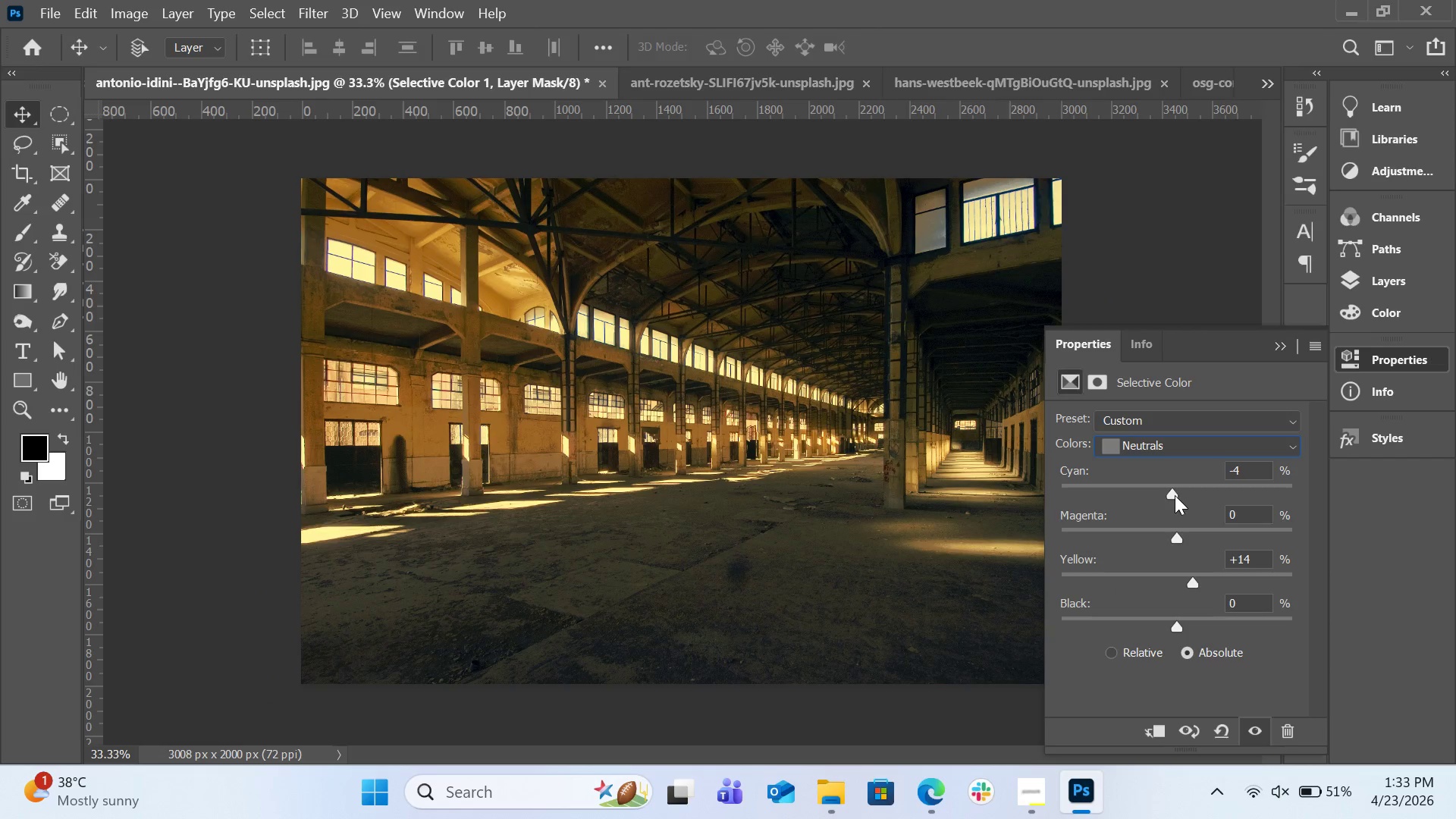 
left_click_drag(start_coordinate=[1175, 495], to_coordinate=[1178, 495])
 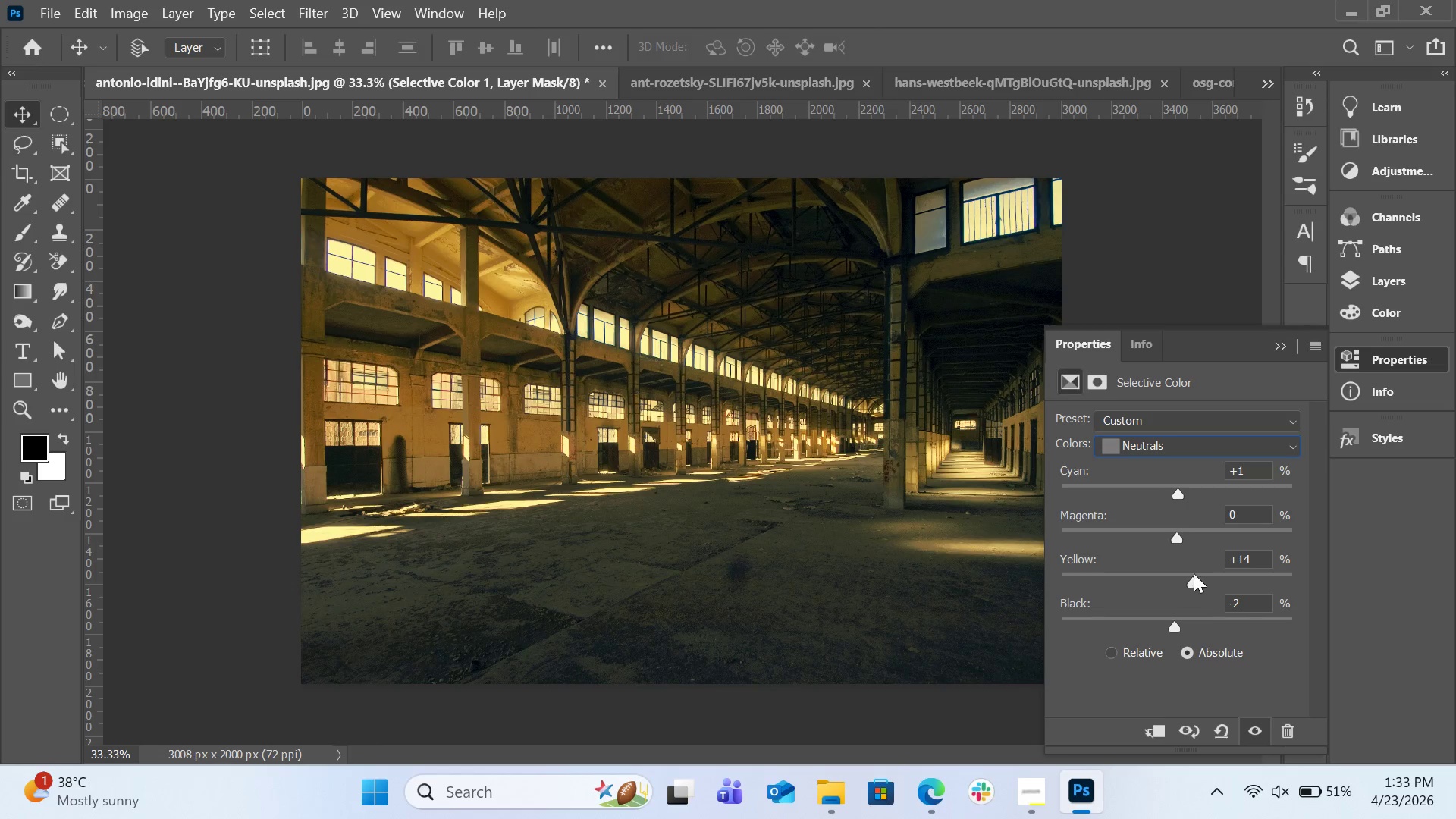 
left_click([739, 80])
 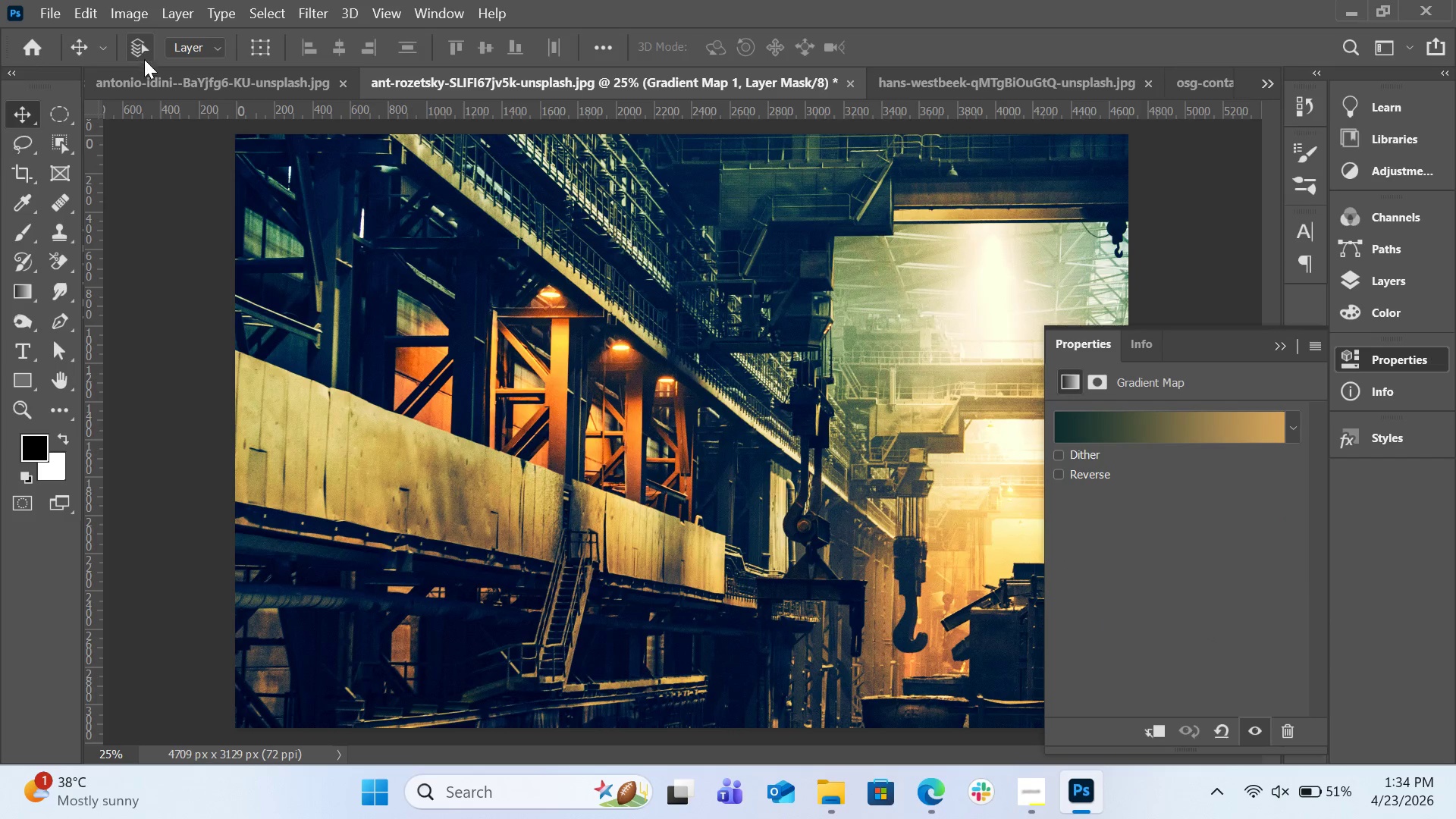 
left_click([170, 77])
 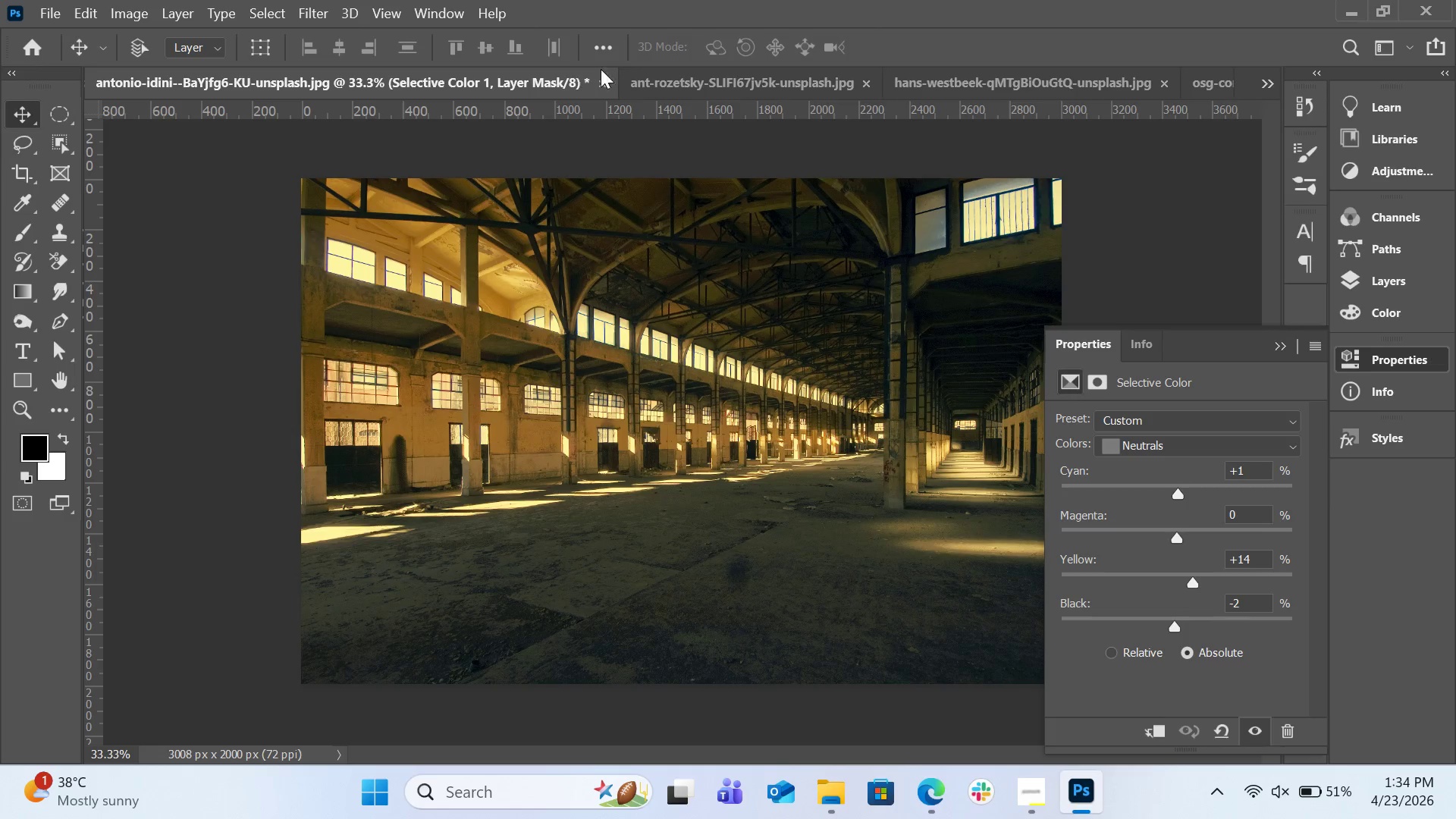 
left_click([667, 77])
 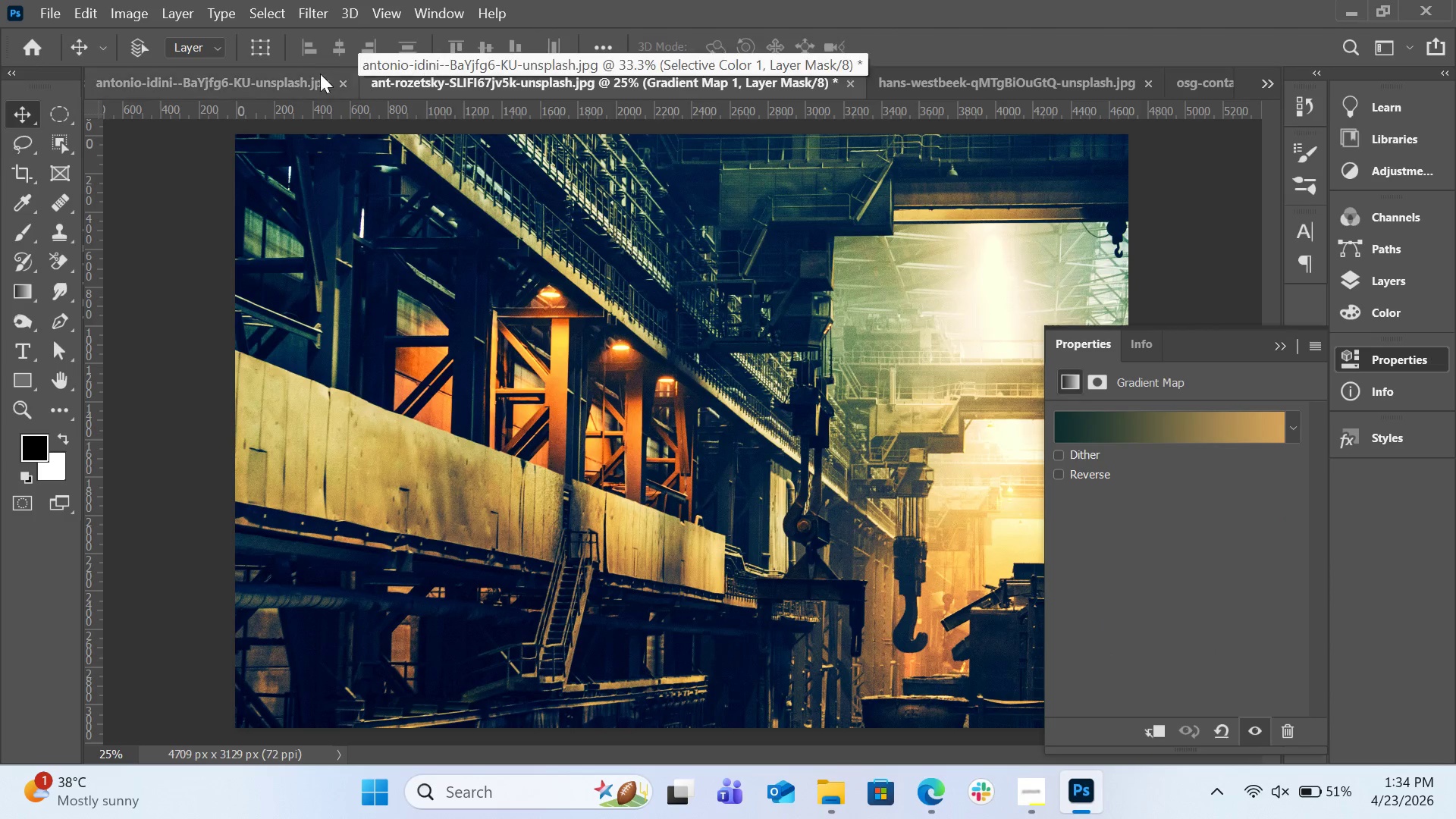 
left_click([306, 75])
 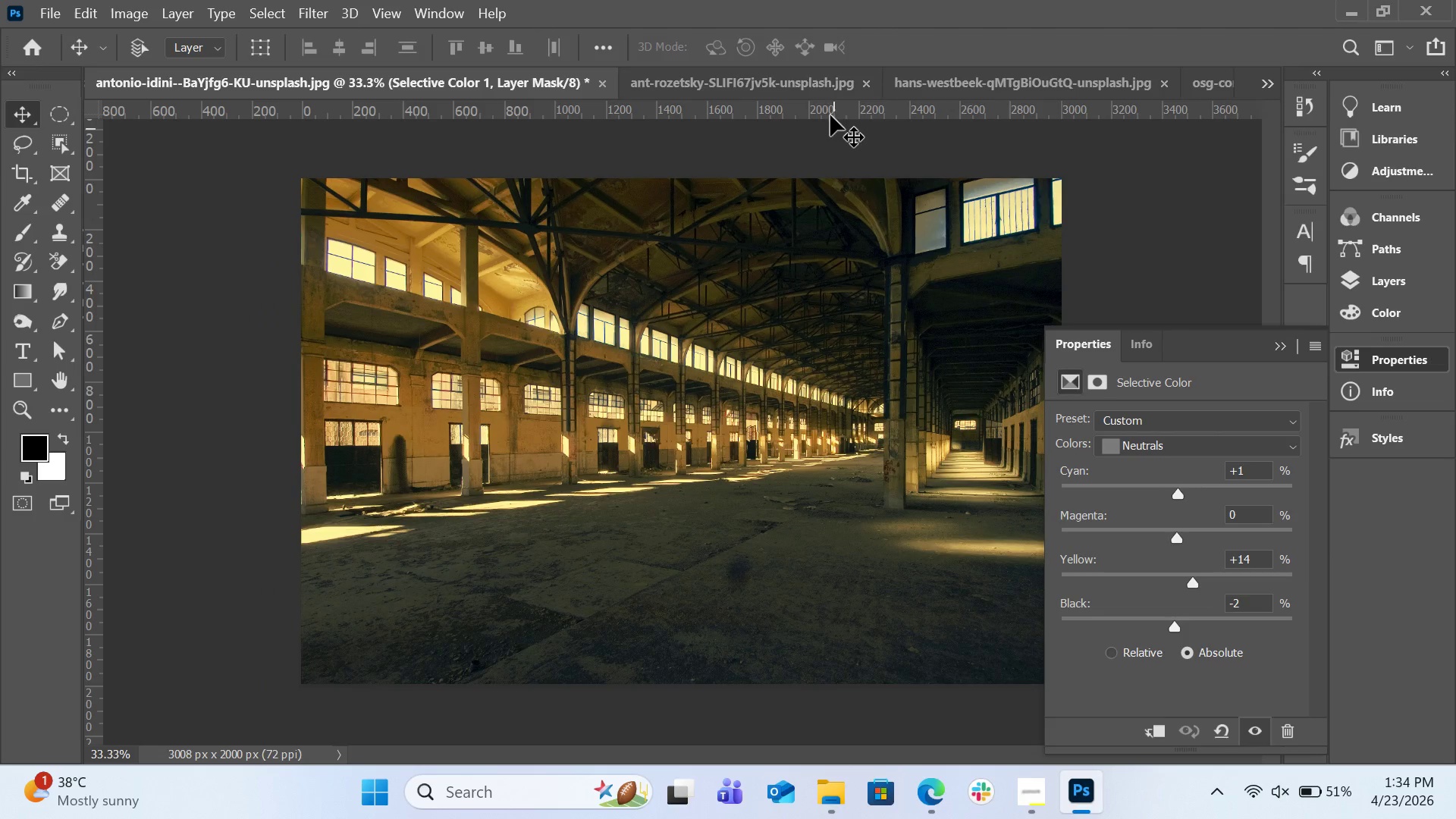 
left_click([782, 60])
 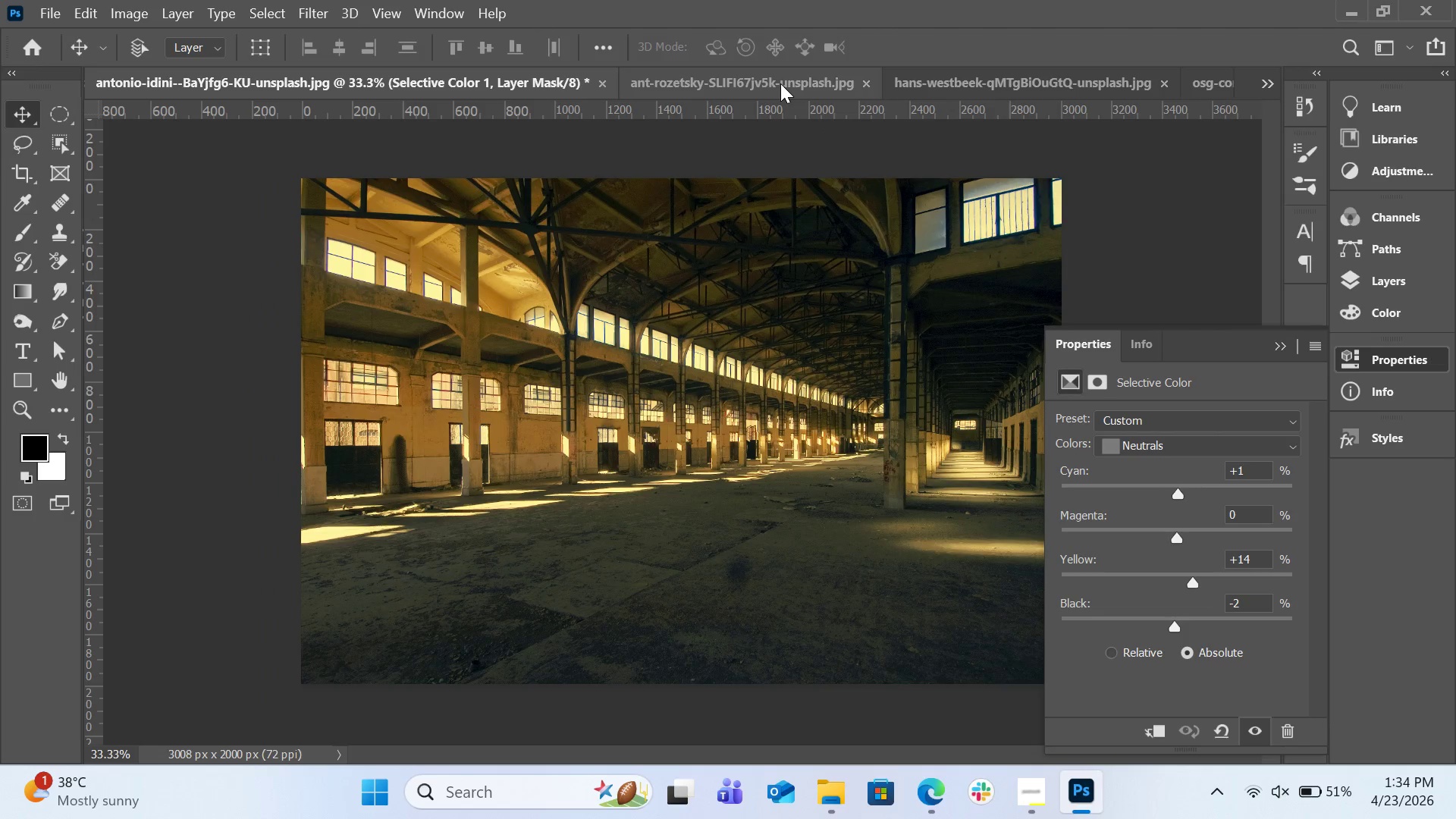 
left_click([782, 83])
 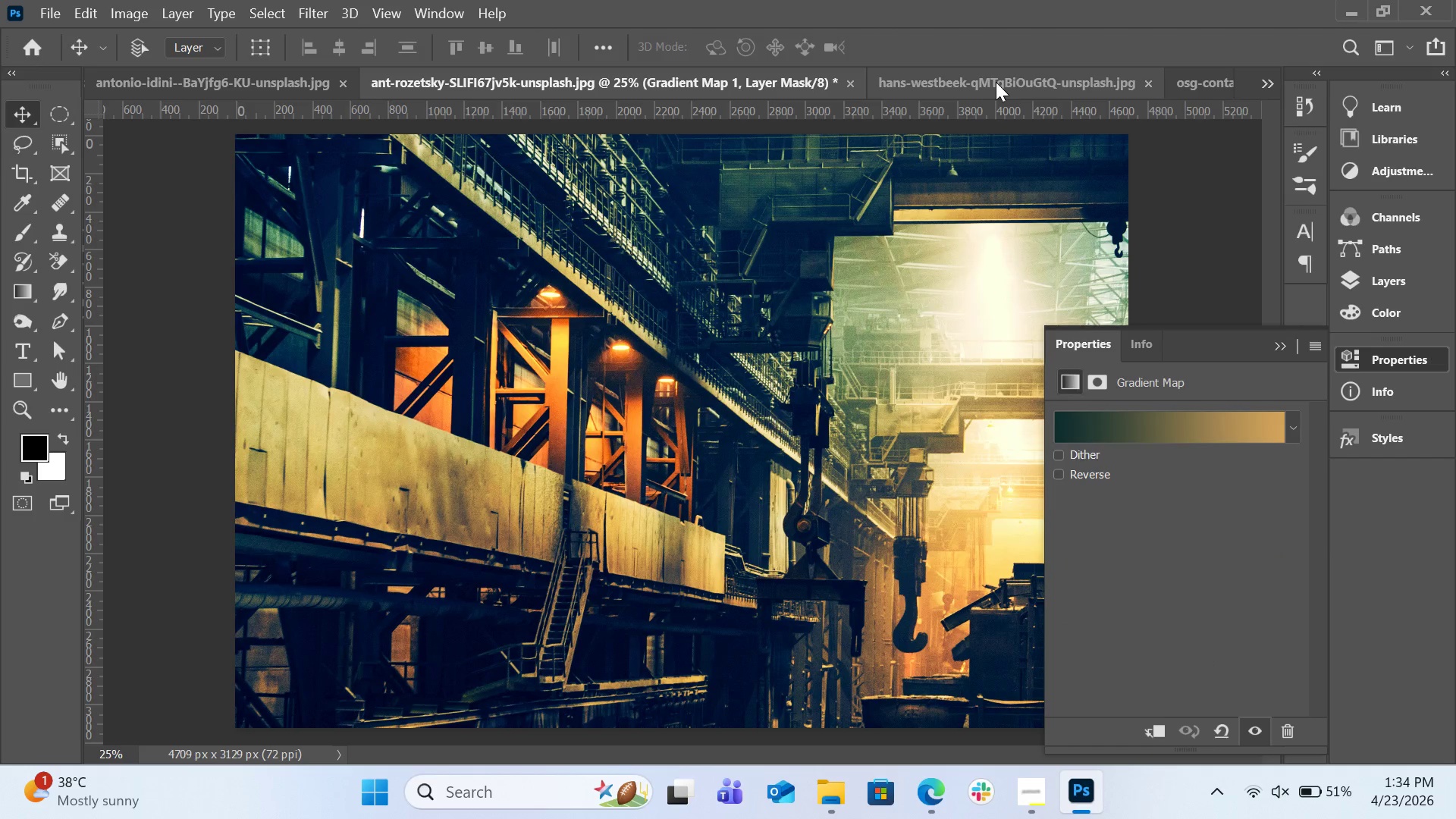 
left_click([996, 82])
 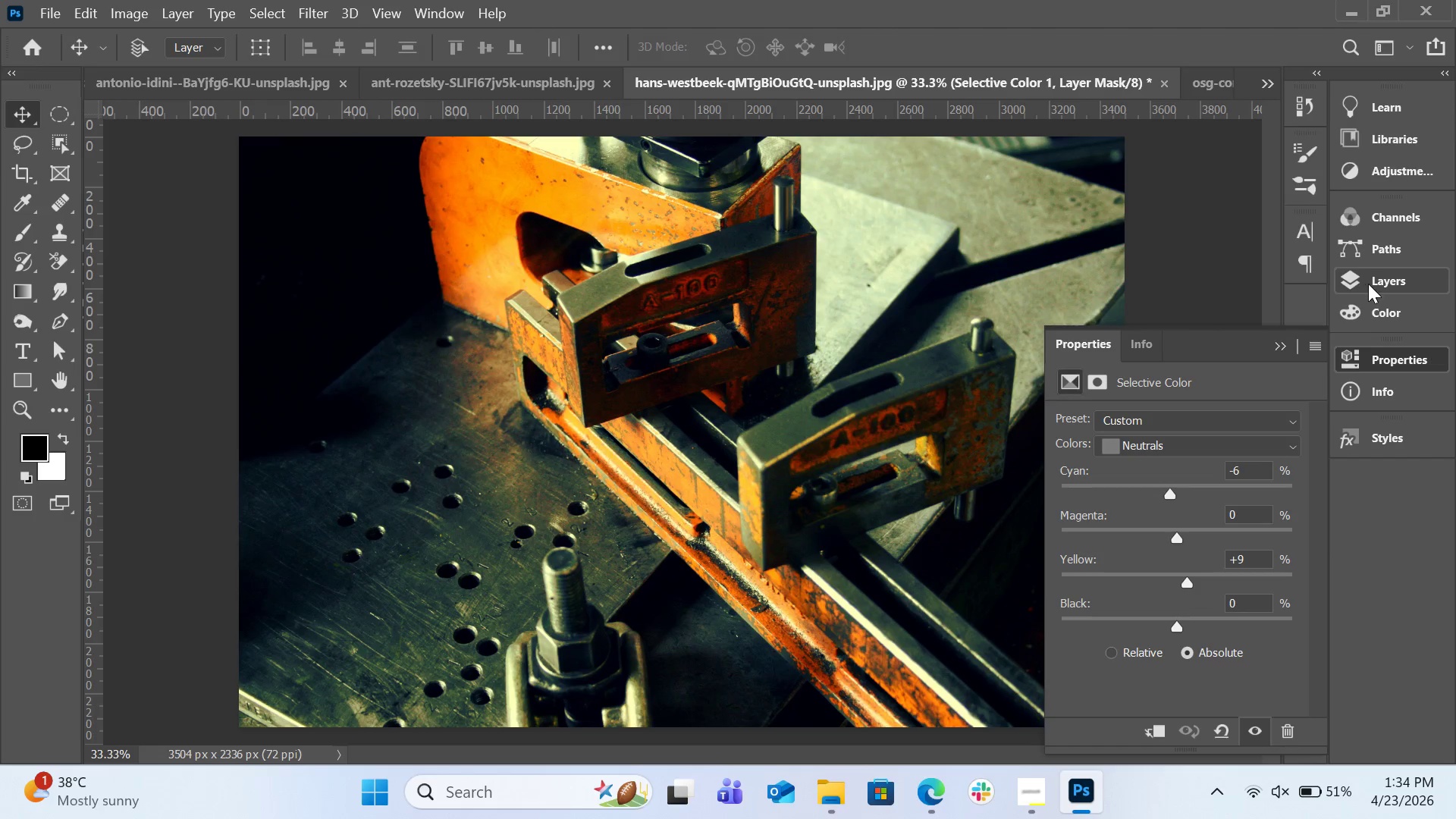 
left_click([1380, 286])
 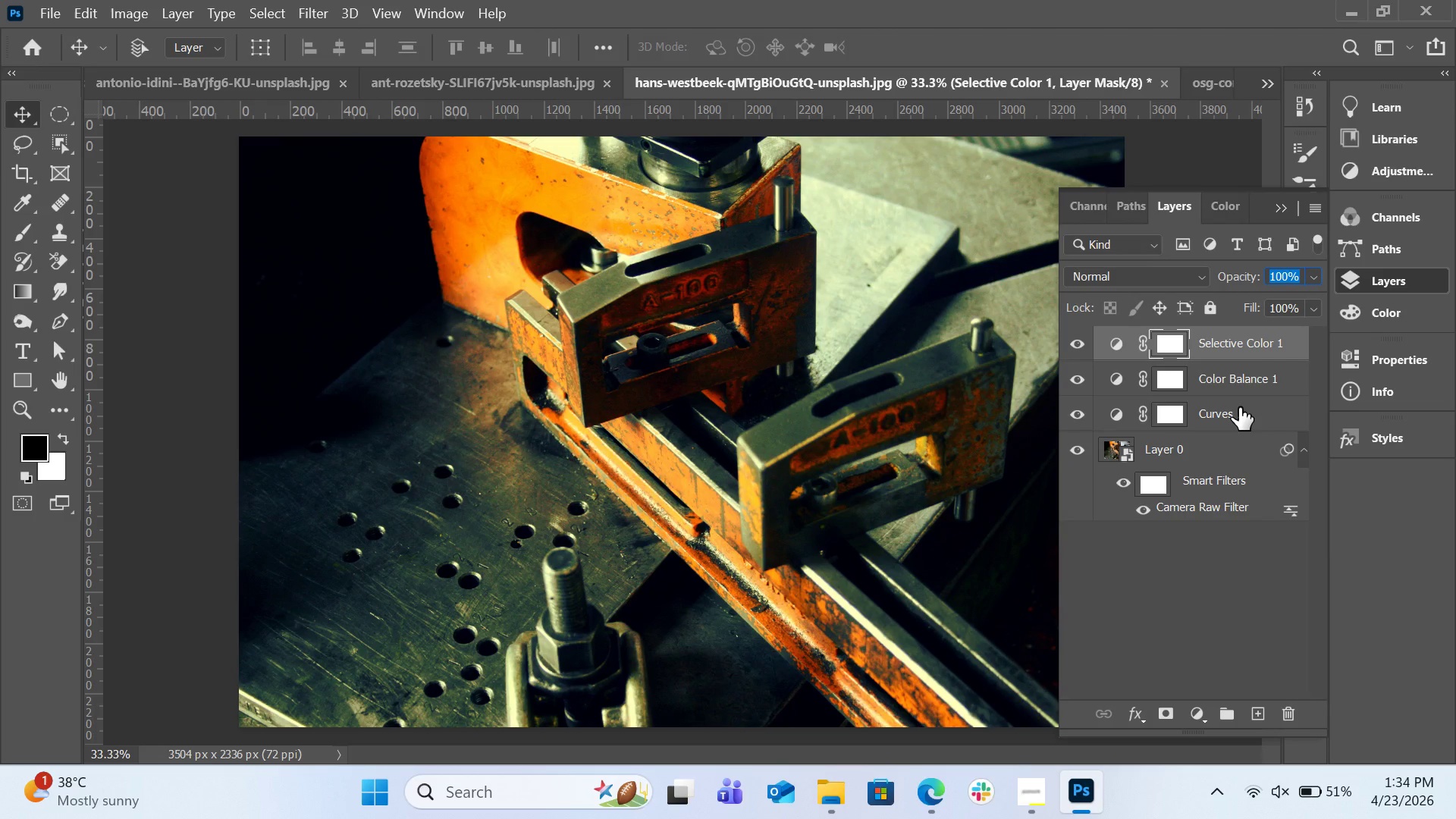 
key(Control+V)
 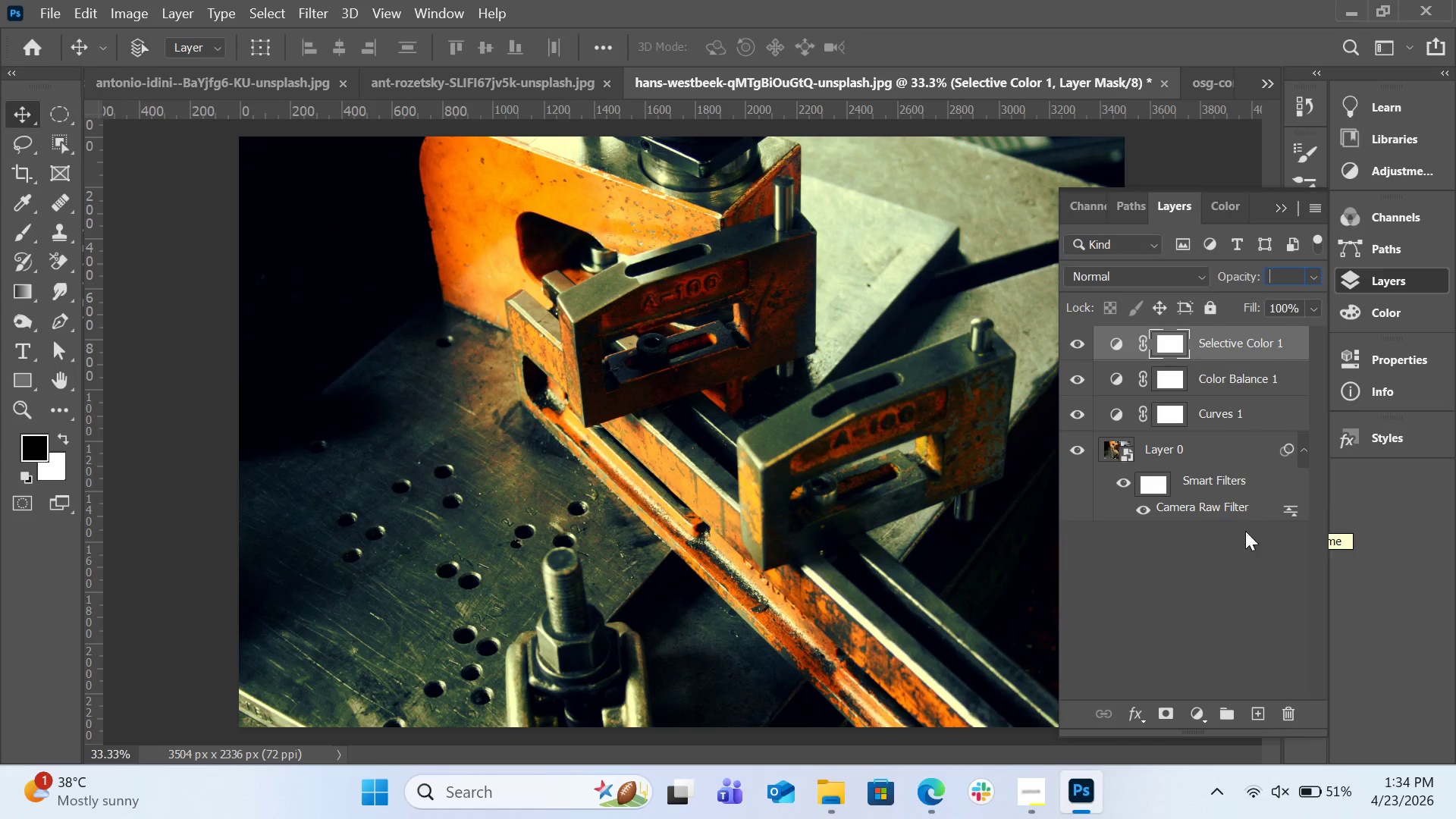 
left_click([1244, 567])
 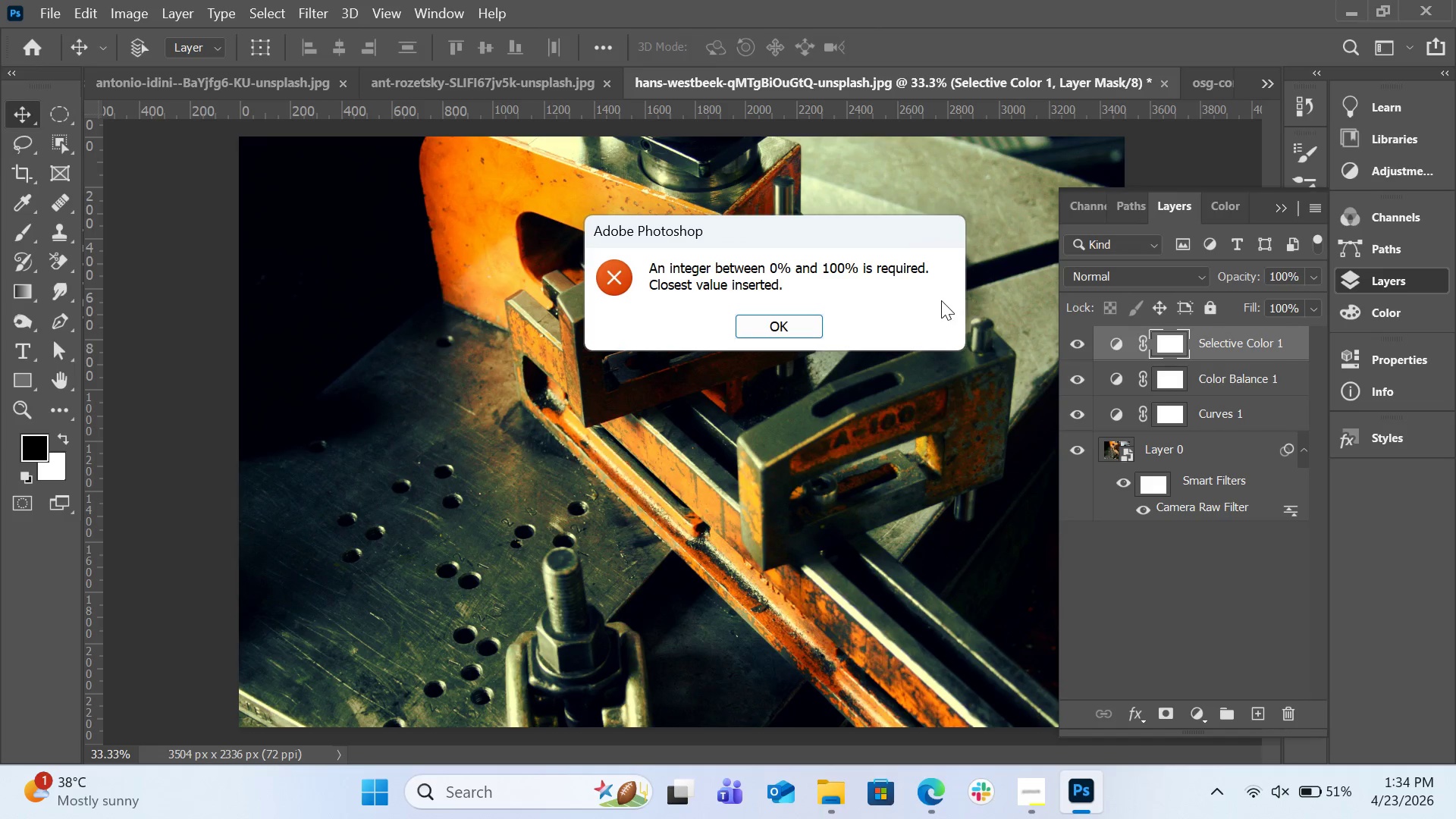 
double_click([797, 324])
 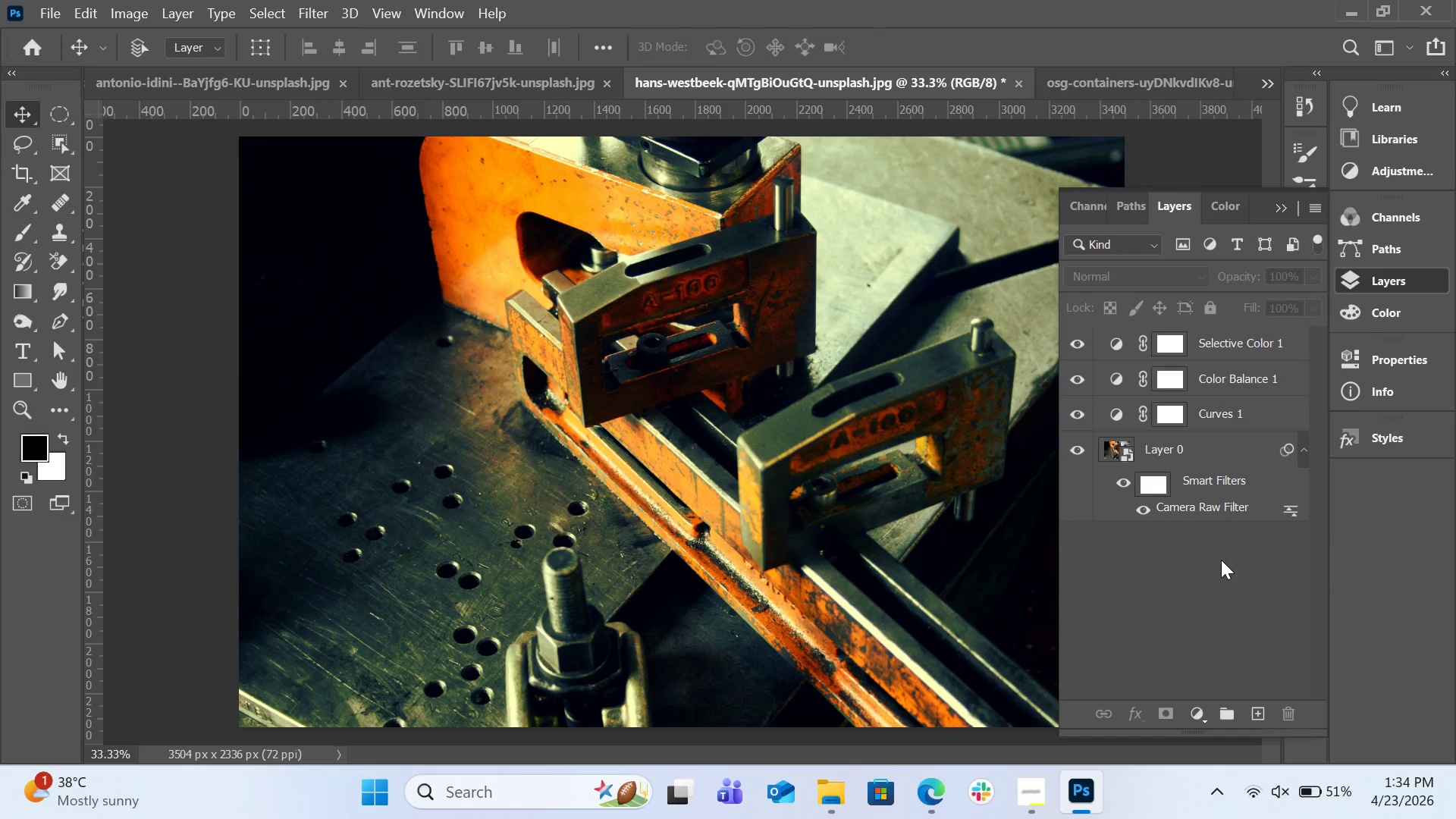 
left_click([1223, 560])
 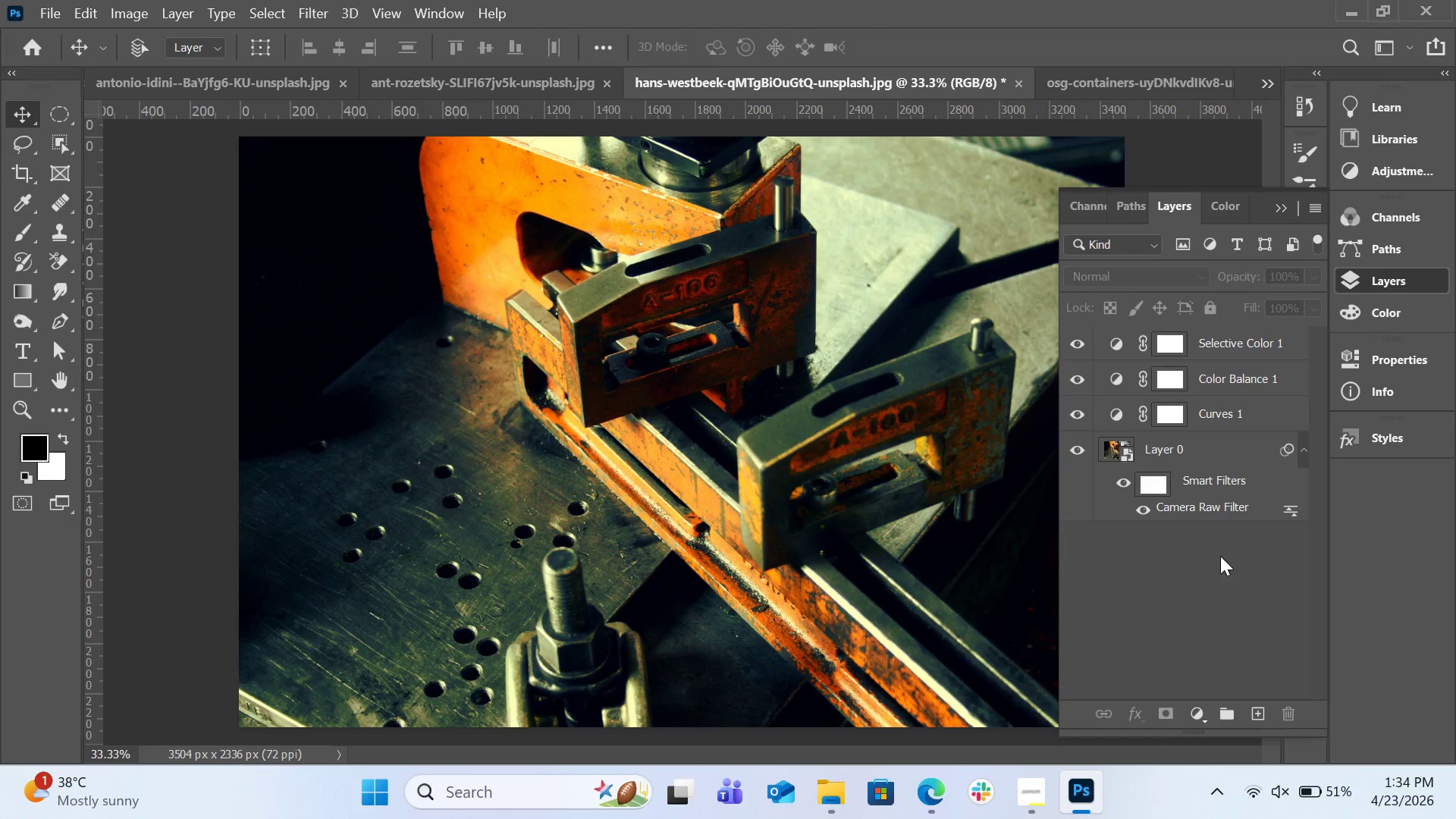 
key(Control+V)
 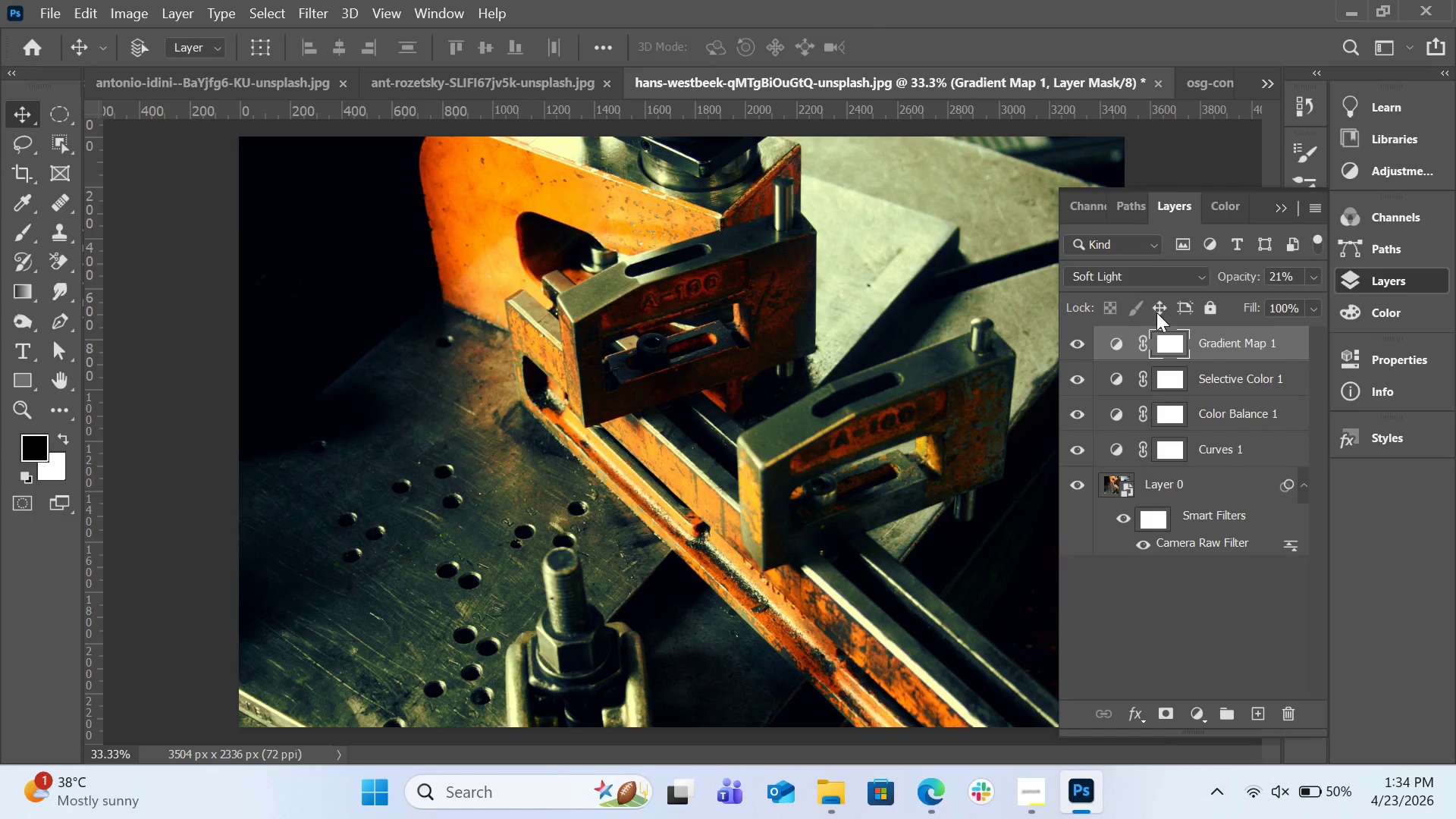 
left_click_drag(start_coordinate=[1244, 271], to_coordinate=[1241, 293])
 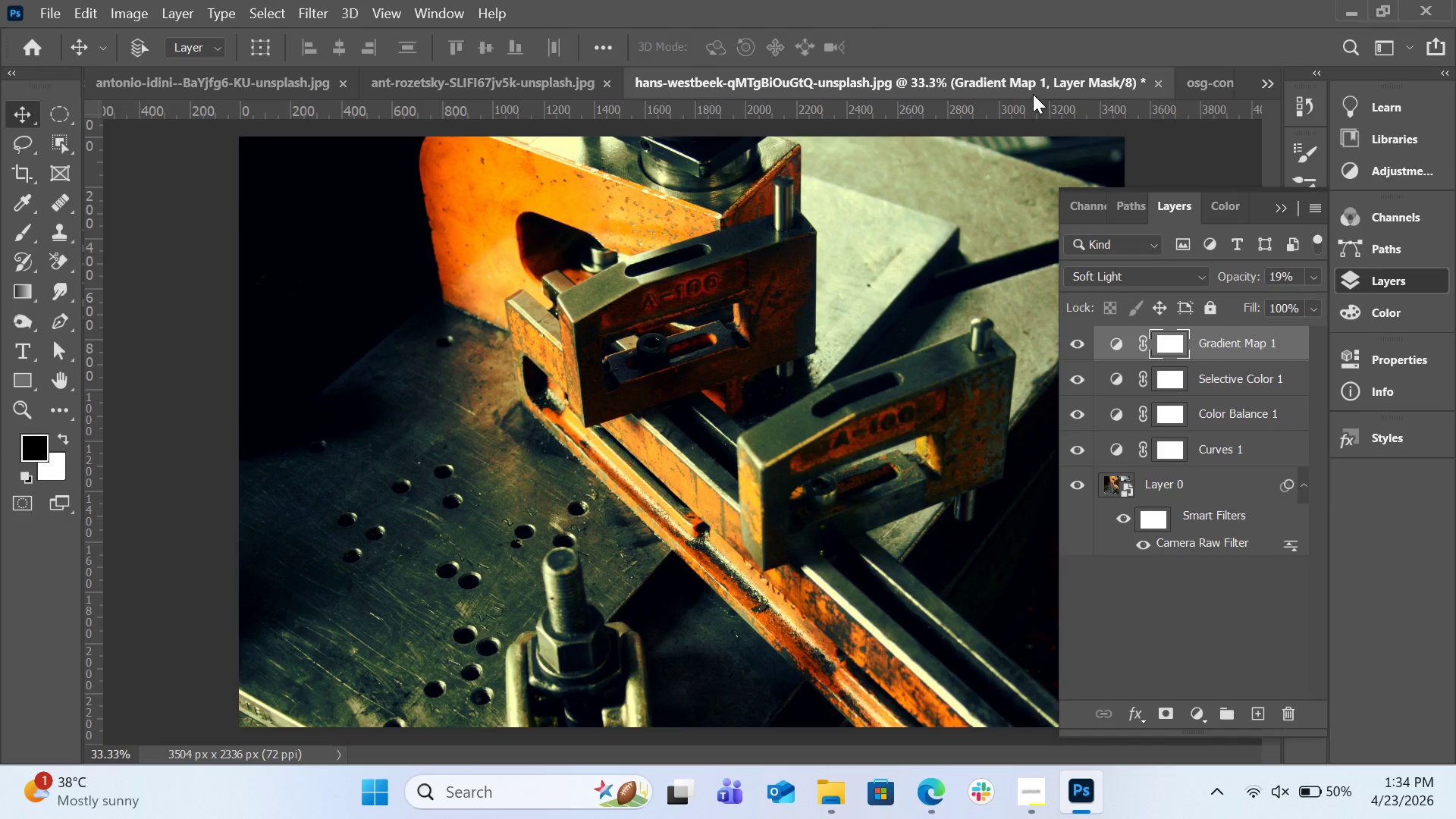 
left_click([1034, 90])
 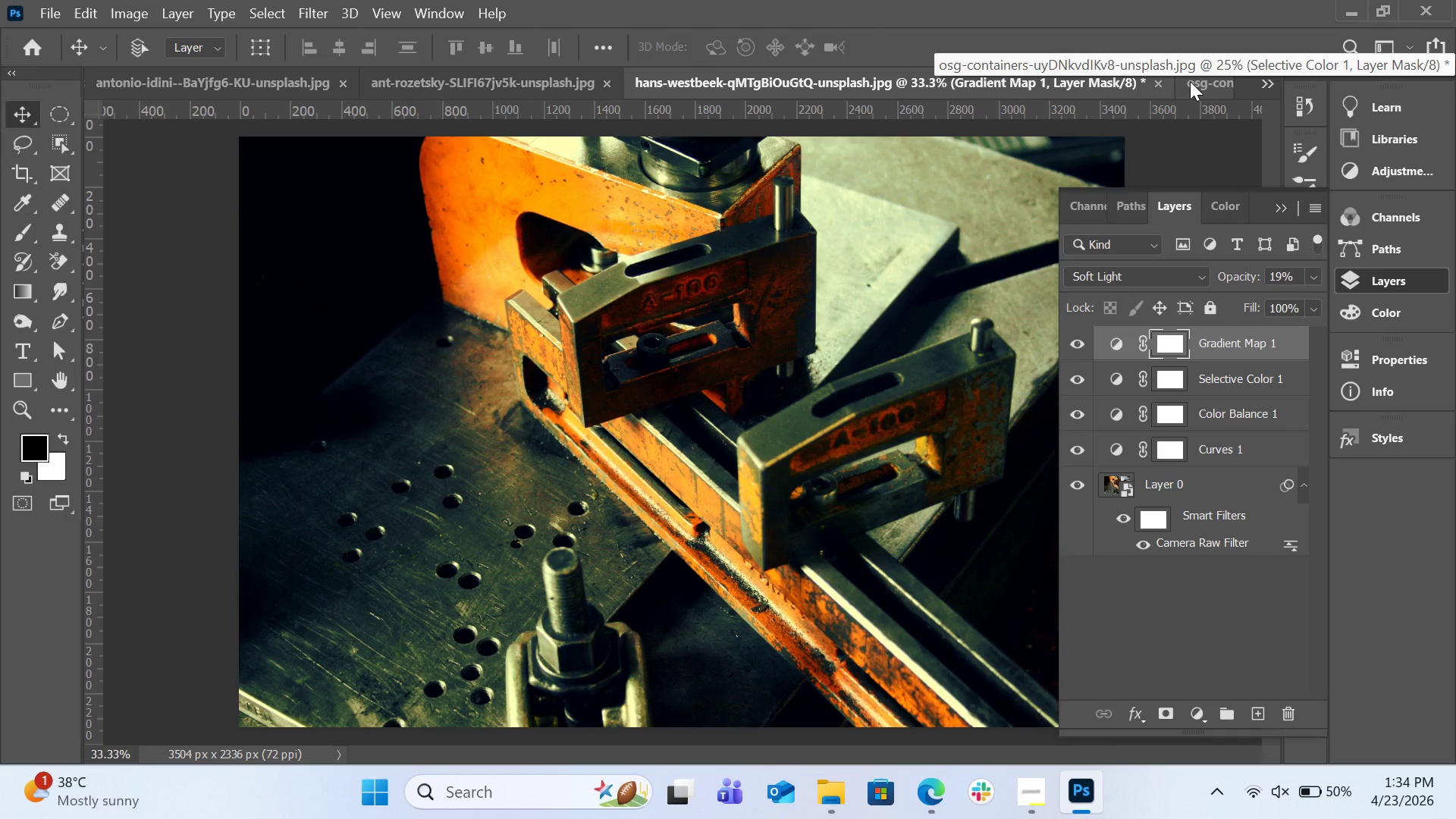 
left_click([1190, 81])
 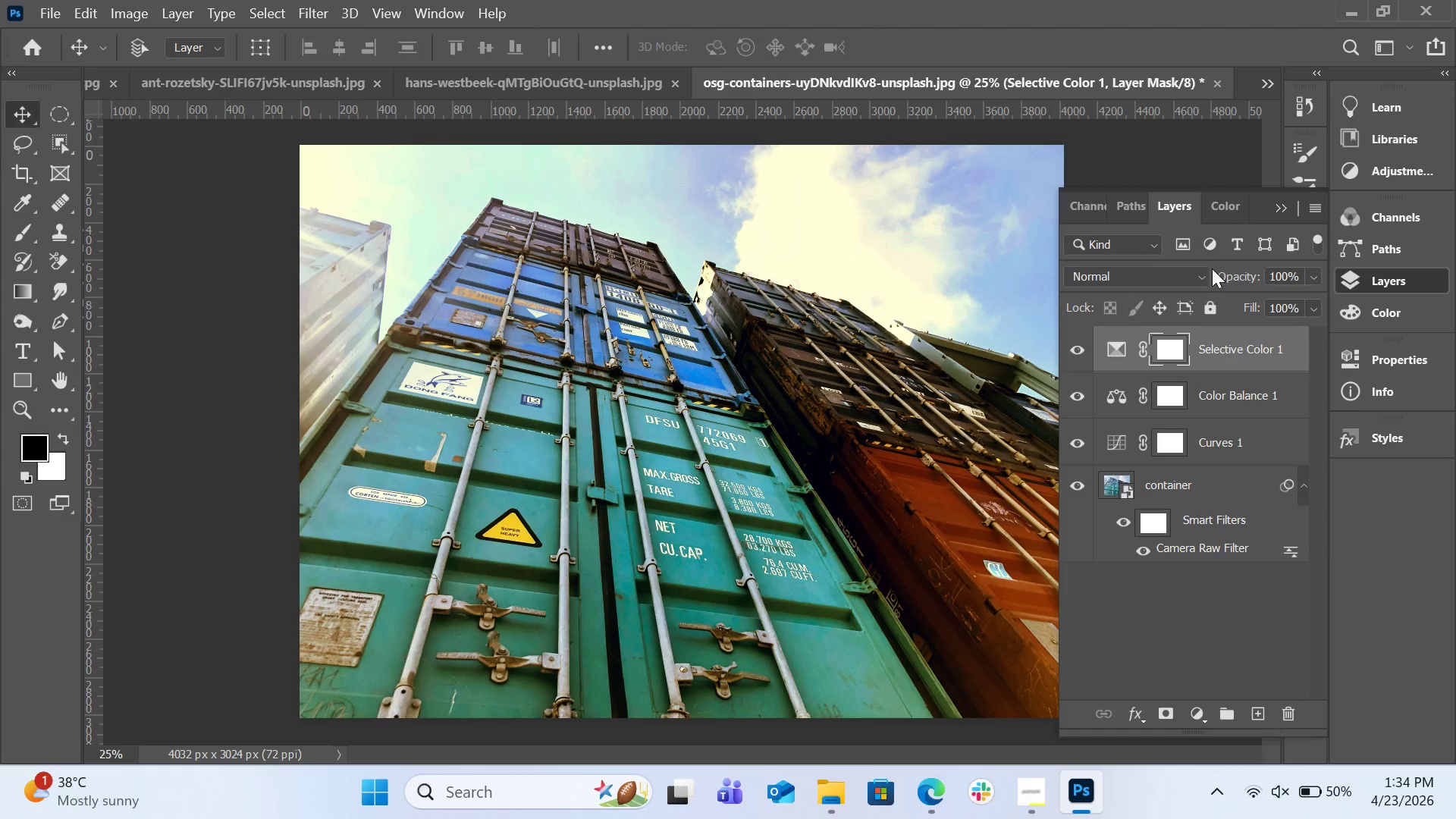 
key(Control+V)
 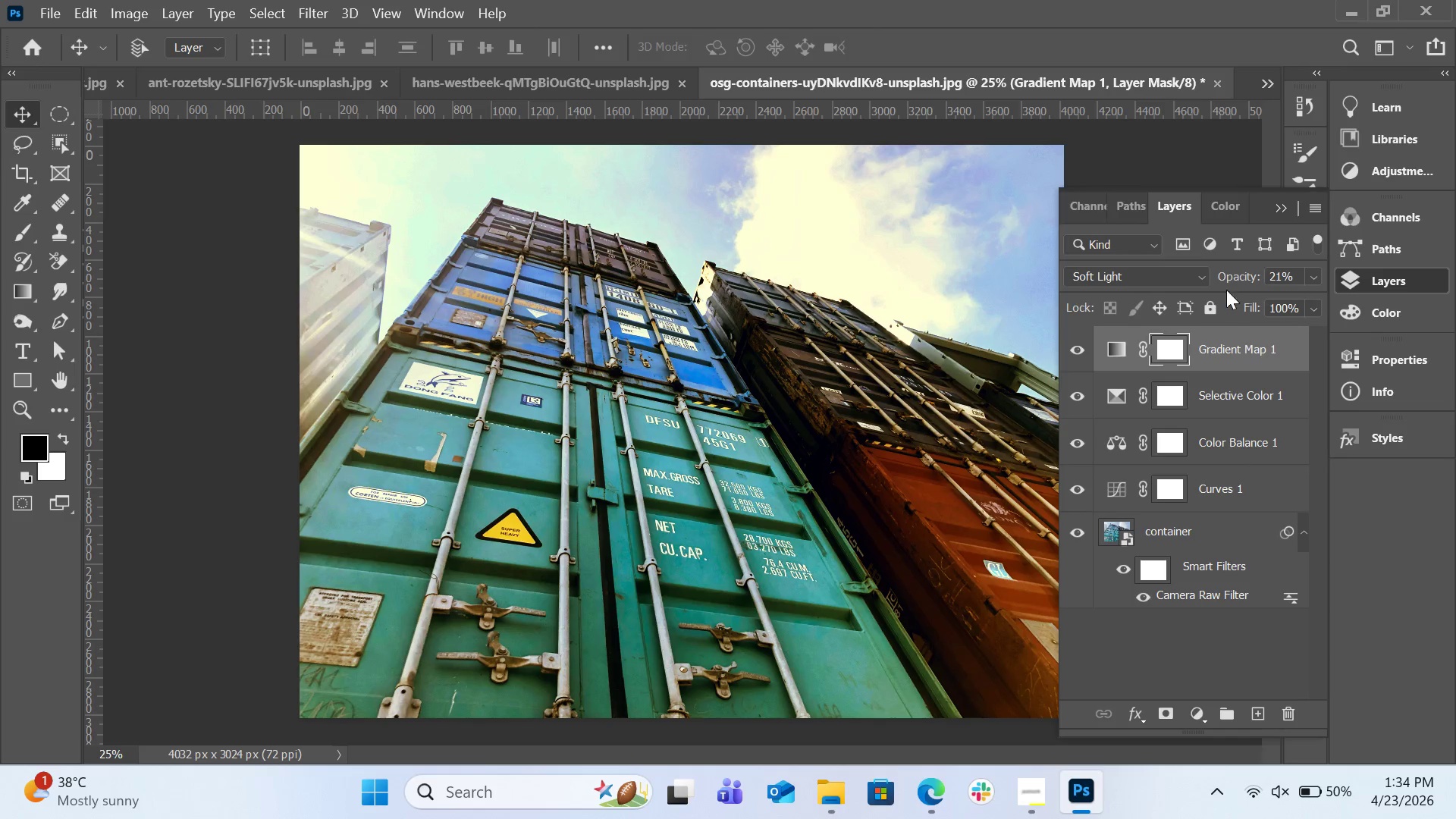 
left_click_drag(start_coordinate=[1228, 278], to_coordinate=[1345, 284])
 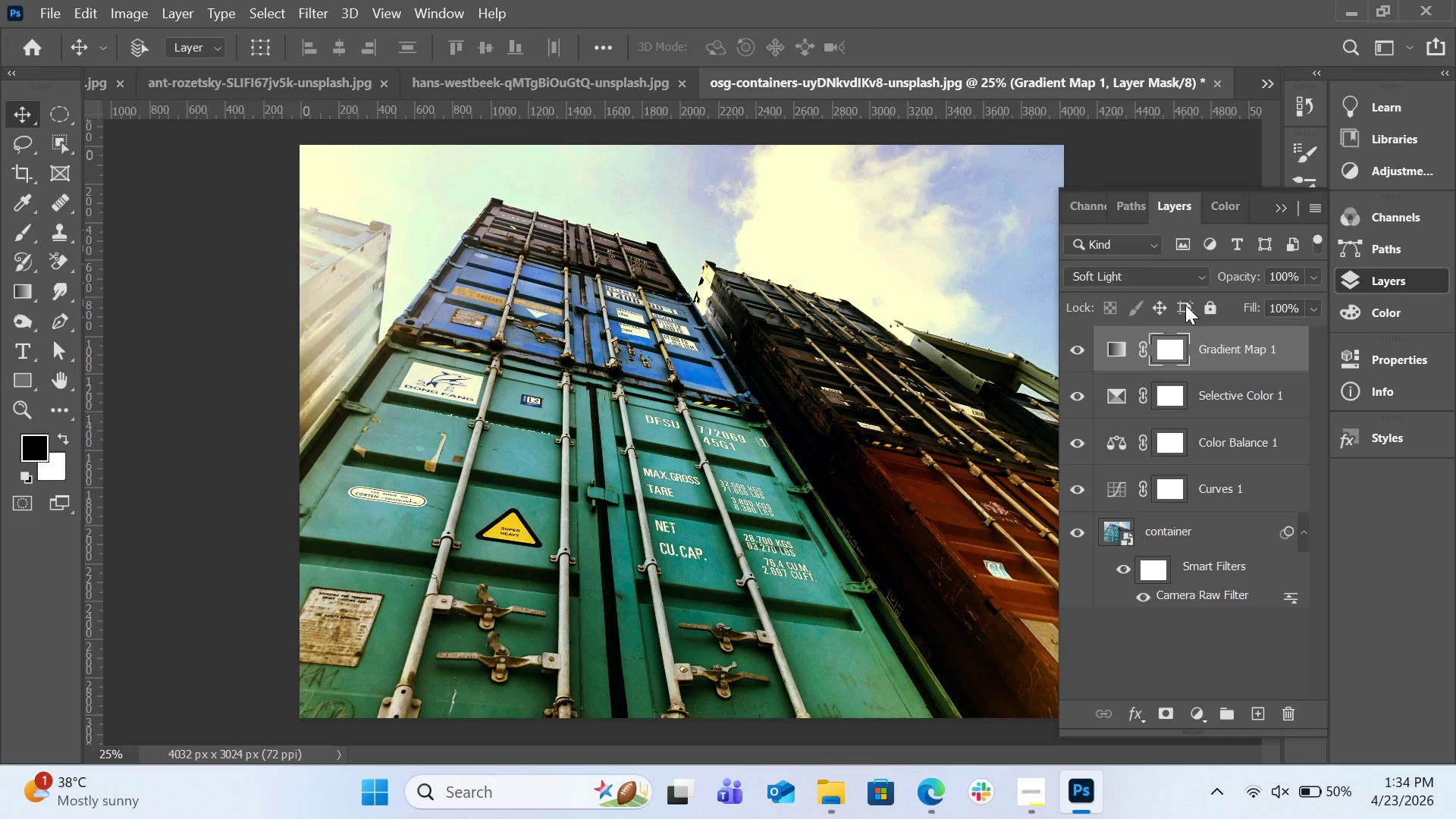 
left_click([1183, 278])
 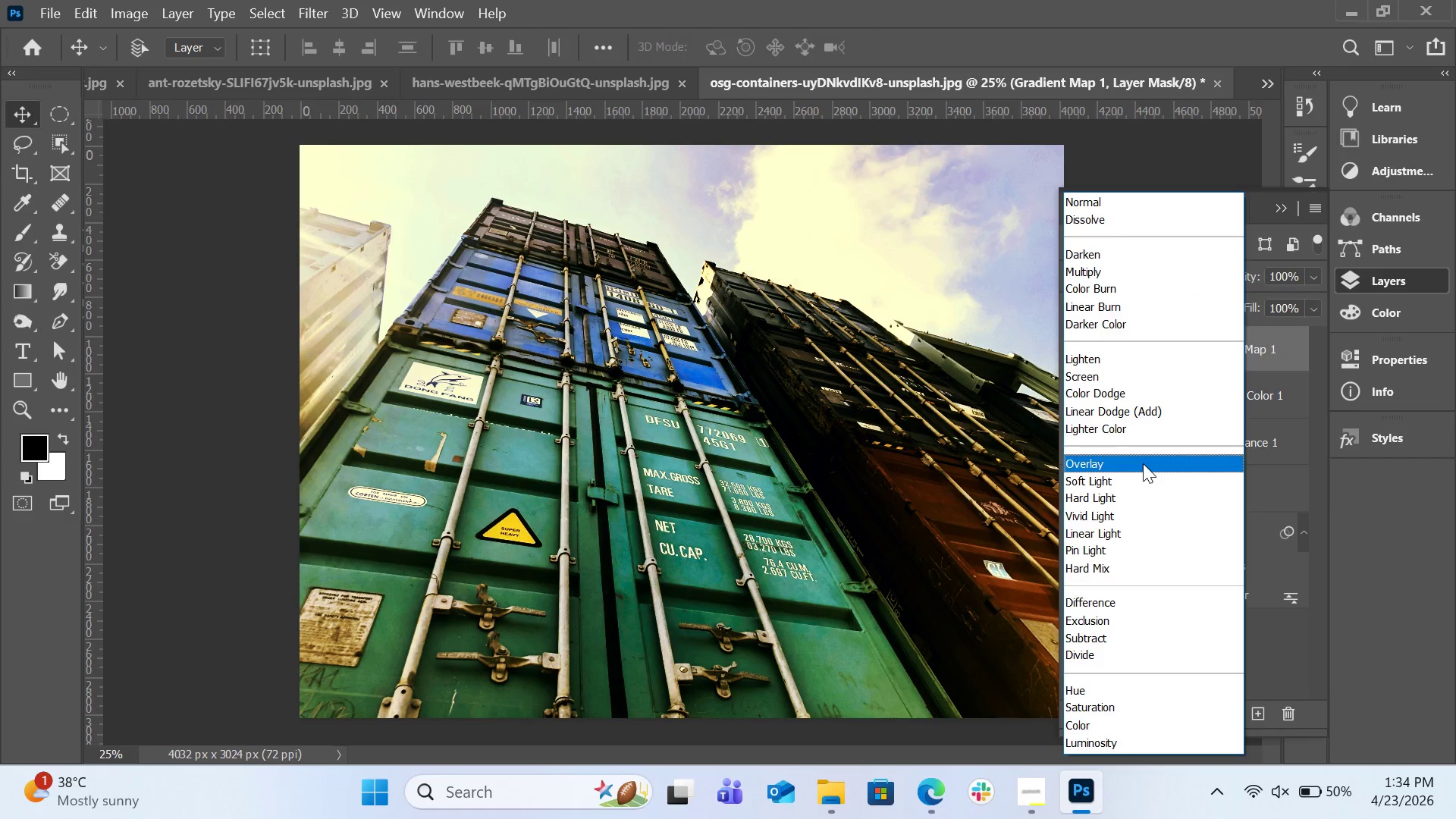 
left_click([1143, 463])
 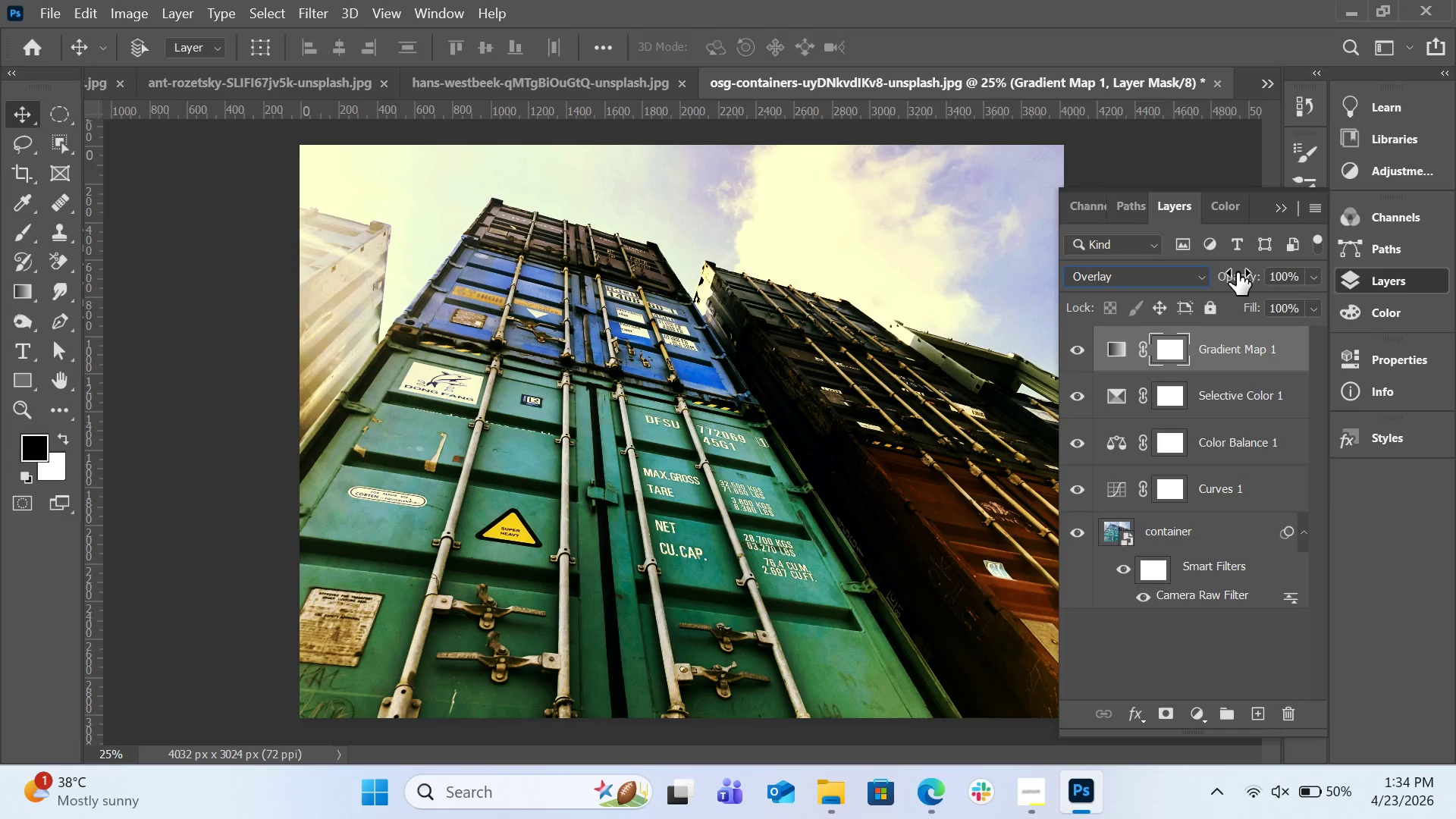 
left_click_drag(start_coordinate=[1247, 275], to_coordinate=[1235, 282])
 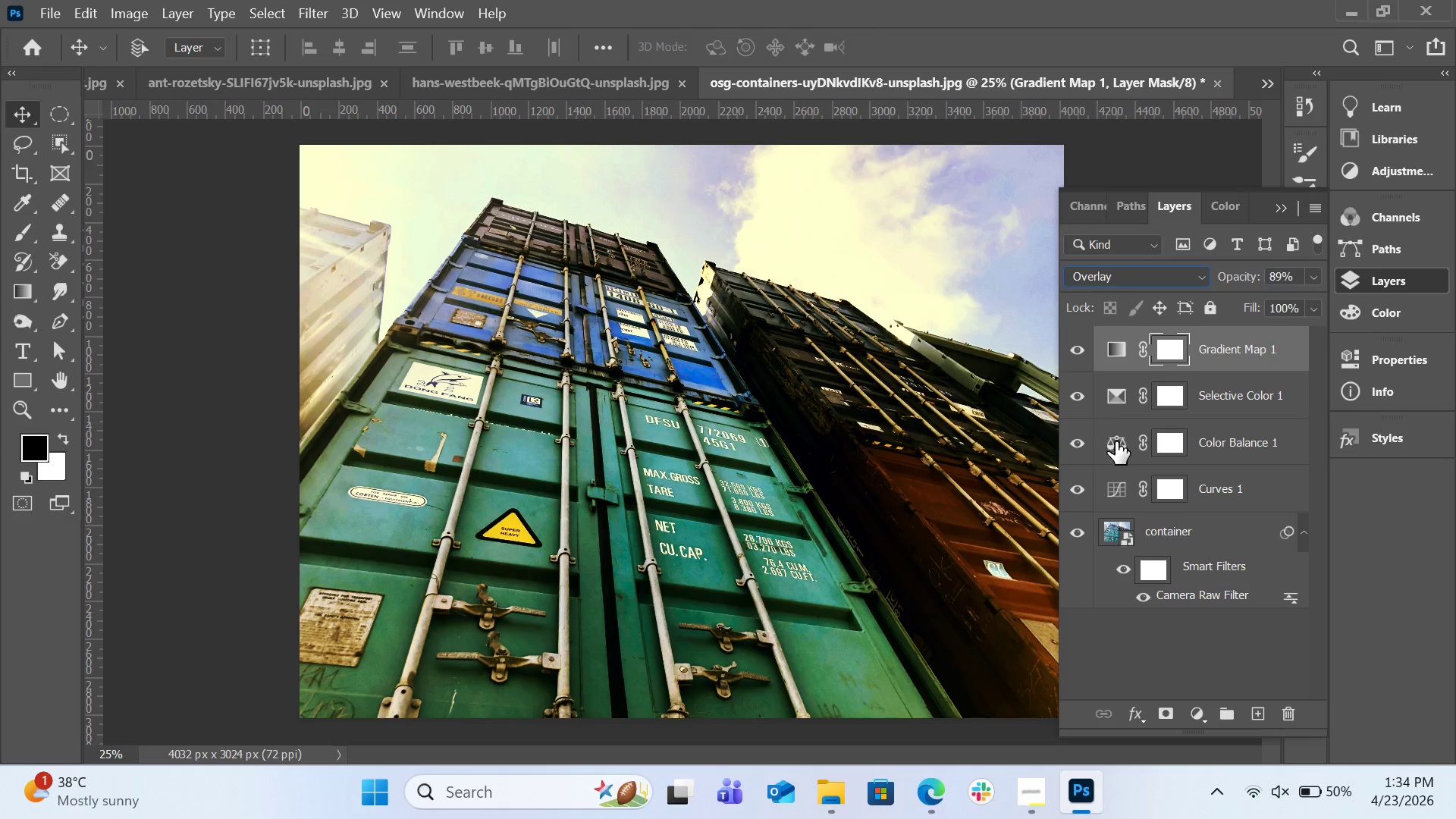 
double_click([1116, 446])
 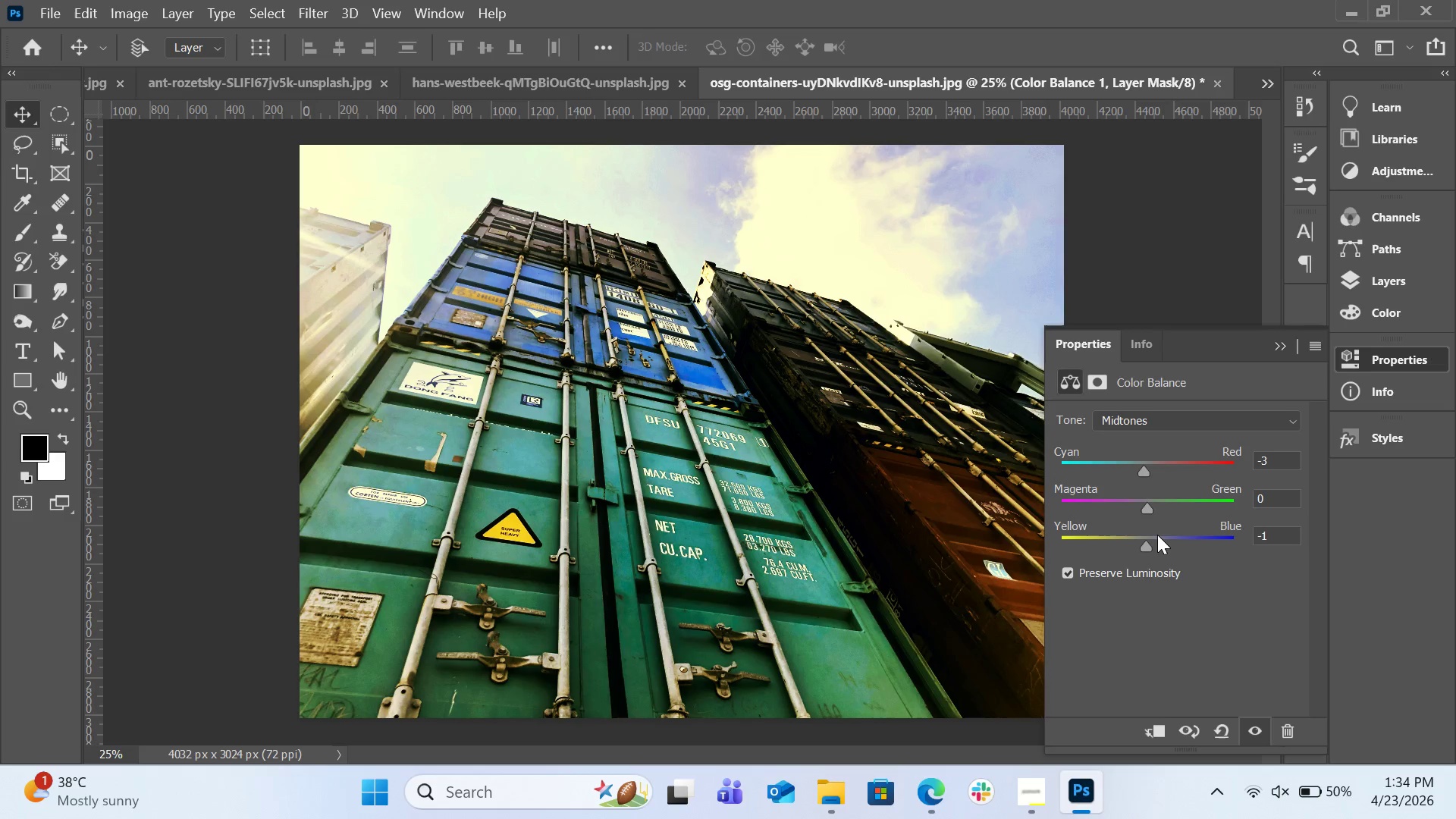 
wait(6.06)
 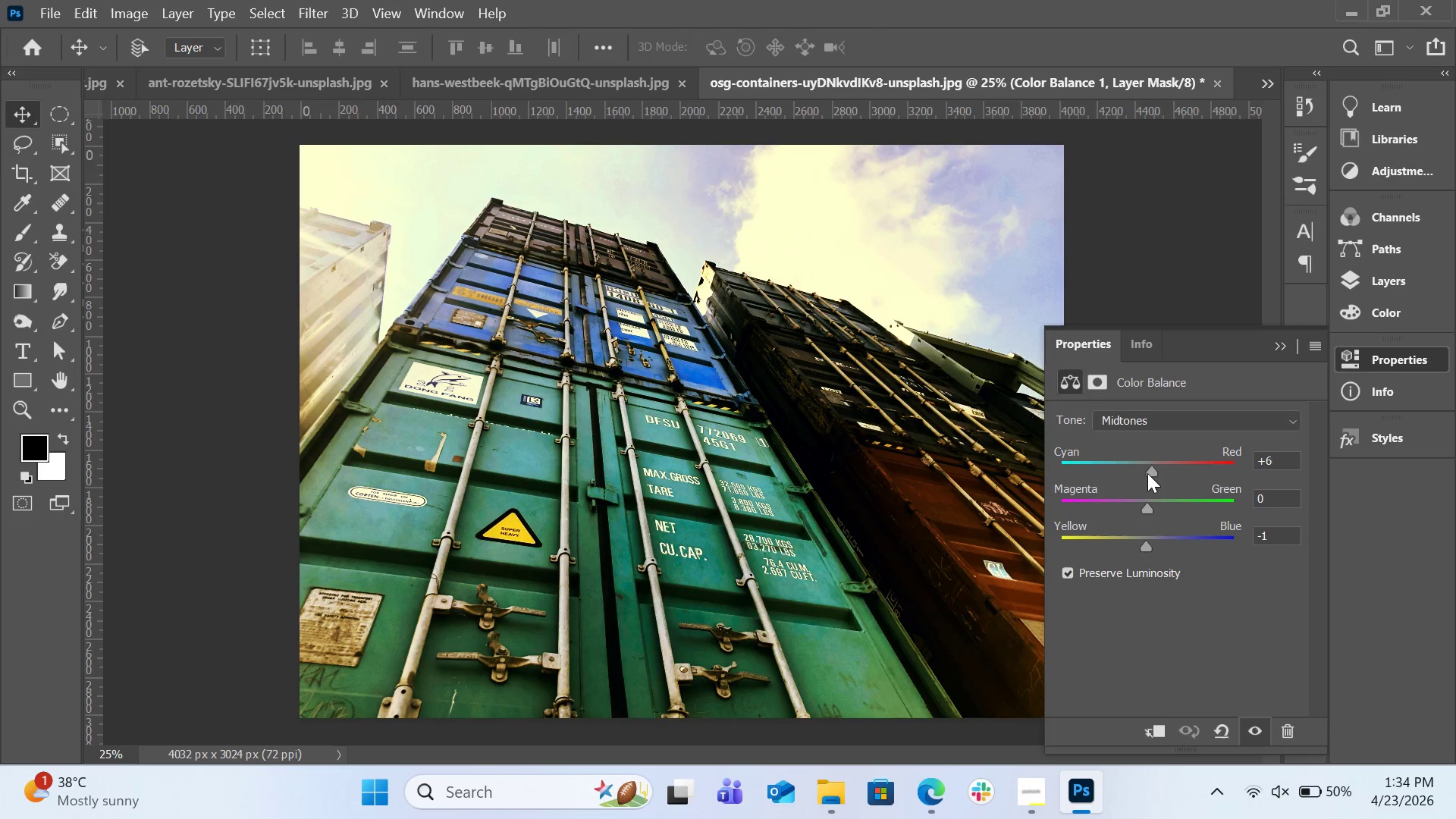 
left_click_drag(start_coordinate=[1147, 544], to_coordinate=[1142, 548])
 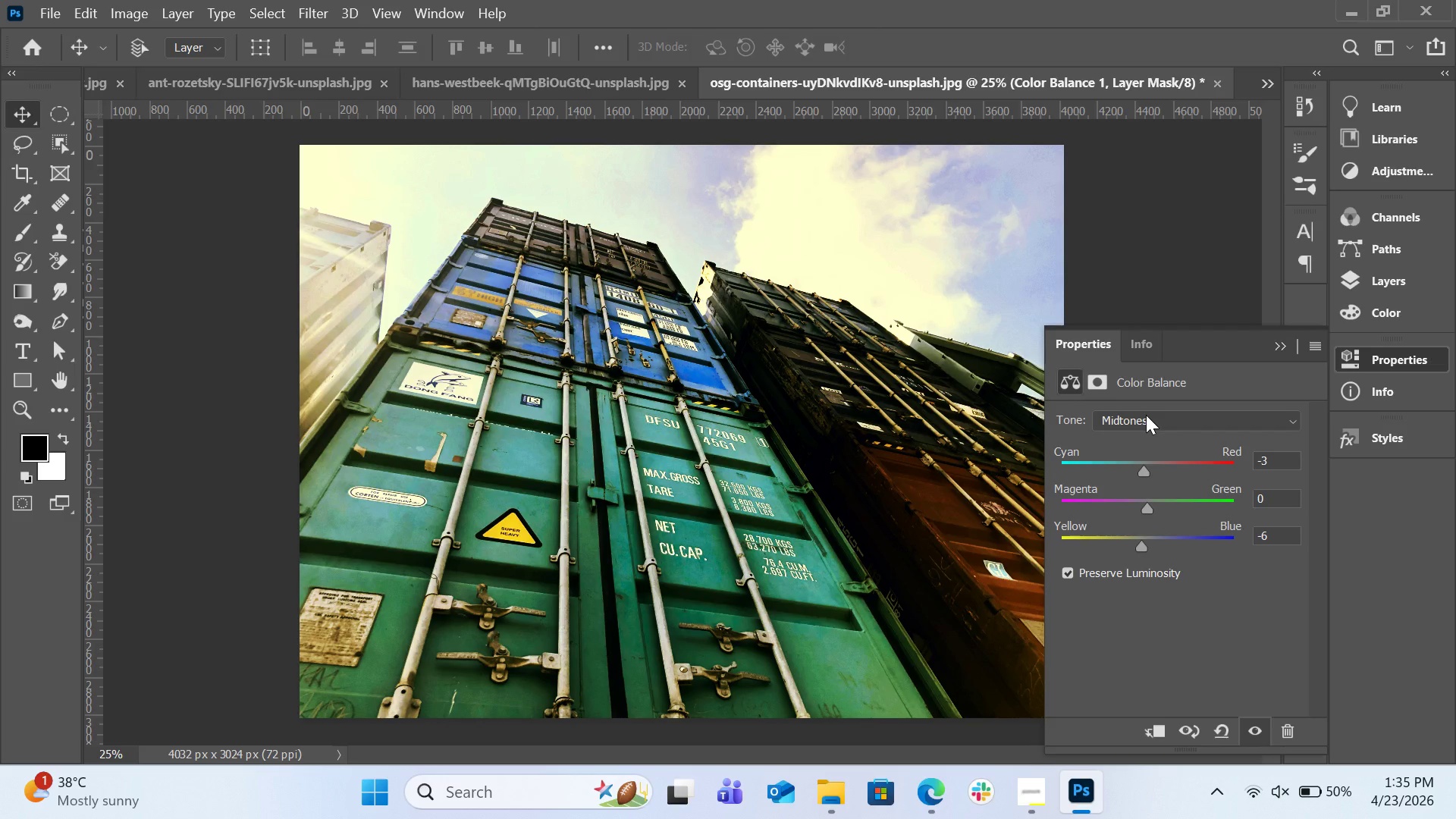 
left_click([1147, 415])
 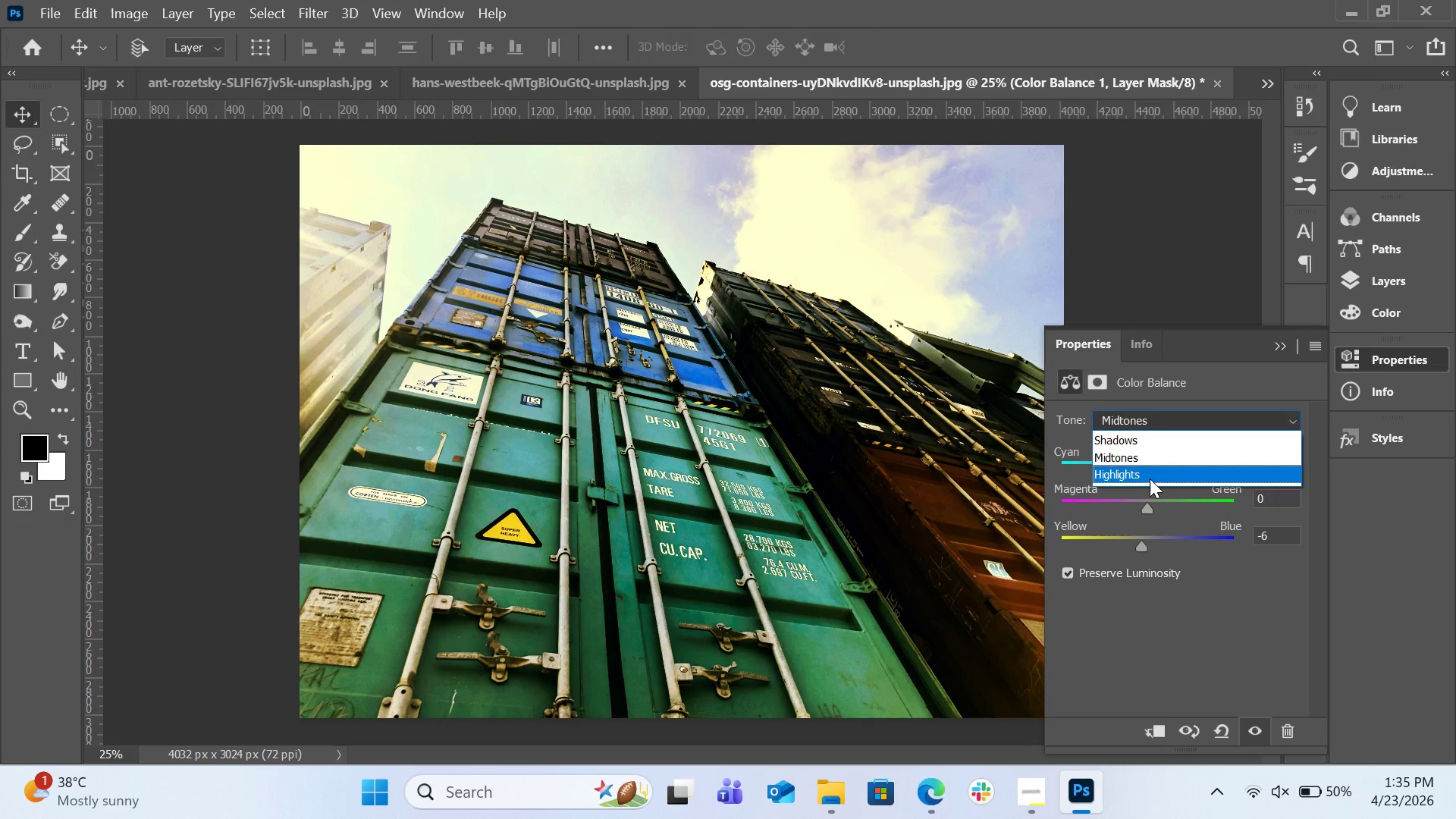 
left_click([1150, 479])
 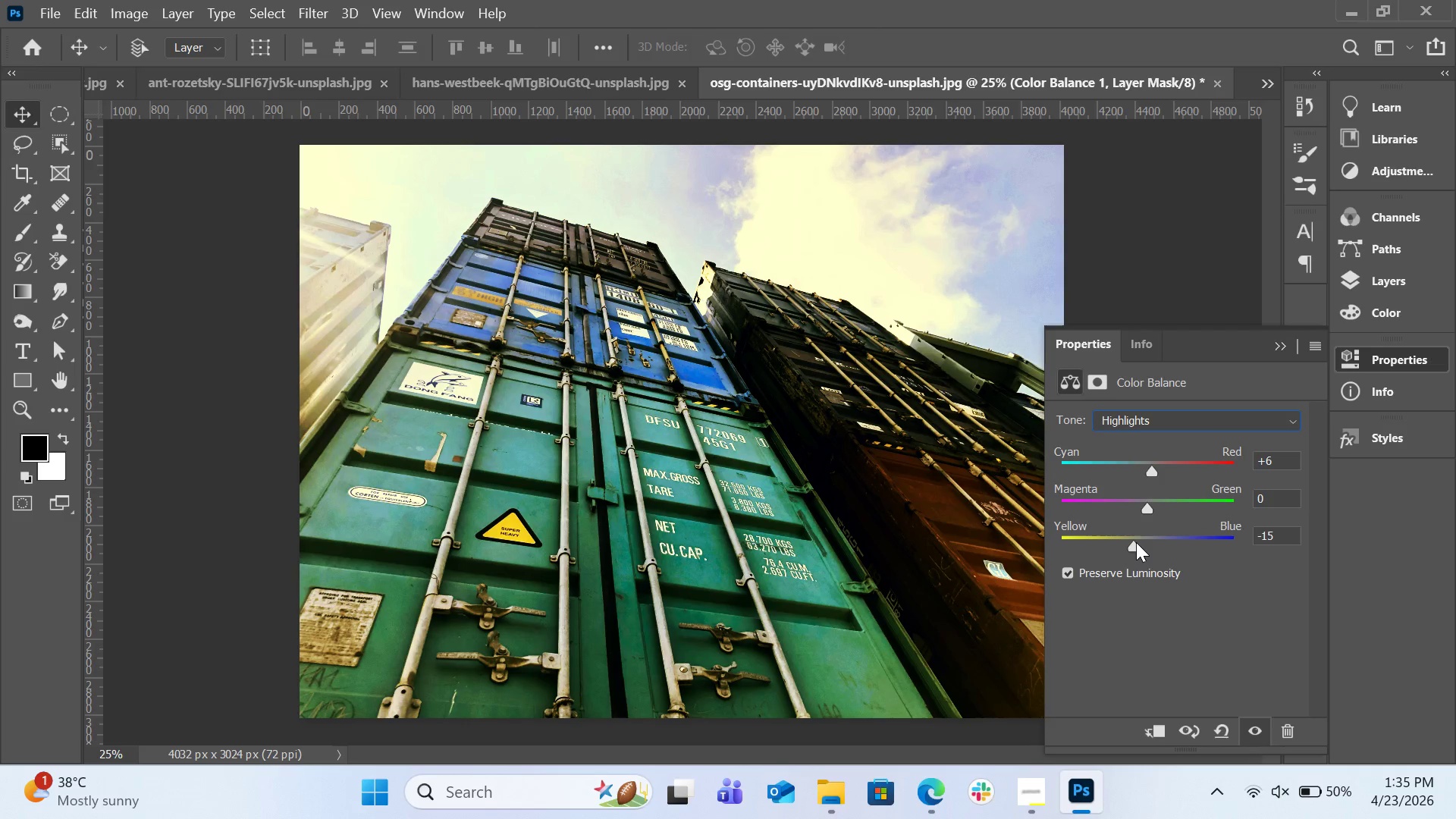 
left_click_drag(start_coordinate=[1136, 542], to_coordinate=[1144, 546])
 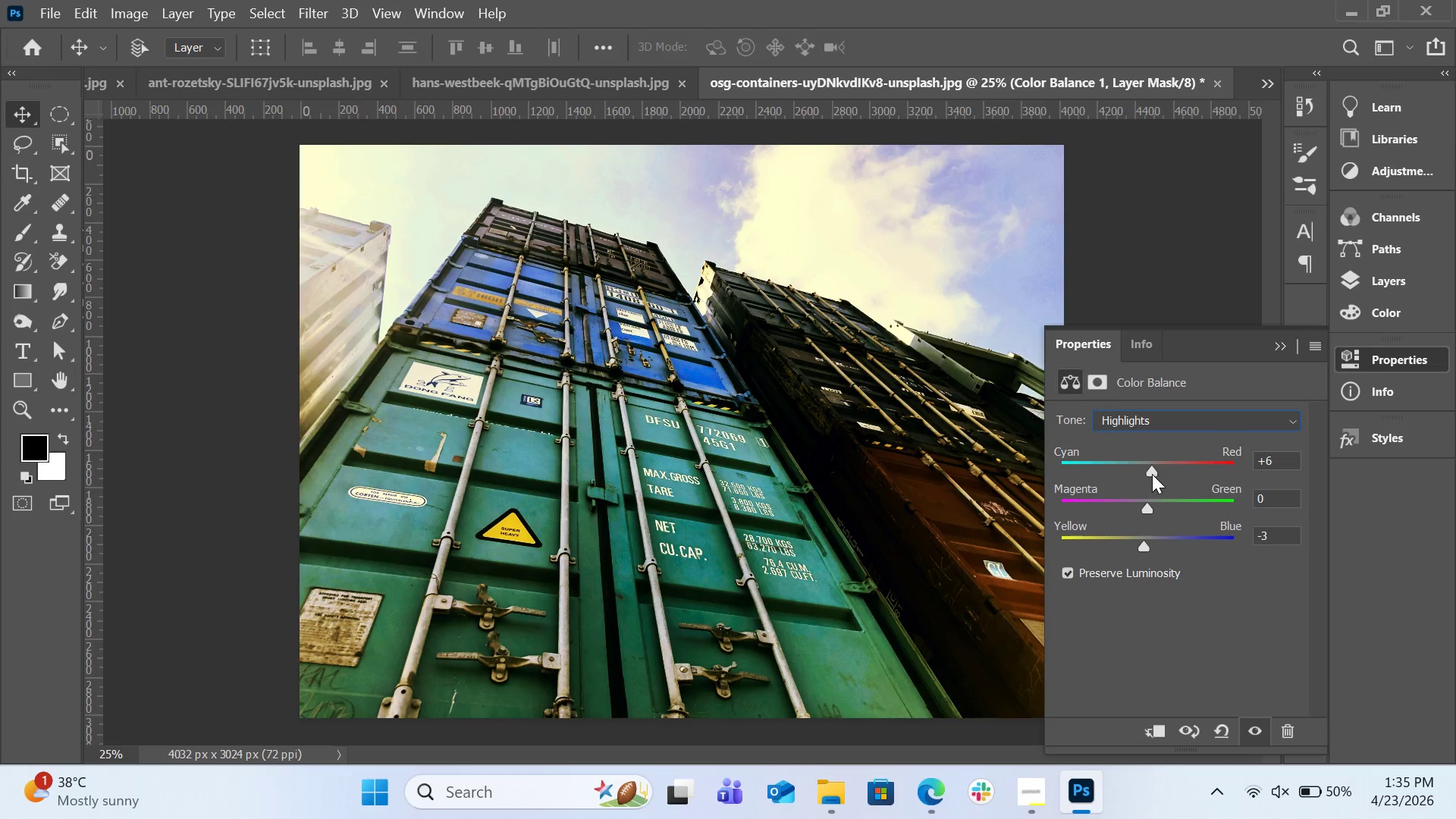 
left_click_drag(start_coordinate=[1153, 472], to_coordinate=[1161, 472])
 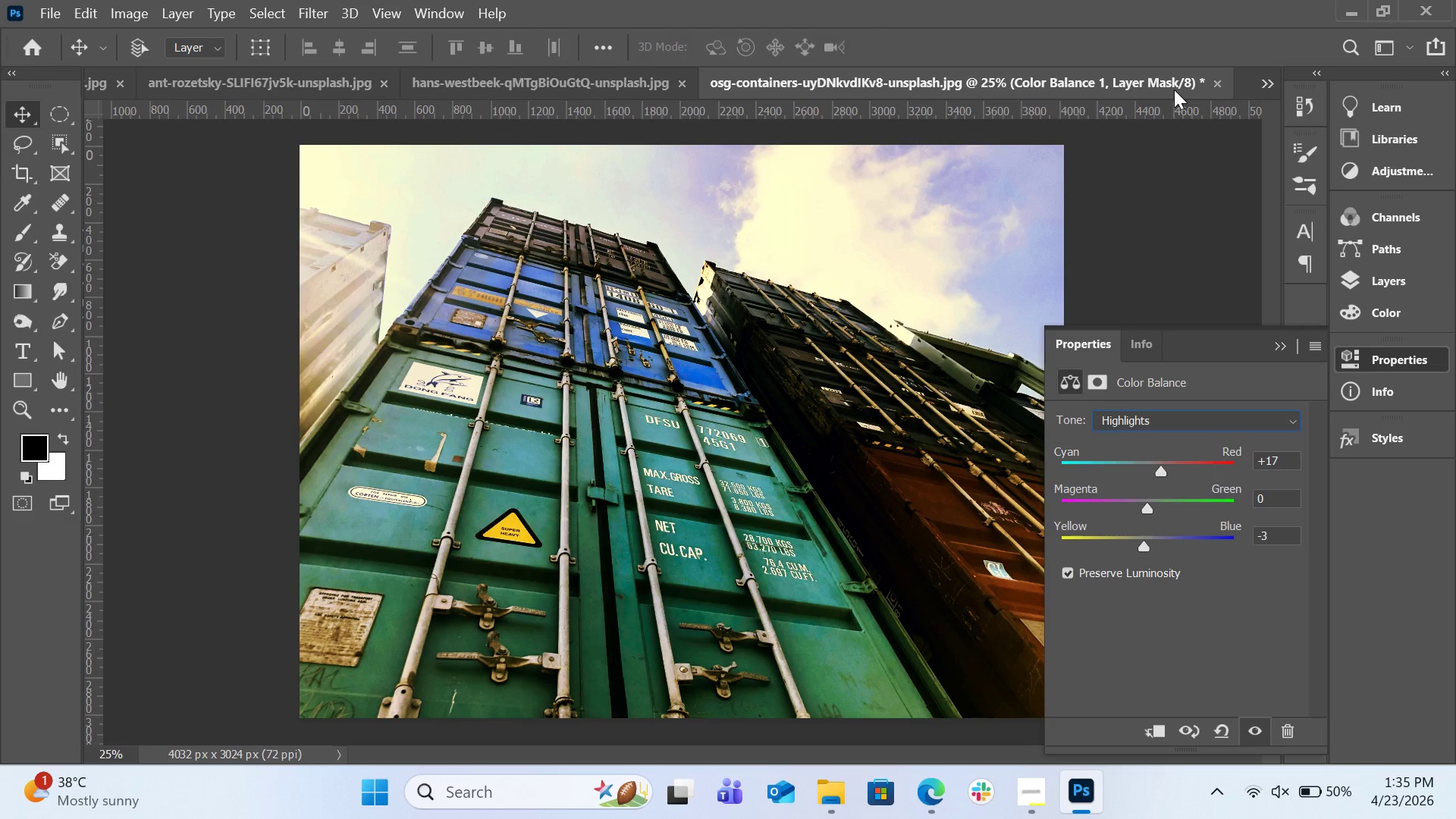 
left_click([1260, 86])
 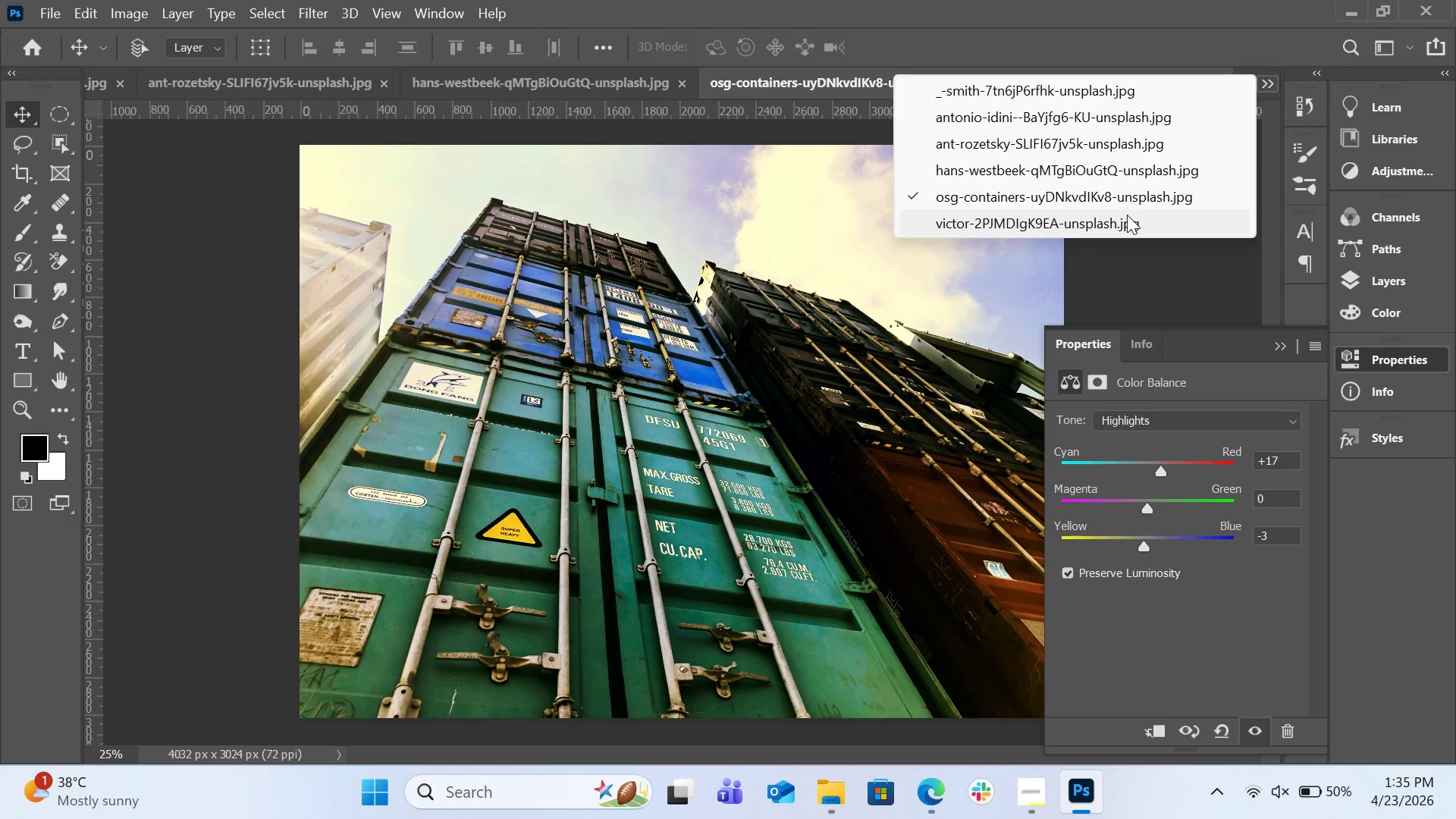 
left_click([1128, 216])
 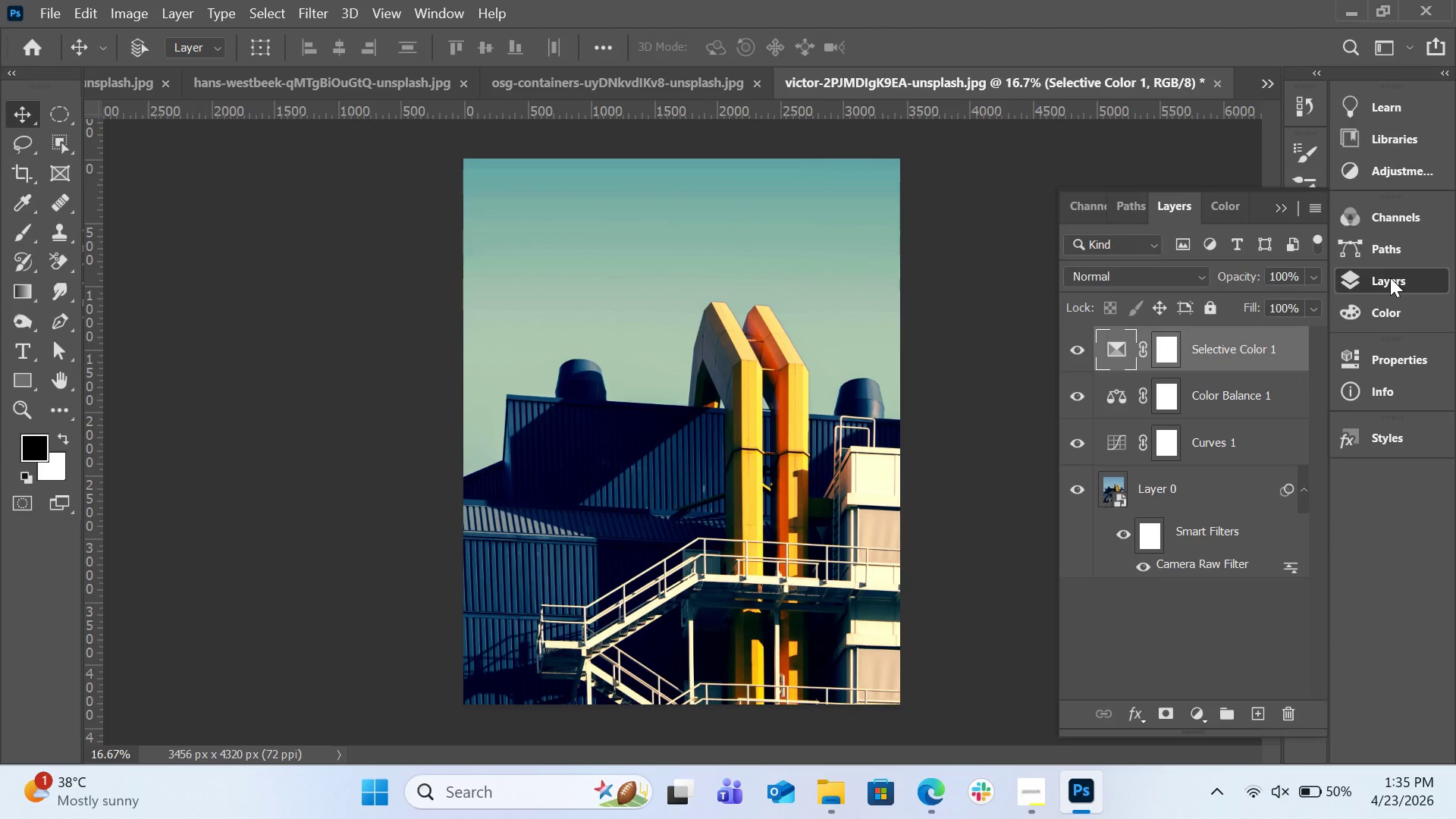 
key(Control+V)
 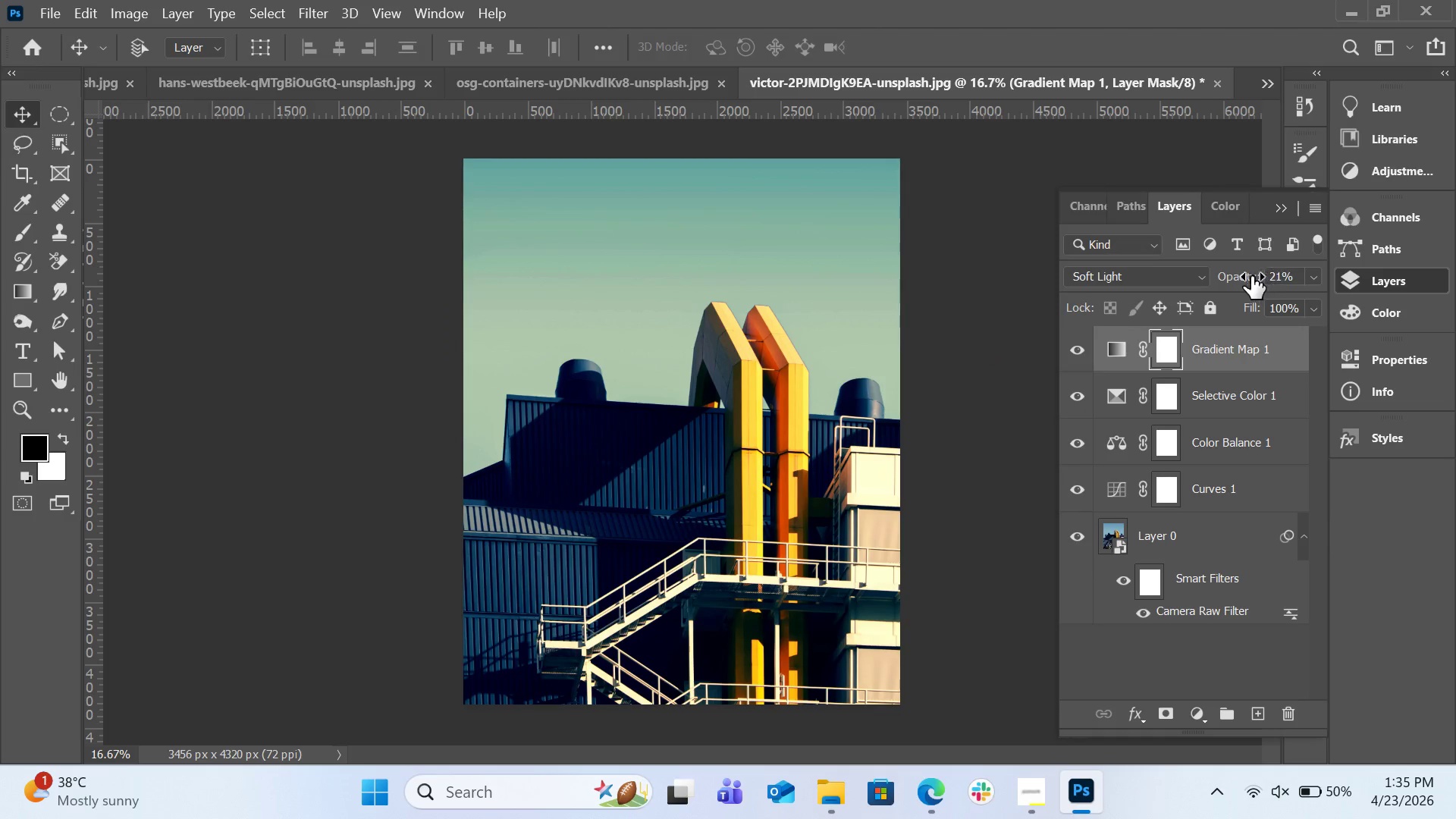 
left_click_drag(start_coordinate=[1249, 275], to_coordinate=[1228, 297])
 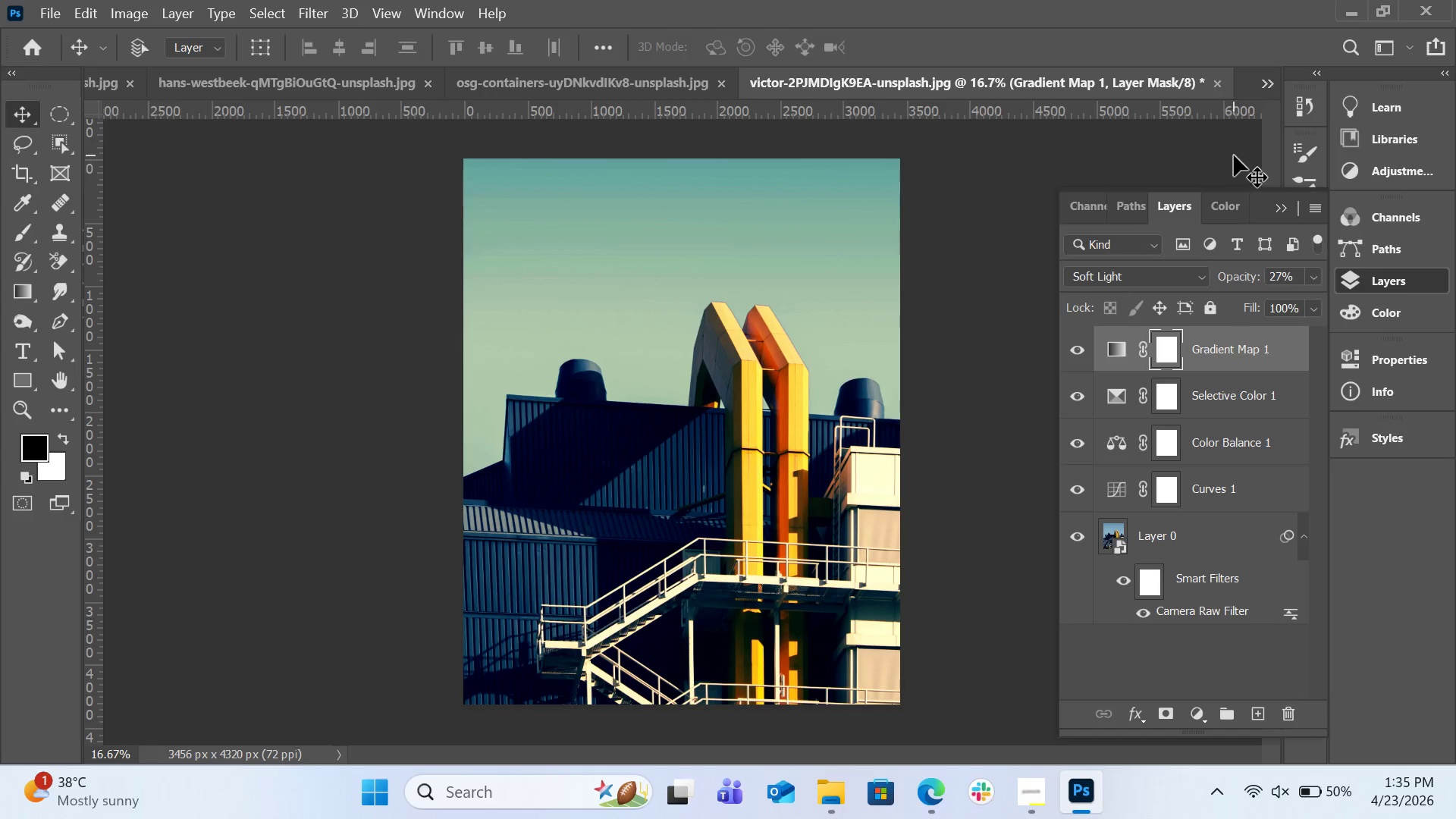 
wait(7.55)
 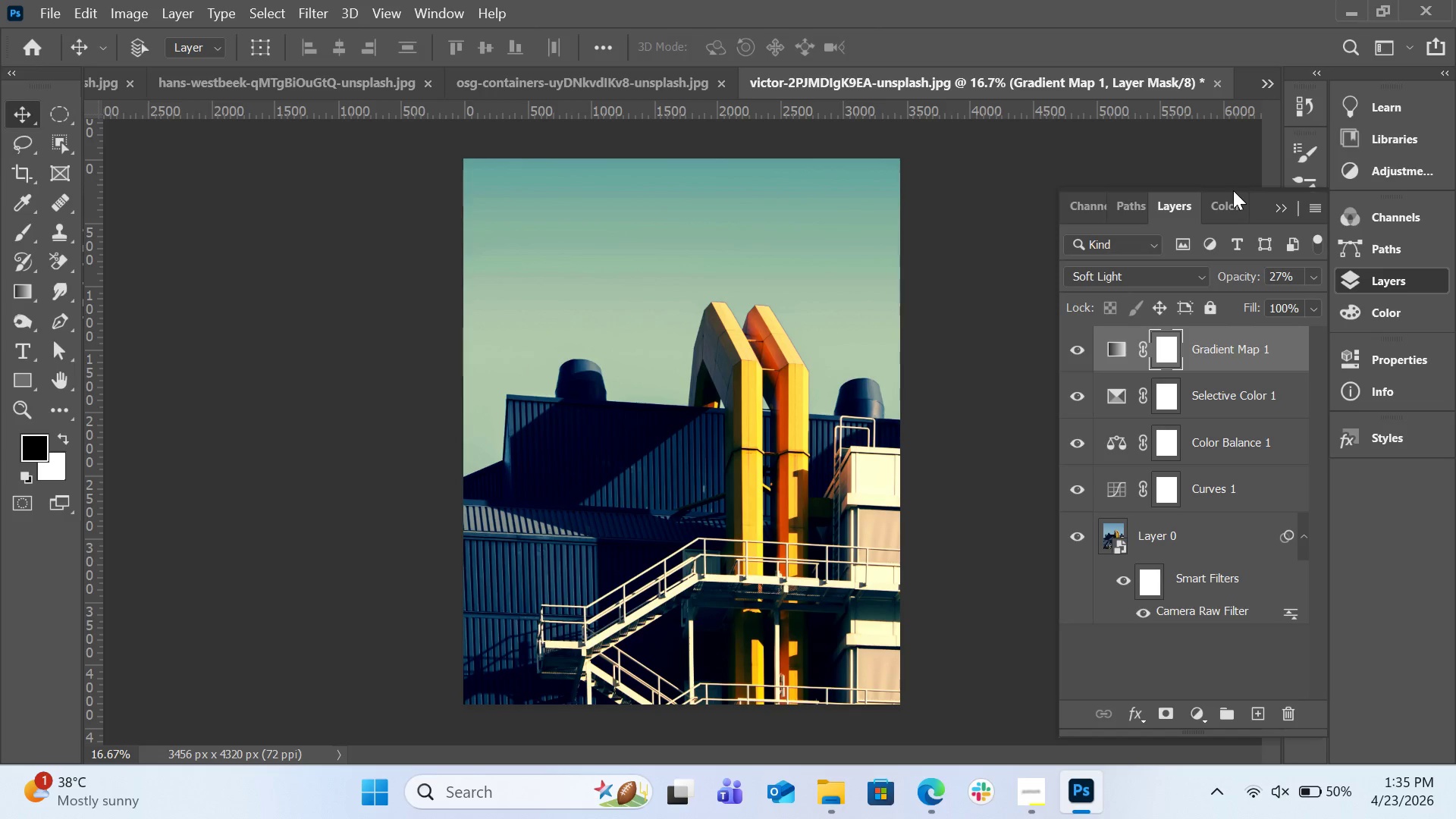 
mouse_move([1216, 686])
 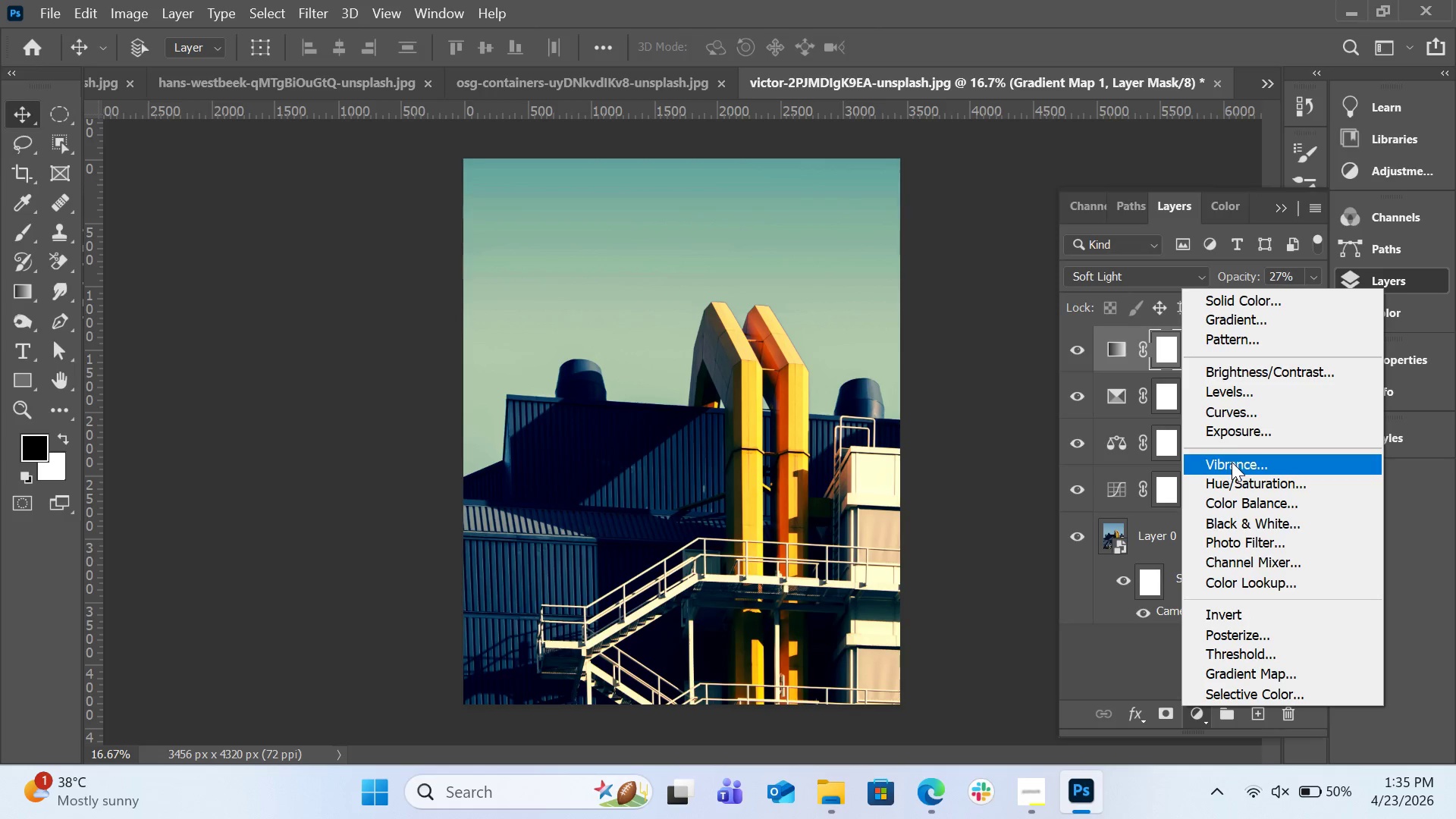 
left_click([1232, 462])
 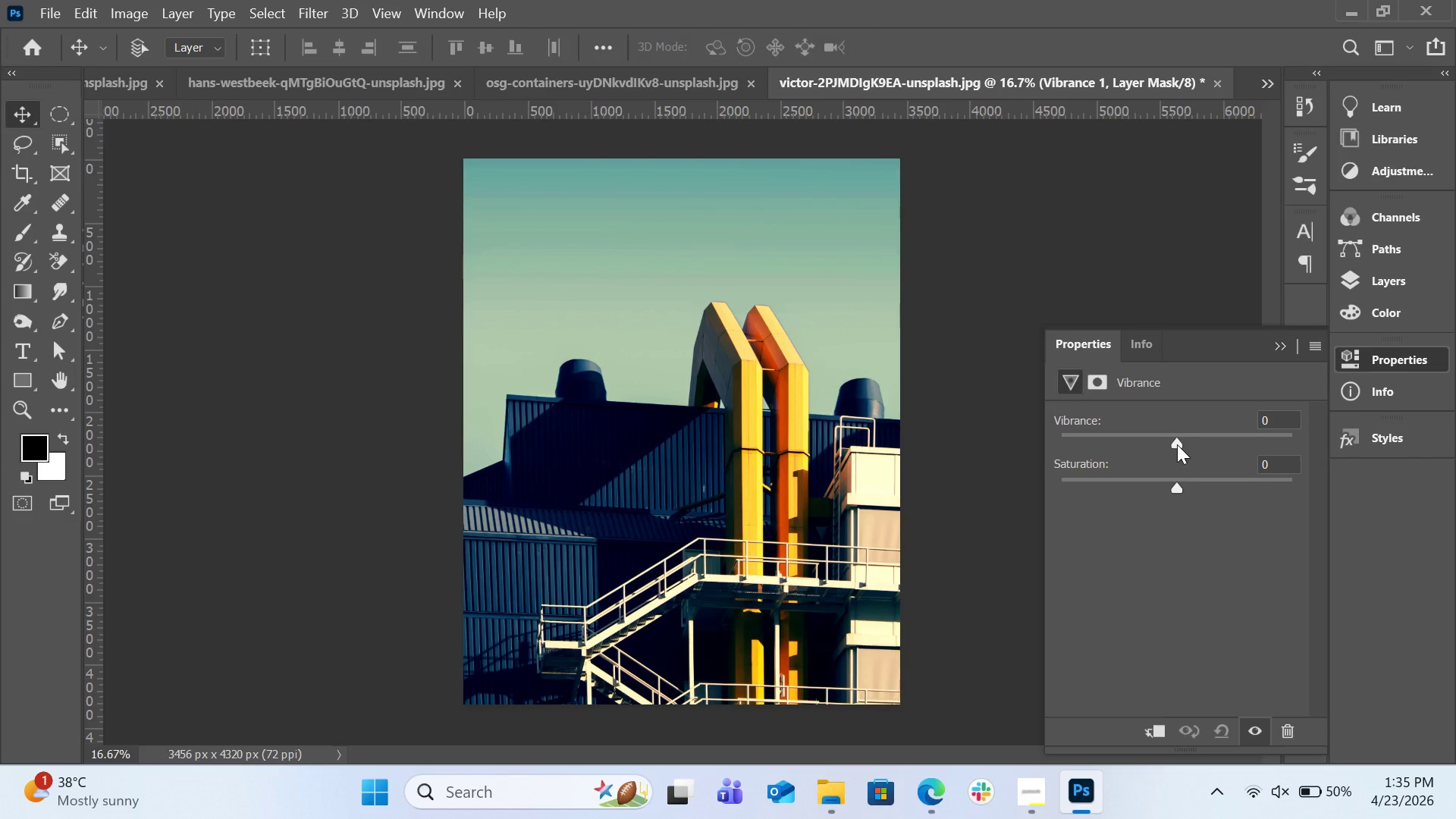 
left_click_drag(start_coordinate=[1177, 444], to_coordinate=[1188, 445])
 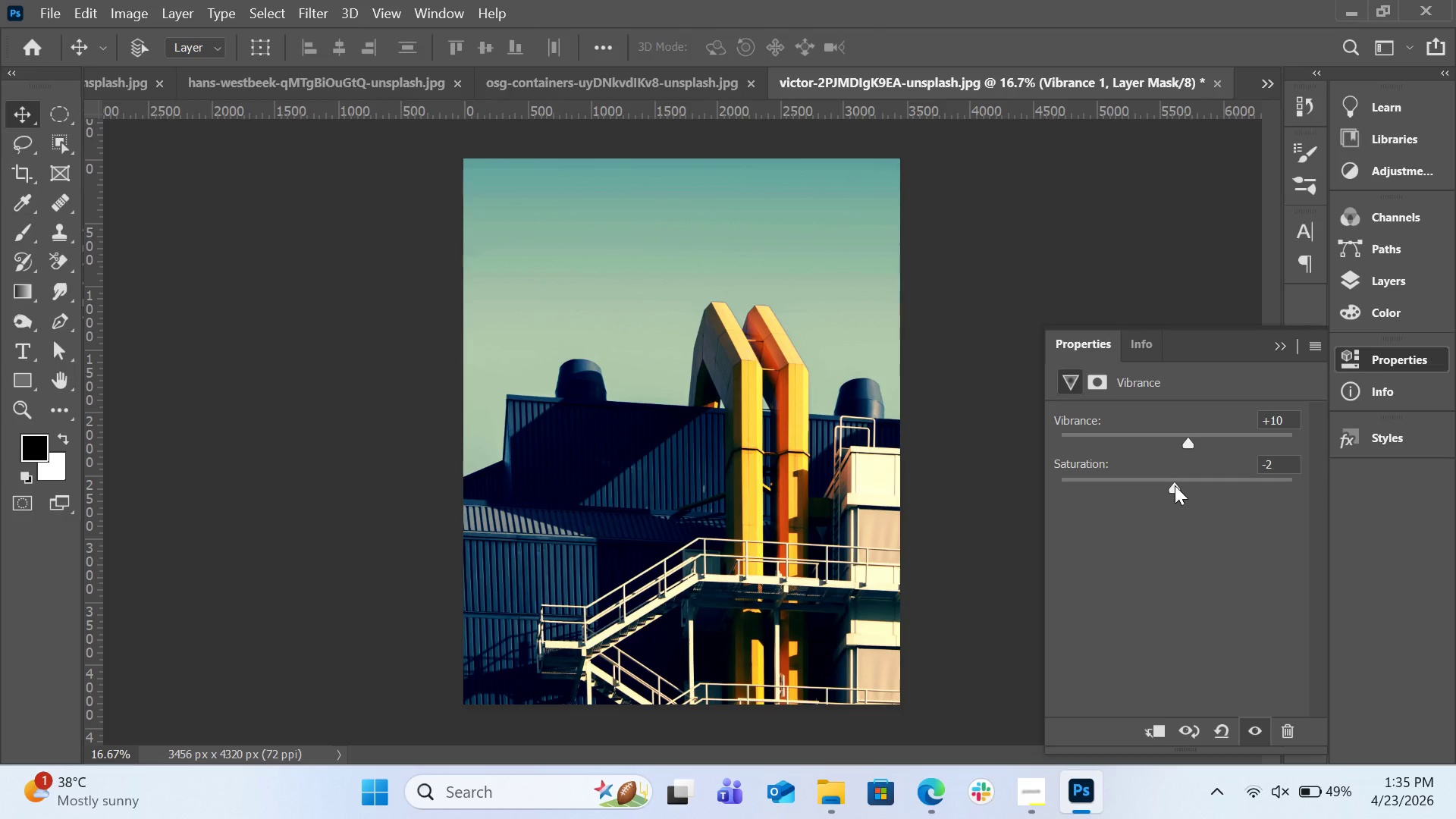 
wait(9.45)
 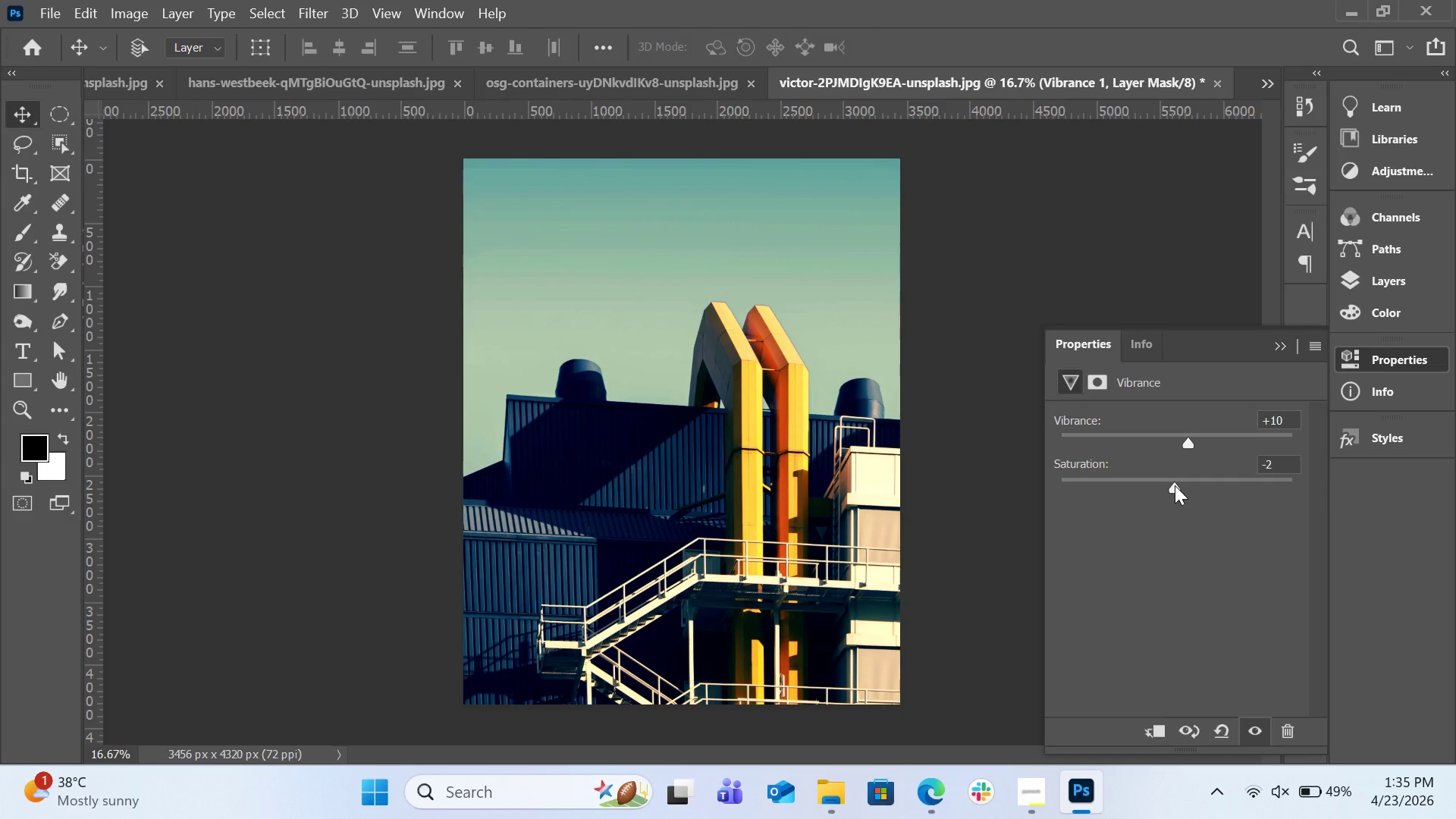 
left_click([1125, 194])
 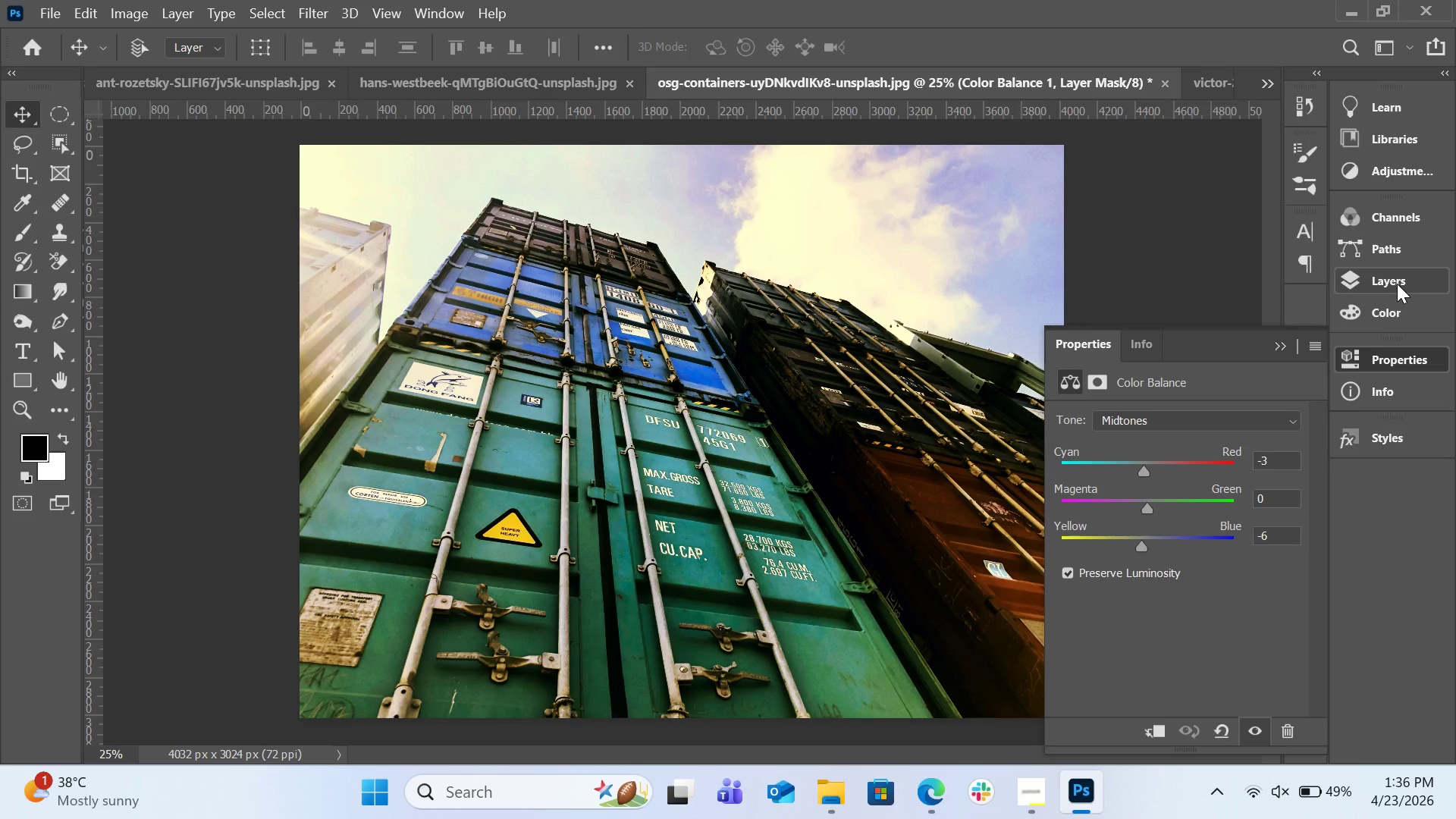 
left_click([1397, 284])
 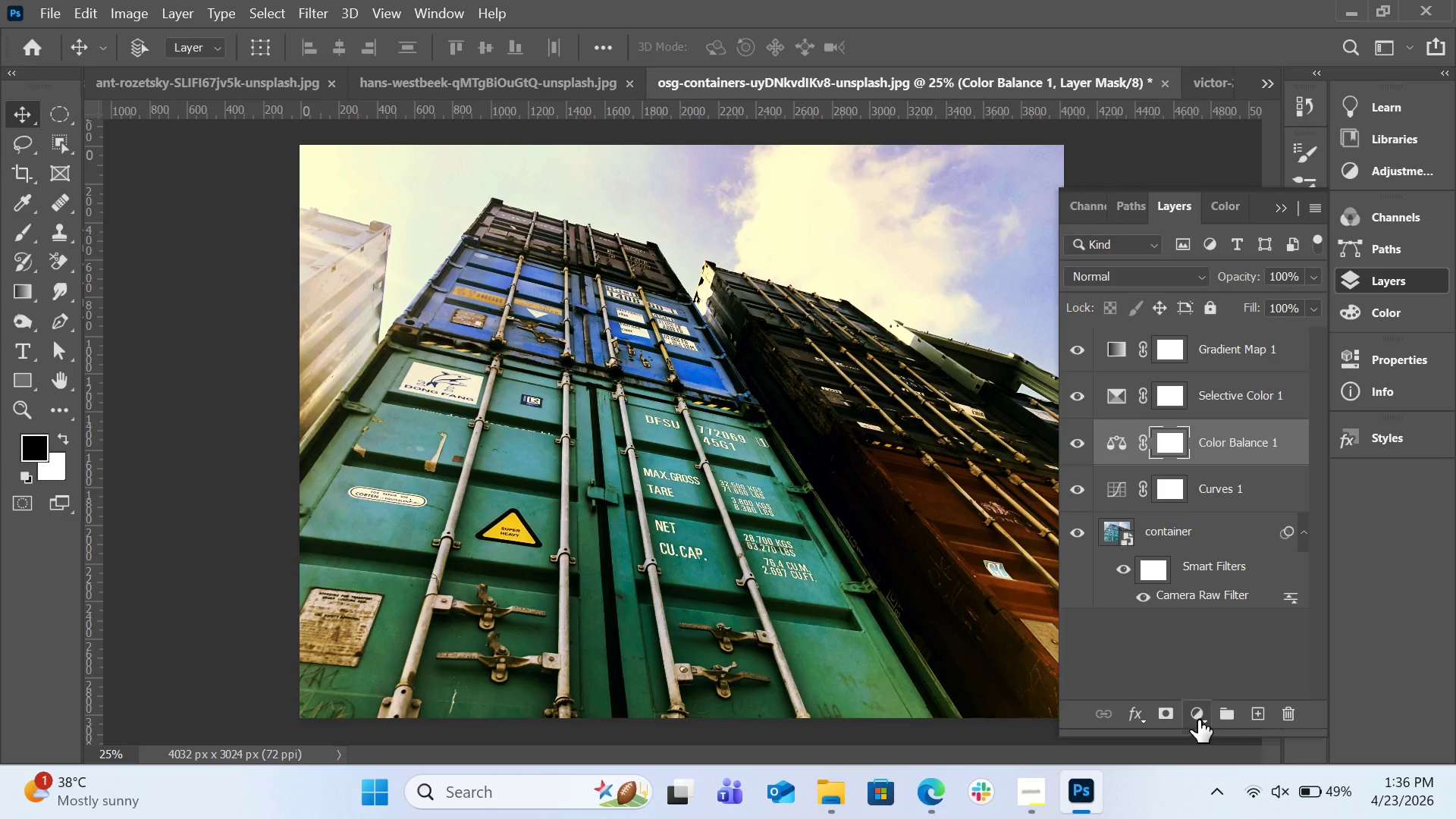 
left_click([1198, 720])
 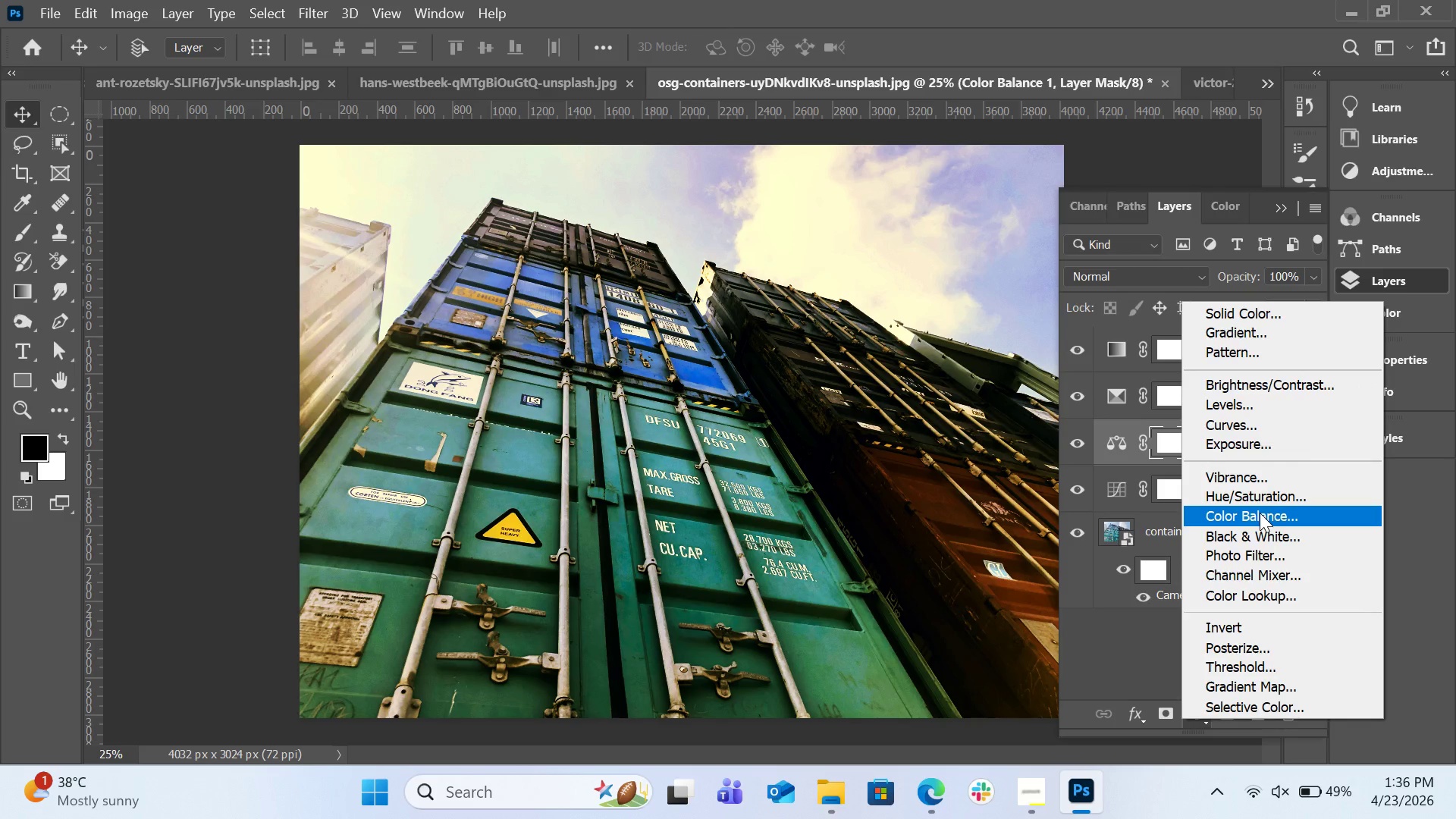 
left_click([1261, 477])
 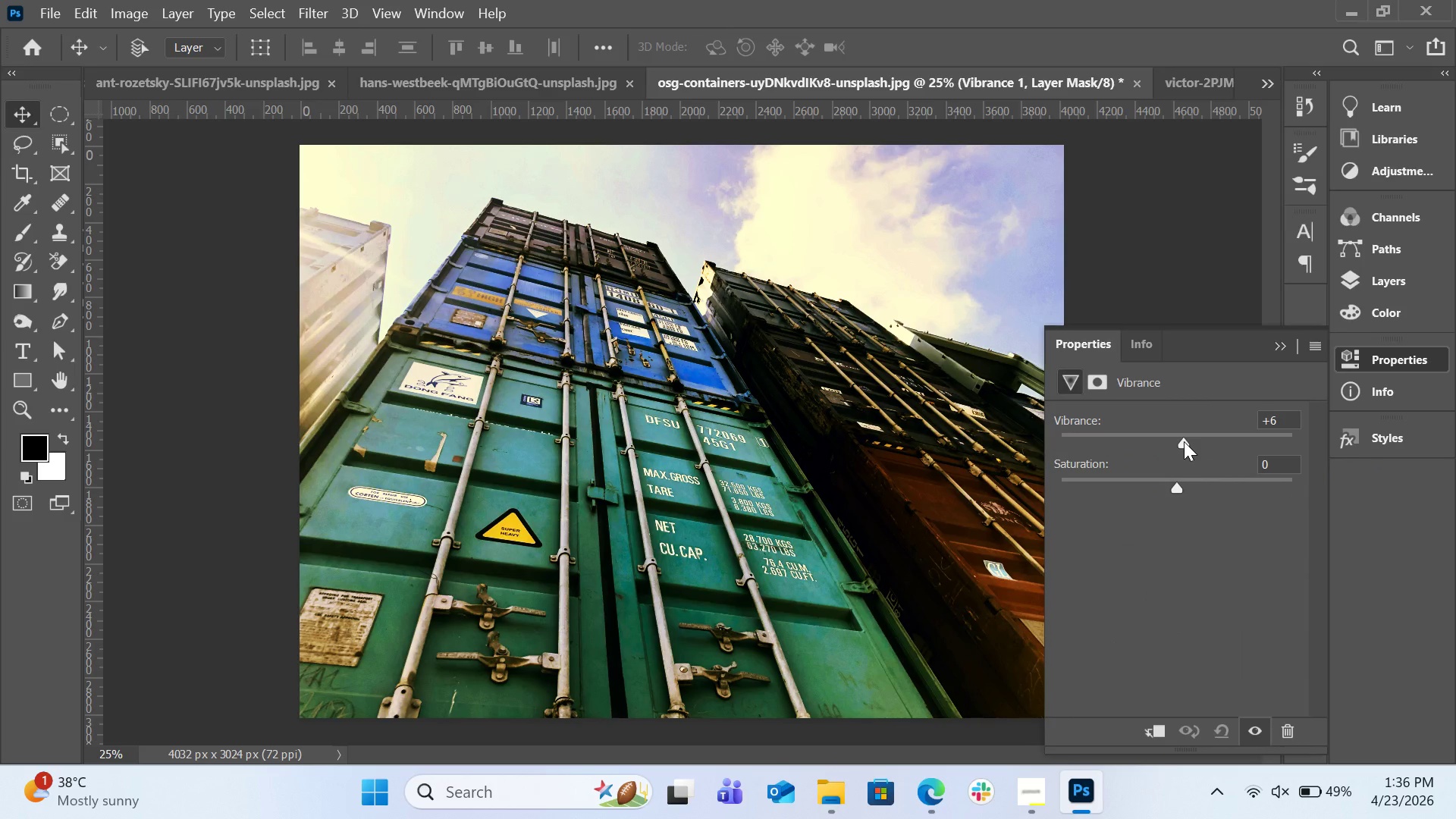 
left_click([1184, 441])
 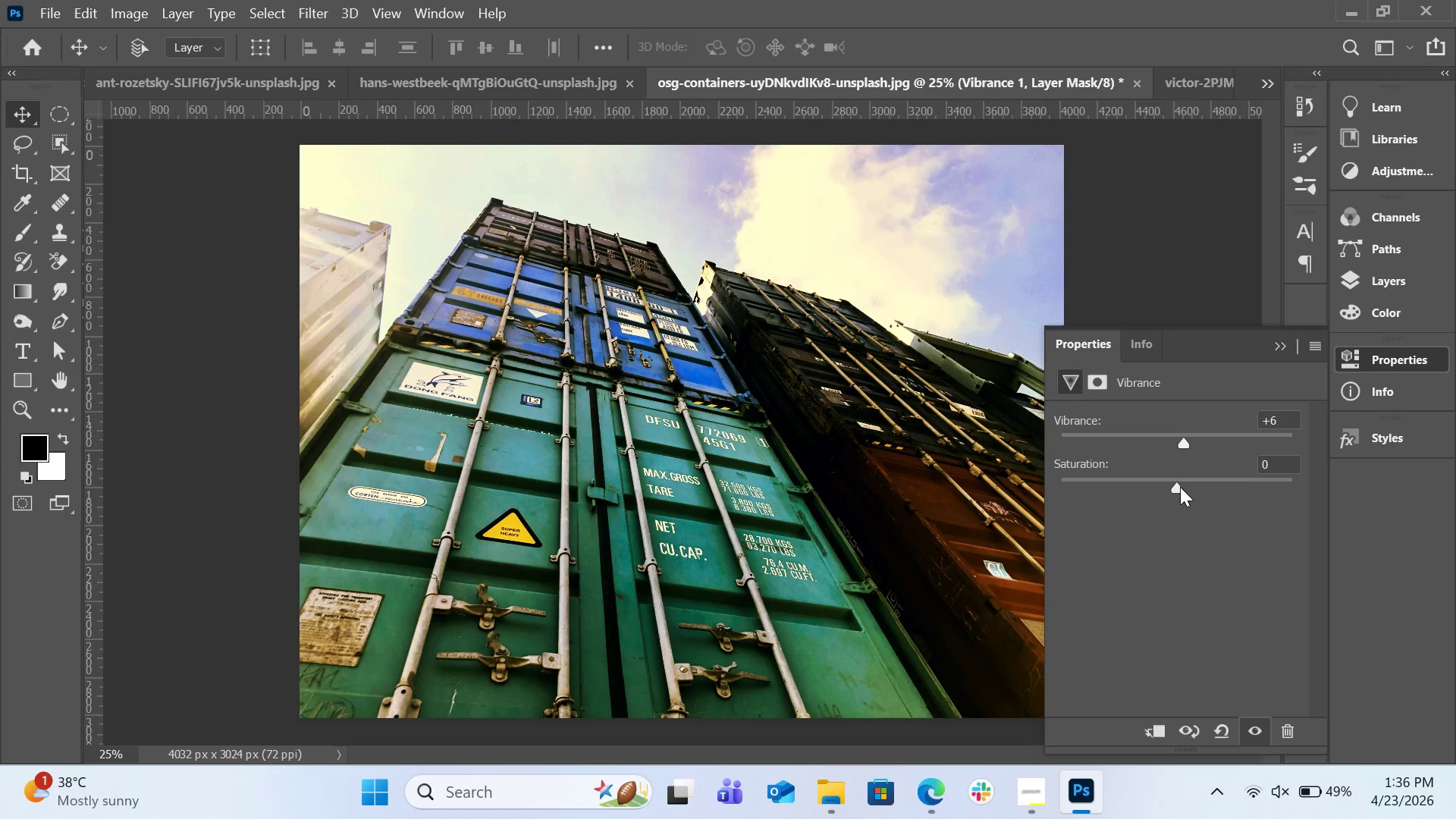 
left_click_drag(start_coordinate=[1179, 487], to_coordinate=[1169, 500])
 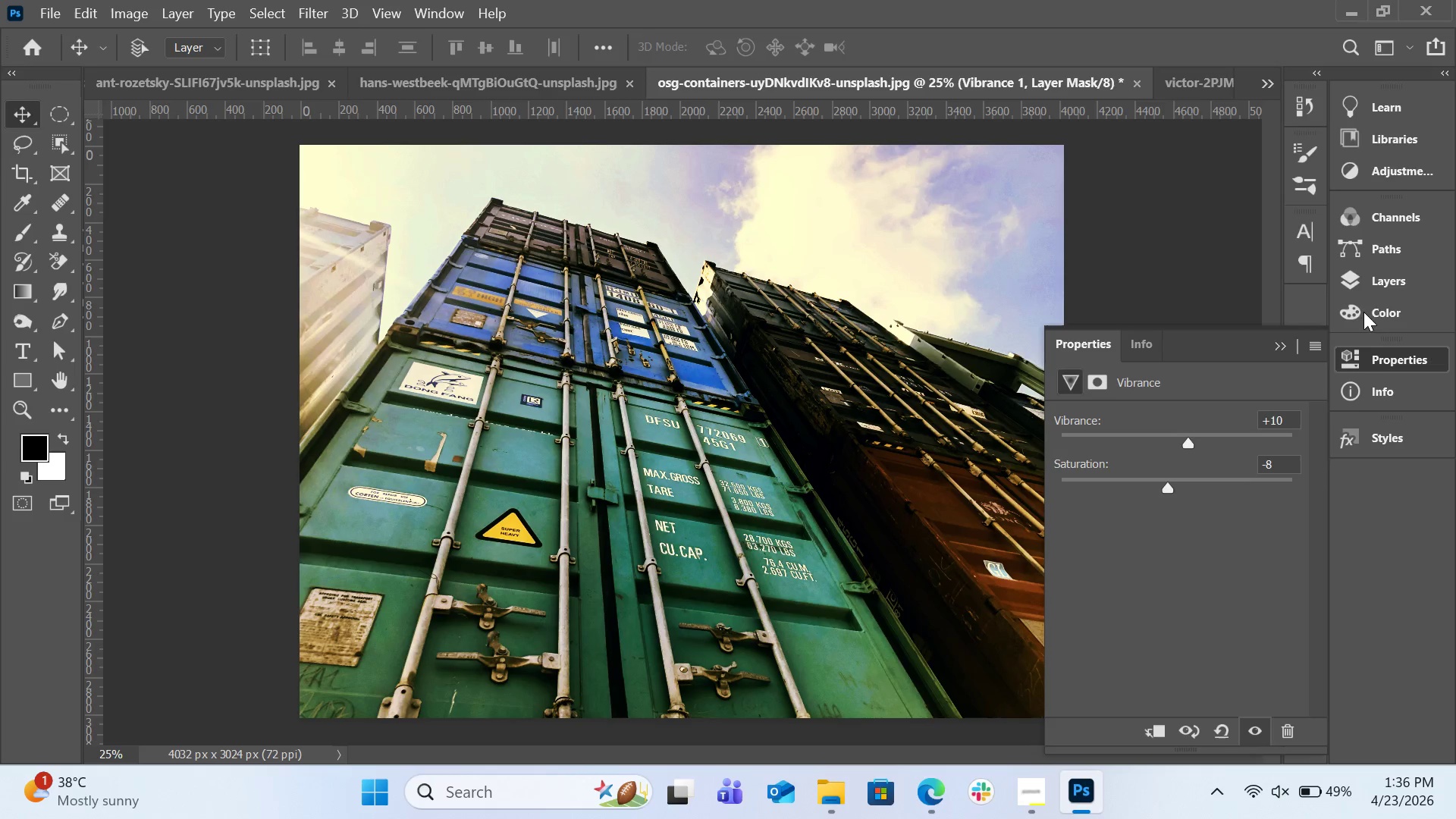 
wait(5.61)
 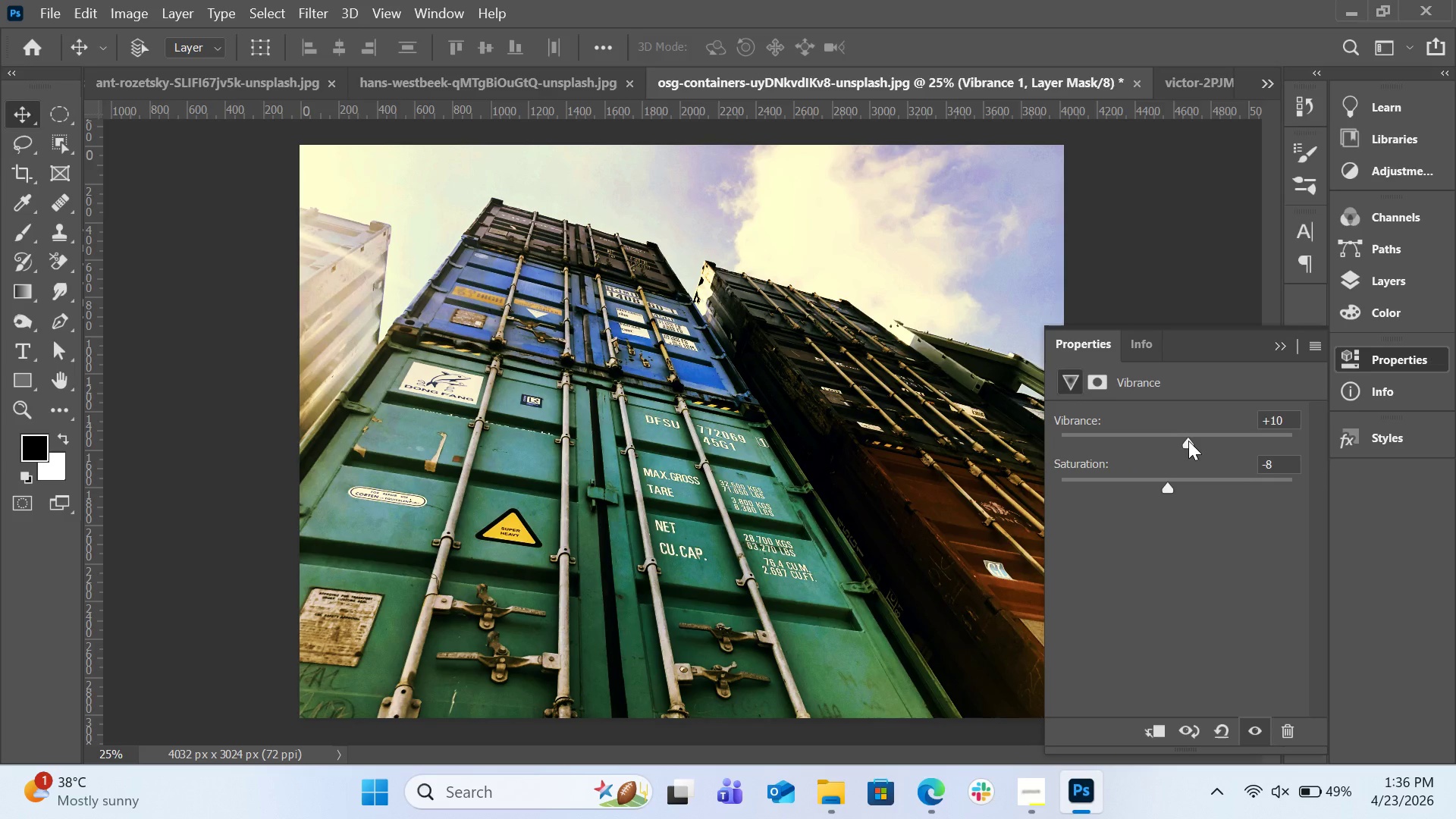 
left_click([1269, 90])
 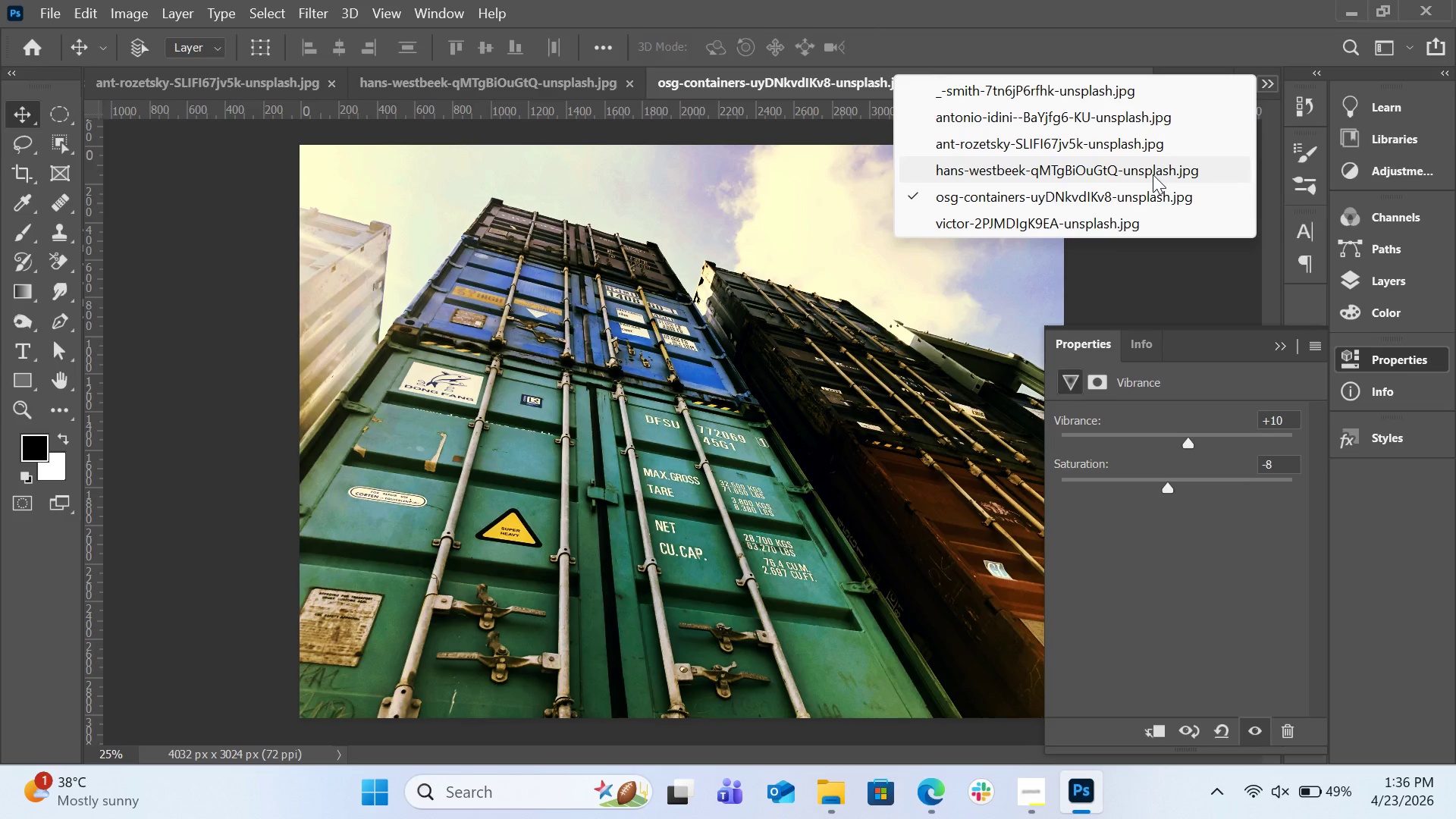 
left_click([1153, 174])
 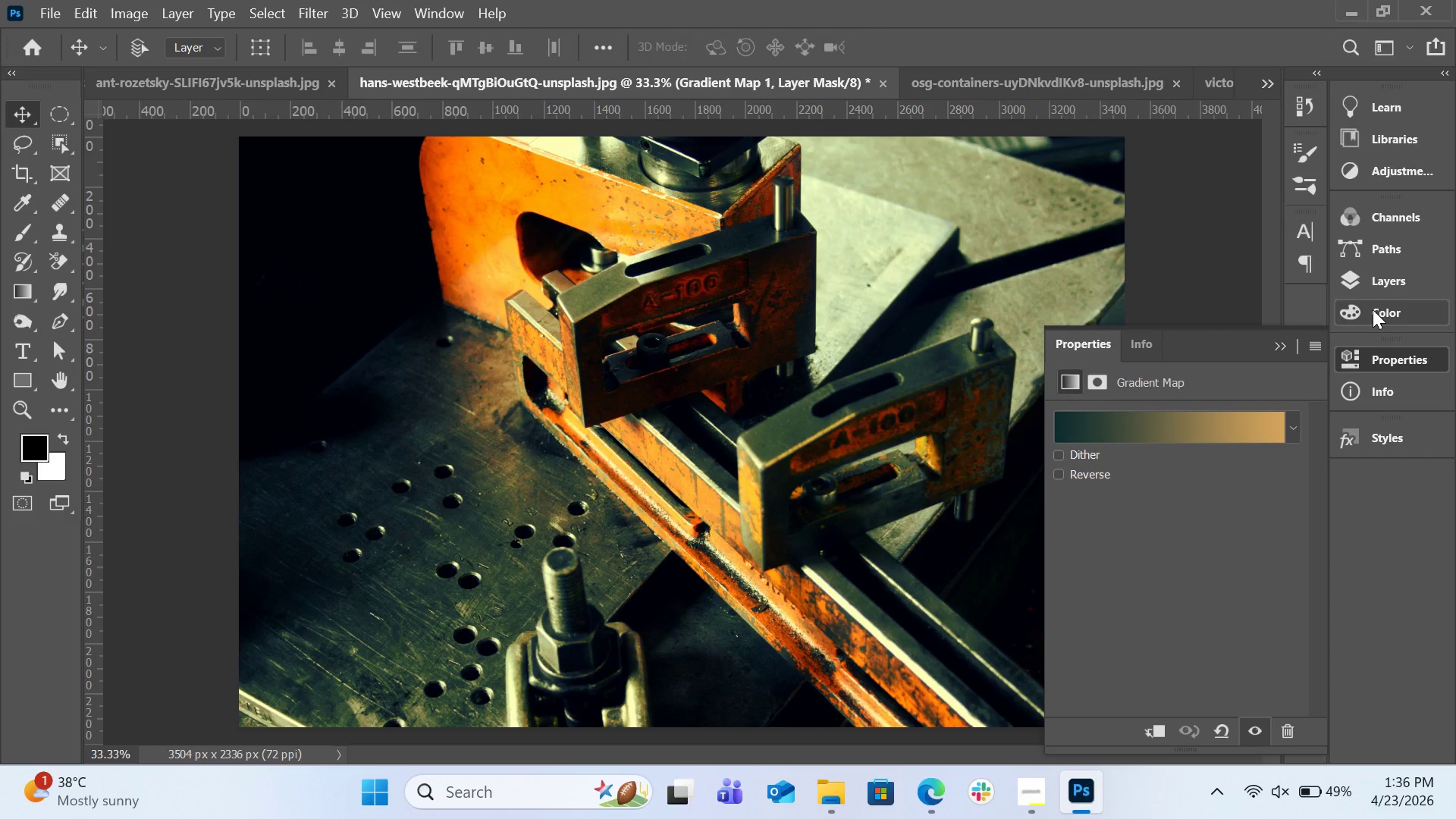 
left_click([1378, 290])
 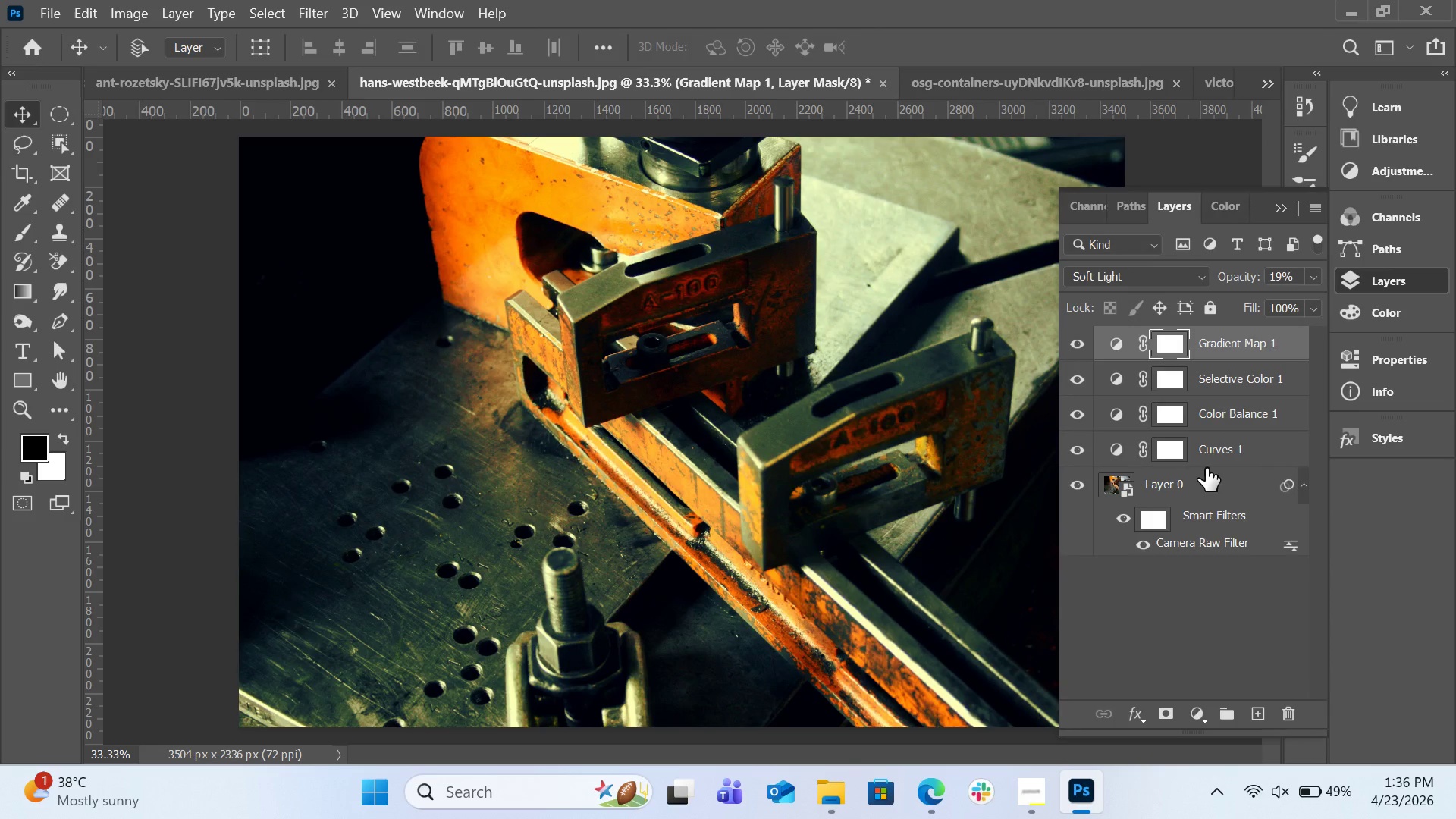 
key(Control+ControlLeft)
 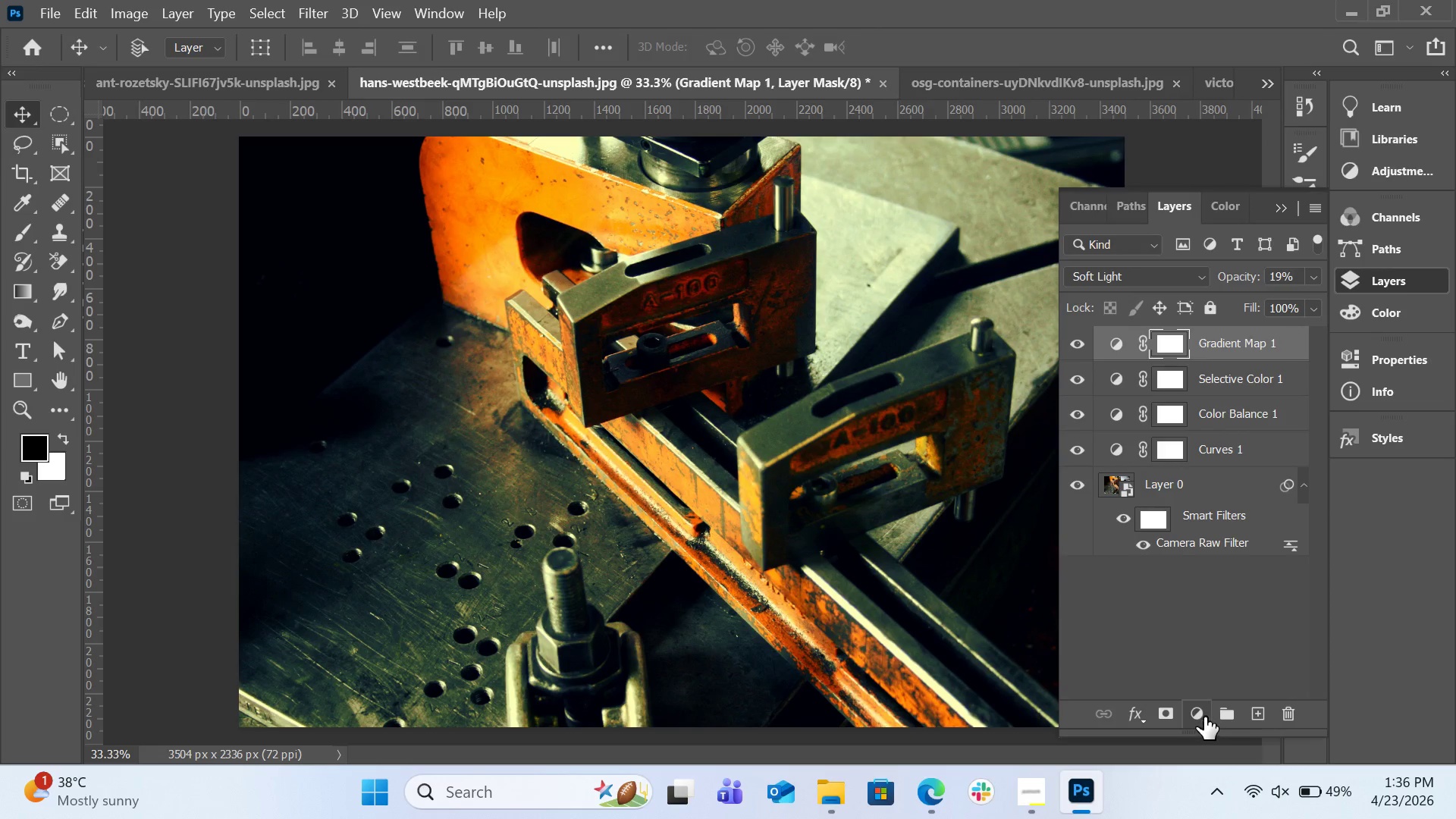 
left_click([1204, 716])
 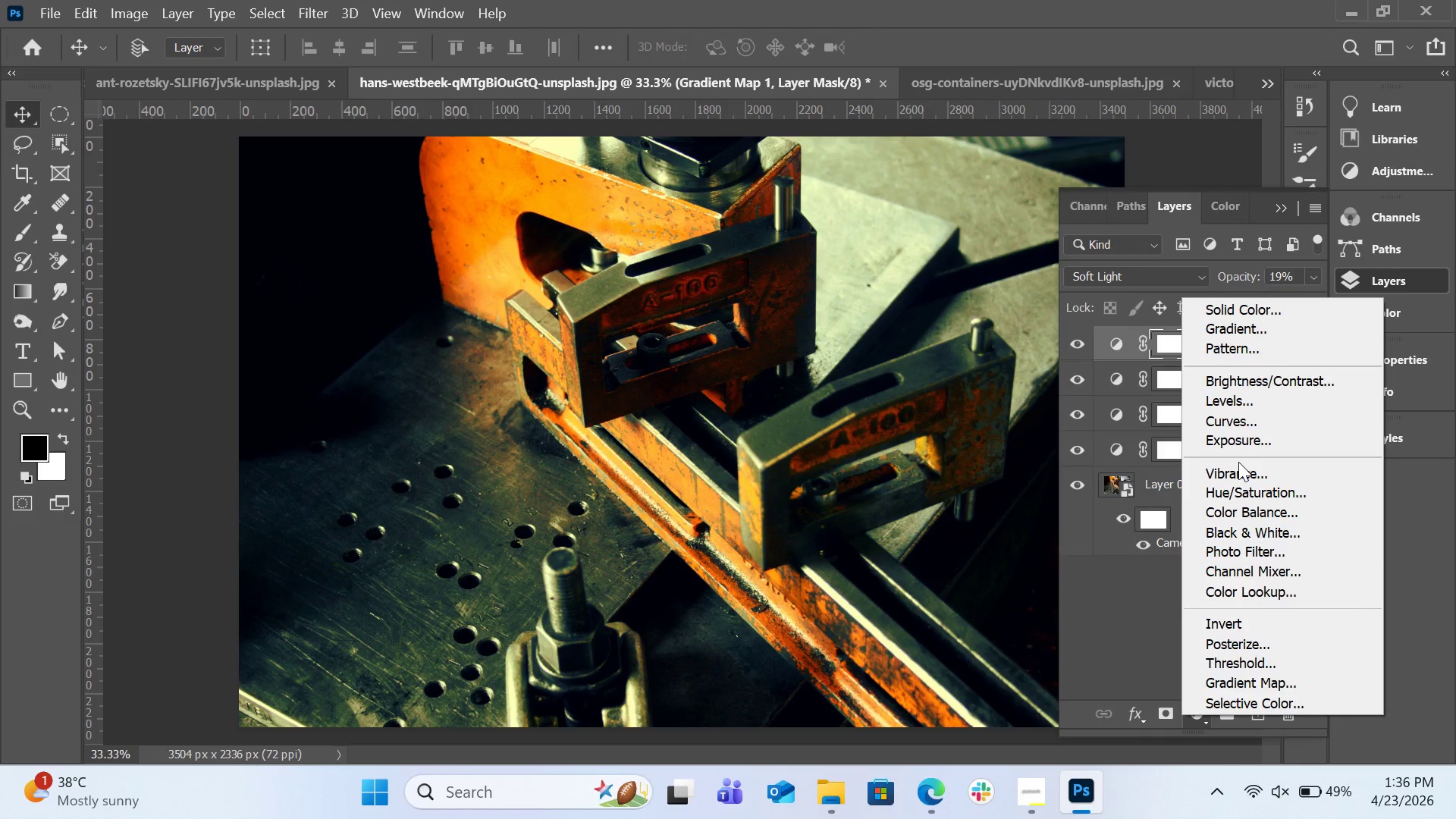 
left_click([1240, 468])
 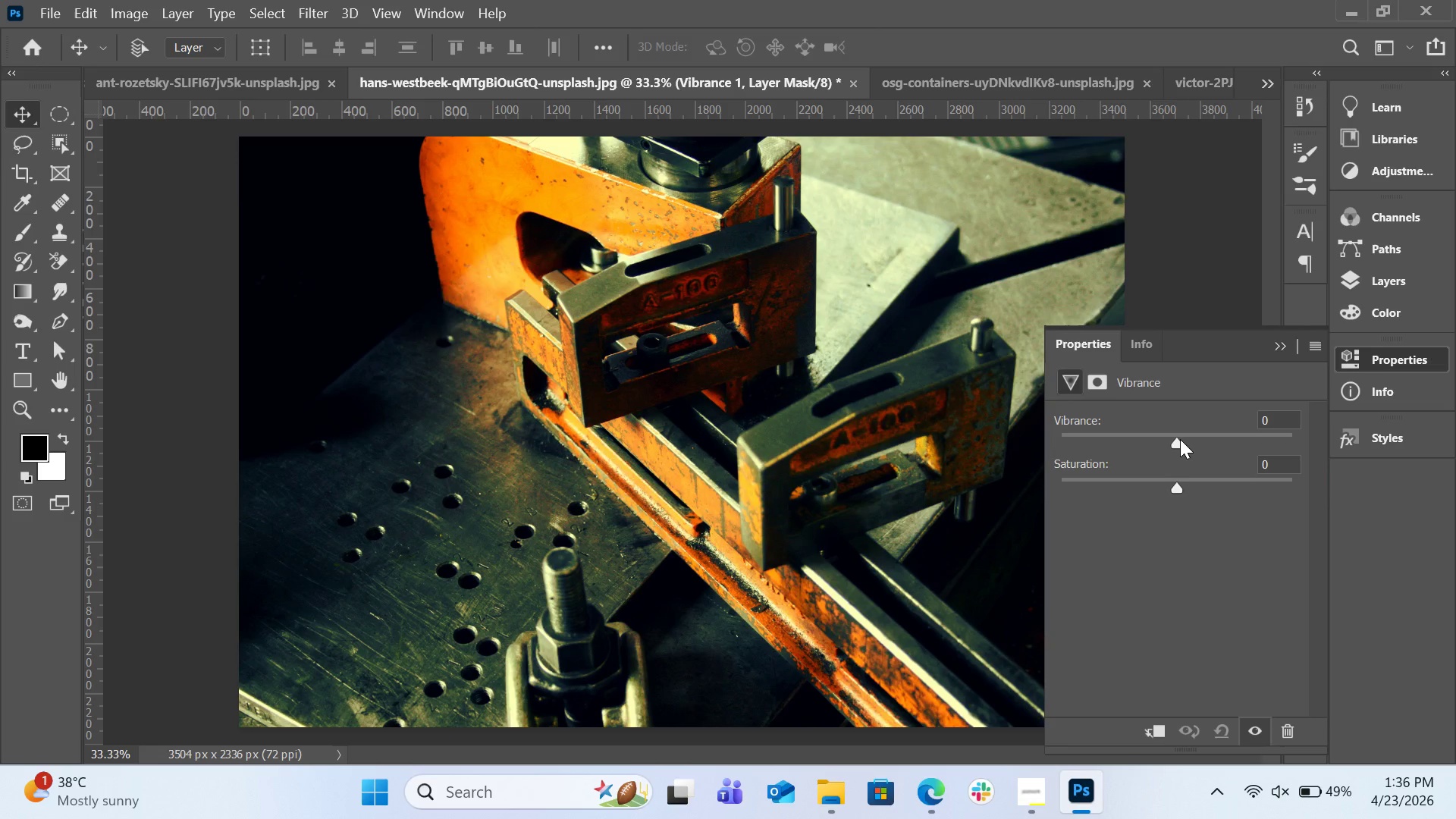 
left_click([1180, 439])
 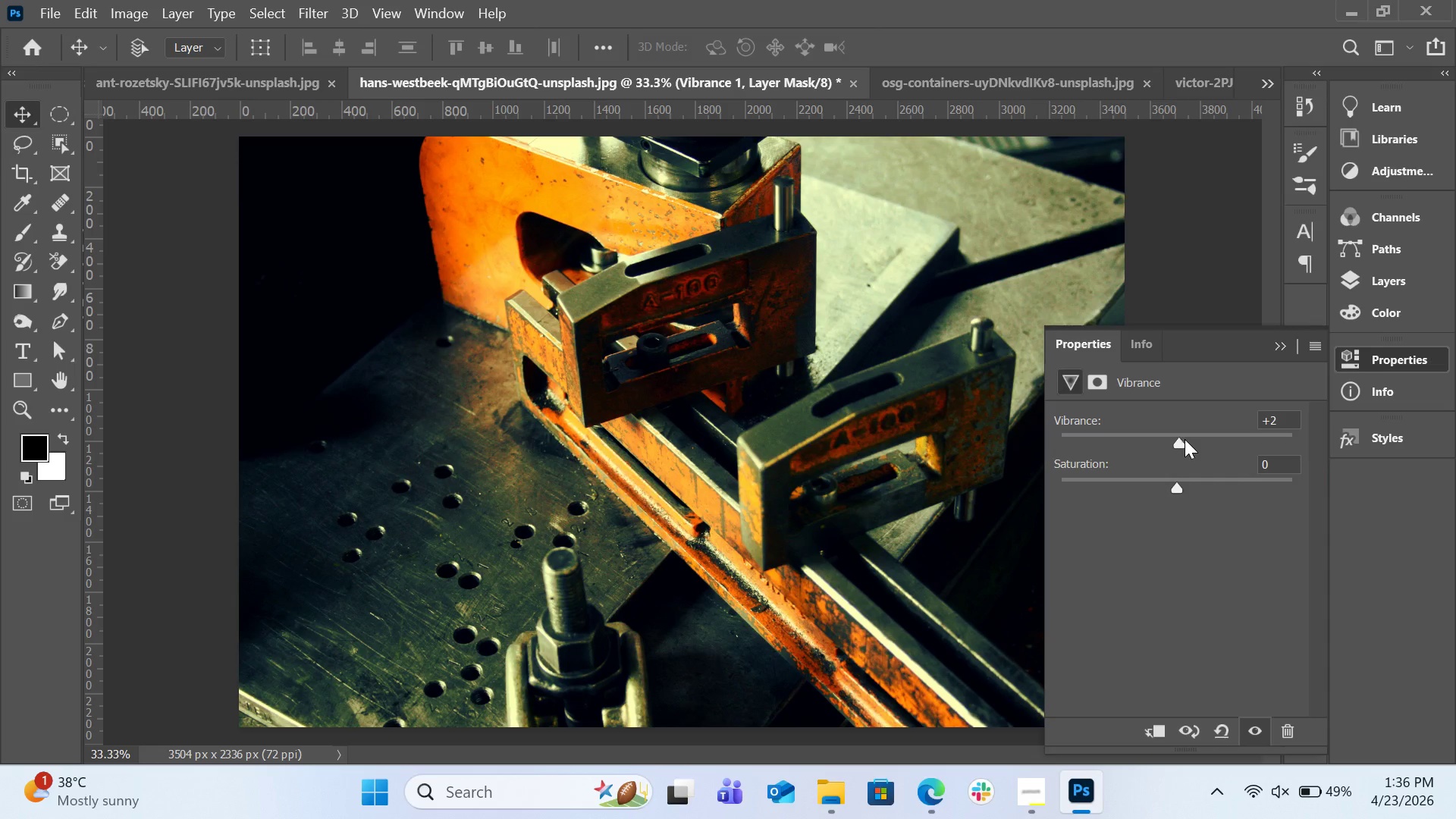 
left_click([1185, 439])
 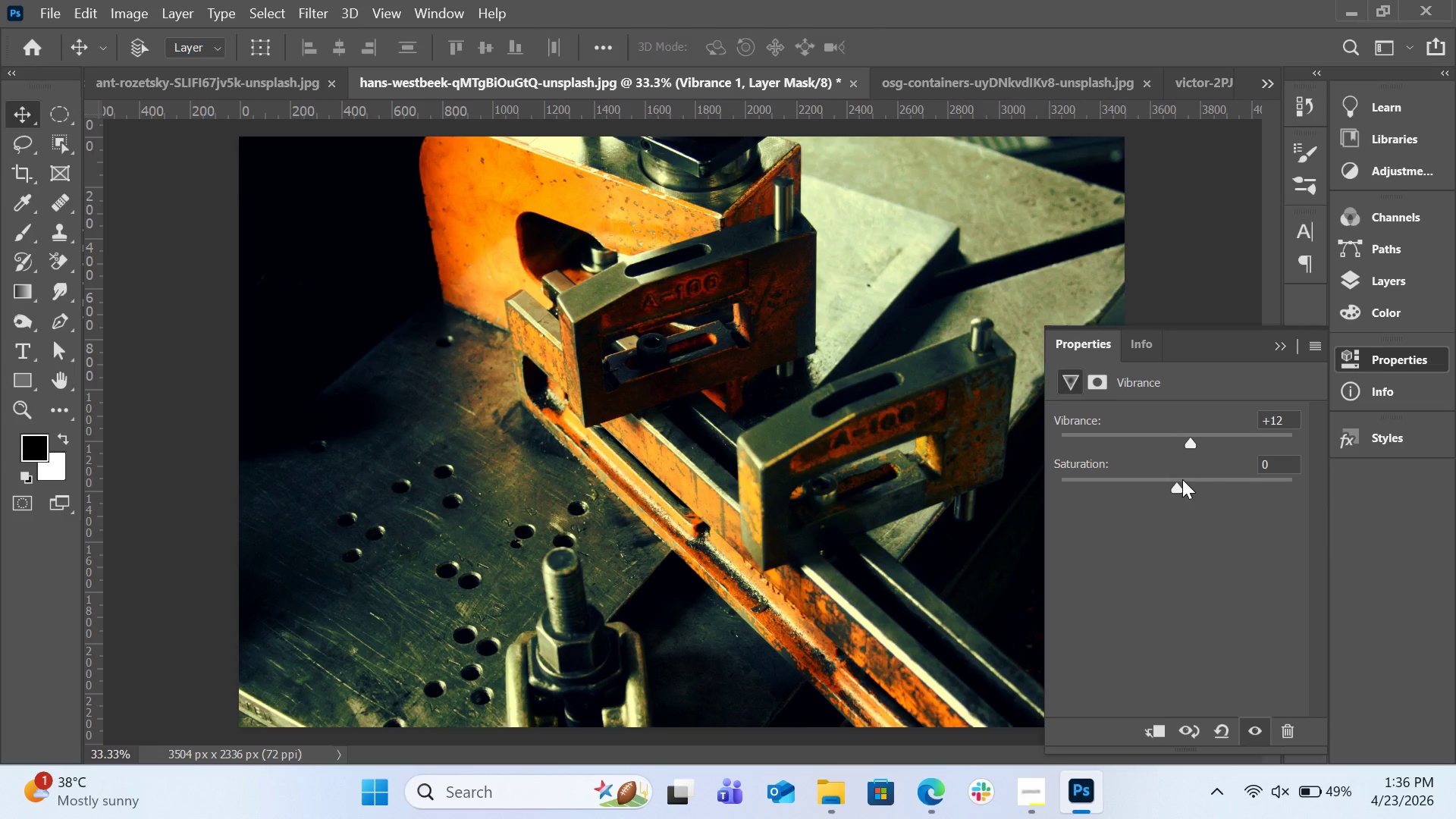 
left_click_drag(start_coordinate=[1178, 484], to_coordinate=[1169, 490])
 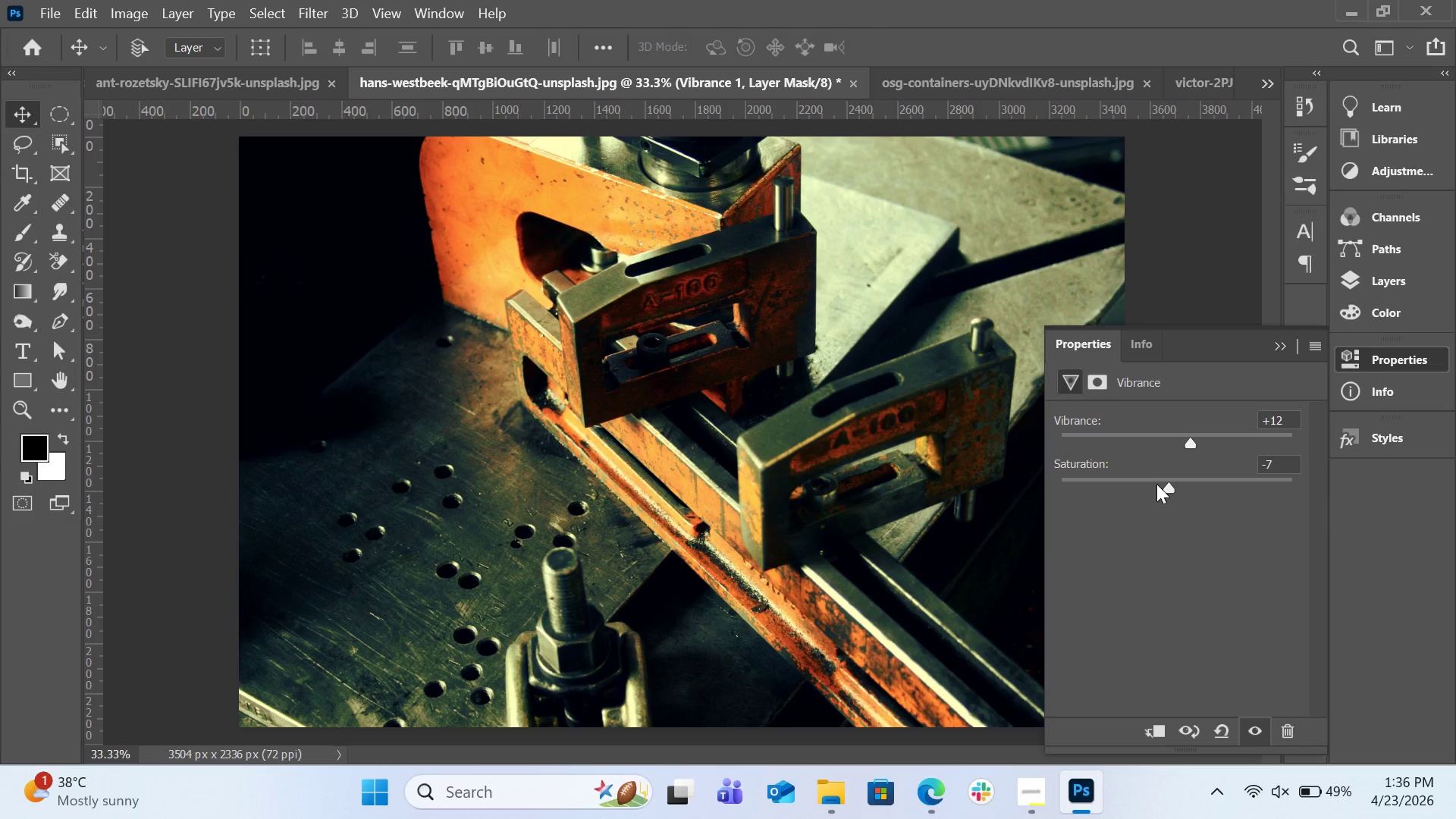 
left_click([1156, 484])
 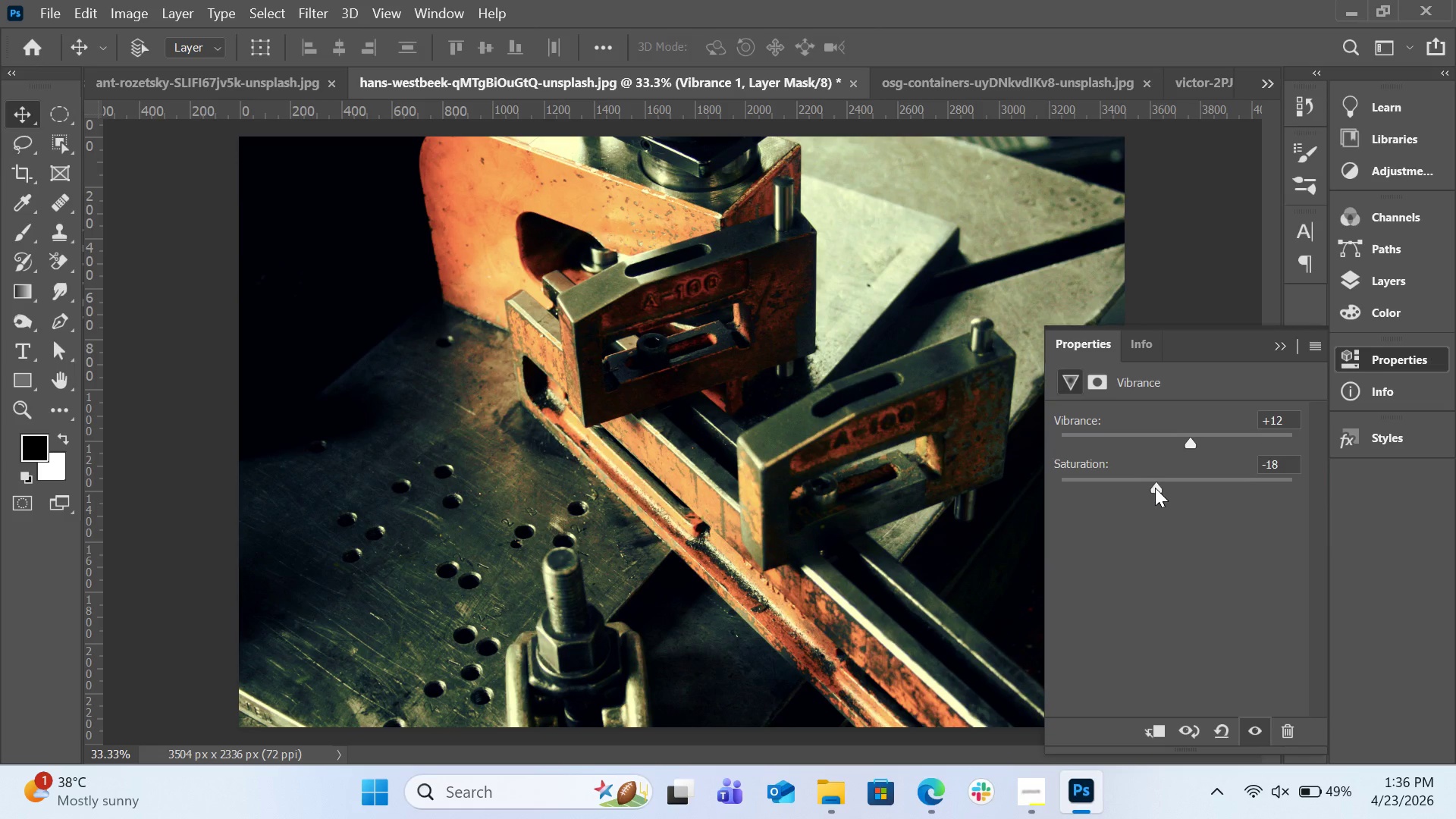 
left_click_drag(start_coordinate=[1153, 486], to_coordinate=[1170, 491])
 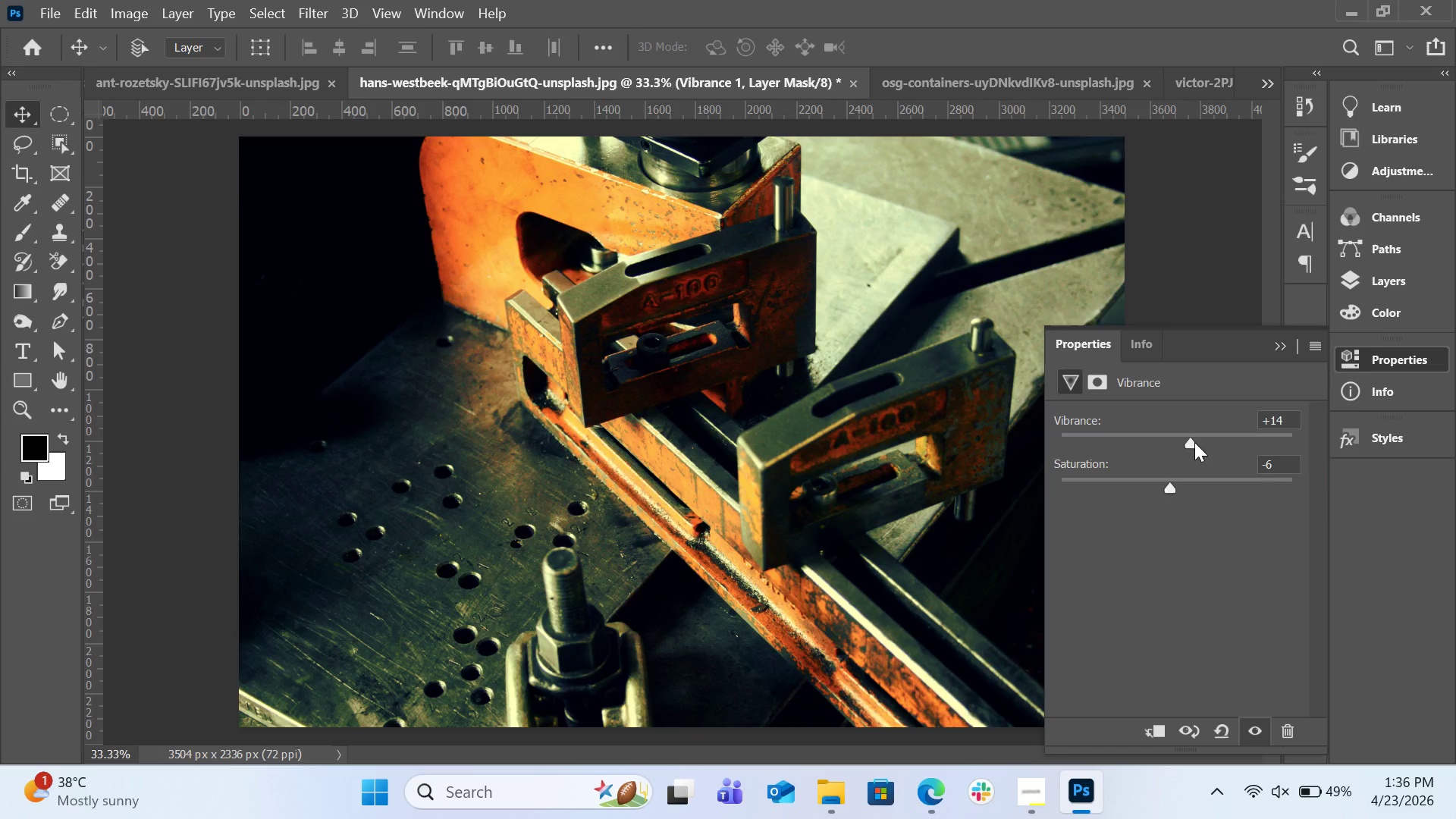 
left_click_drag(start_coordinate=[1193, 441], to_coordinate=[1188, 443])
 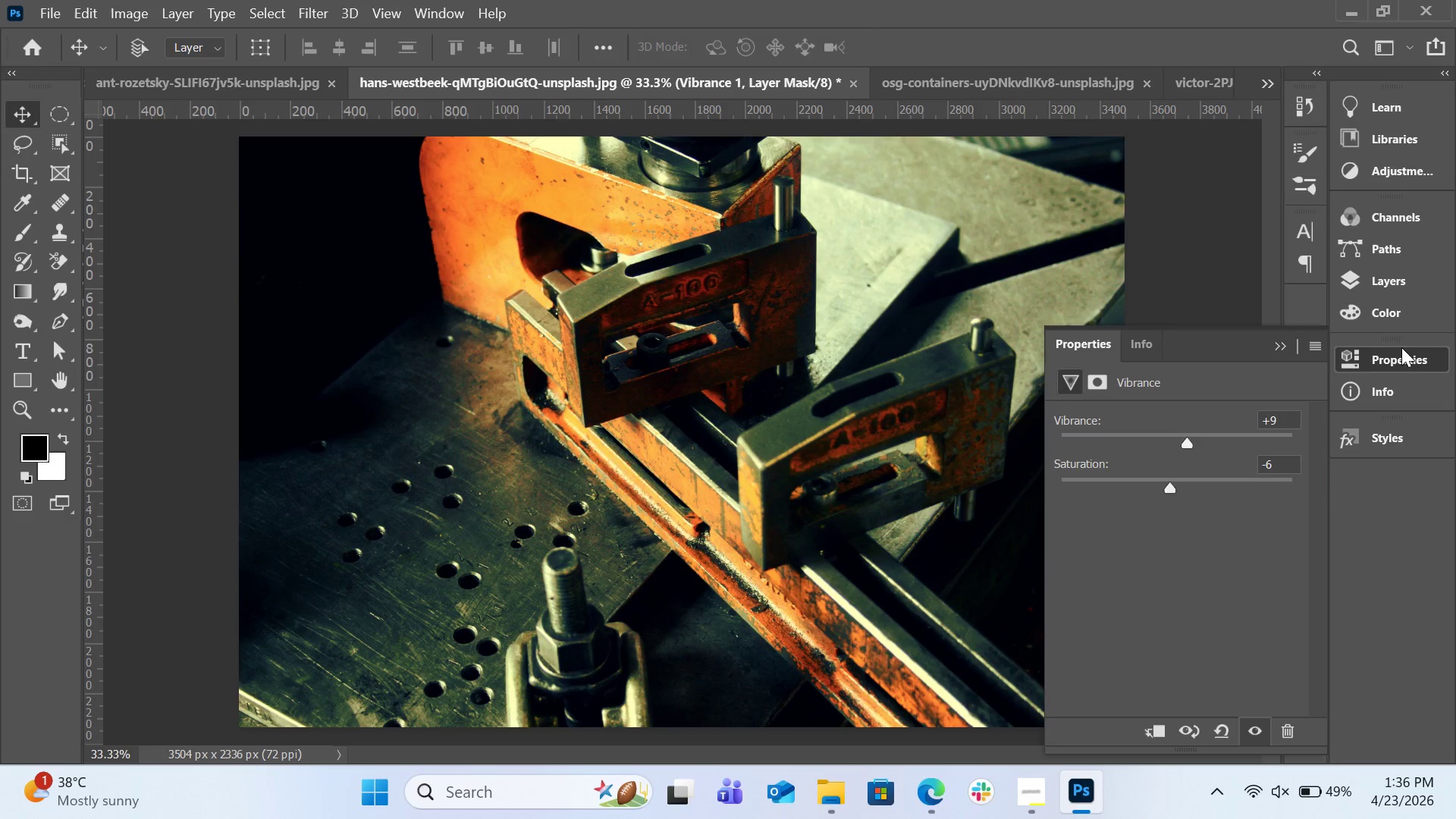 
left_click([1383, 287])
 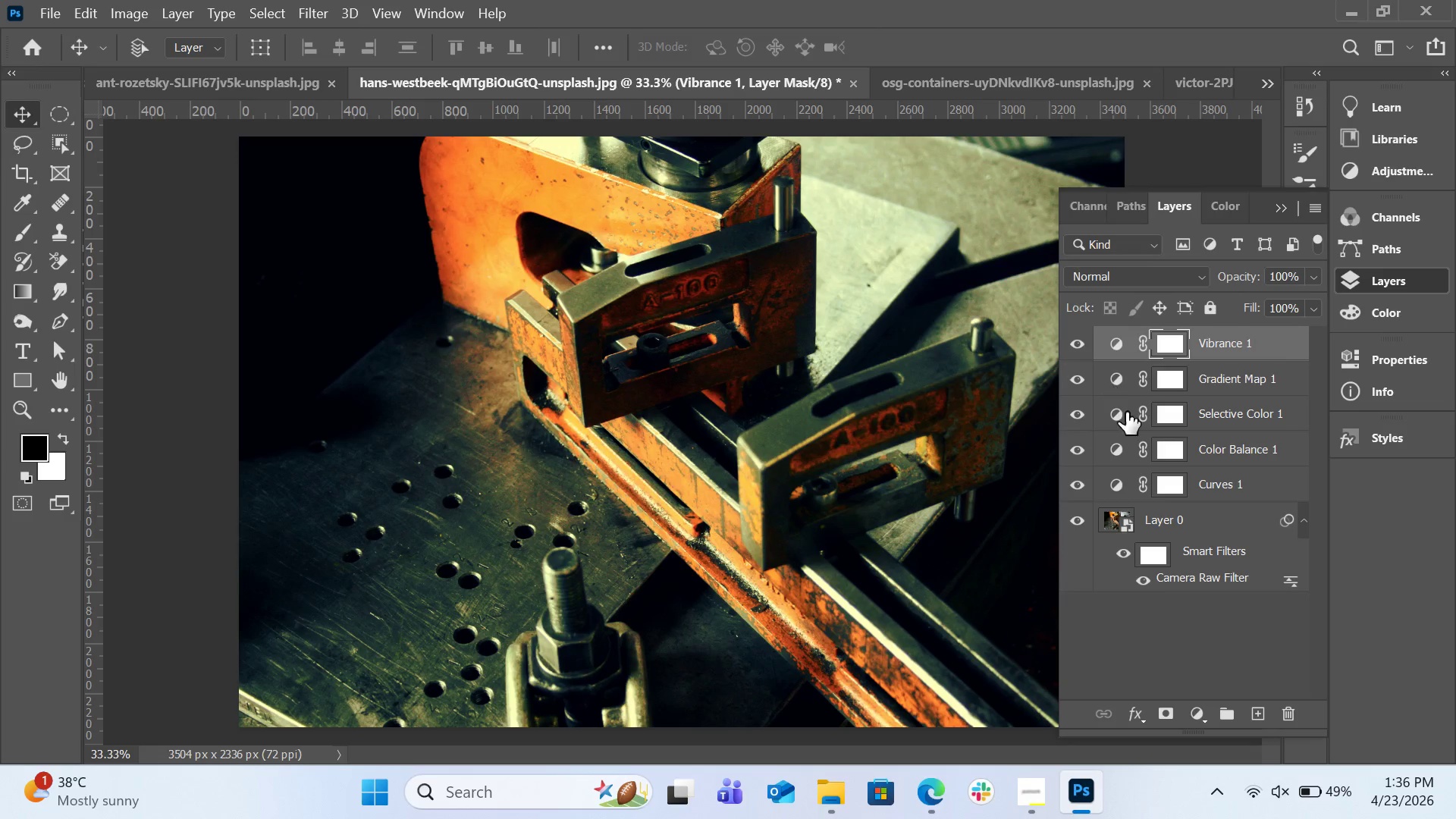 
double_click([1111, 414])
 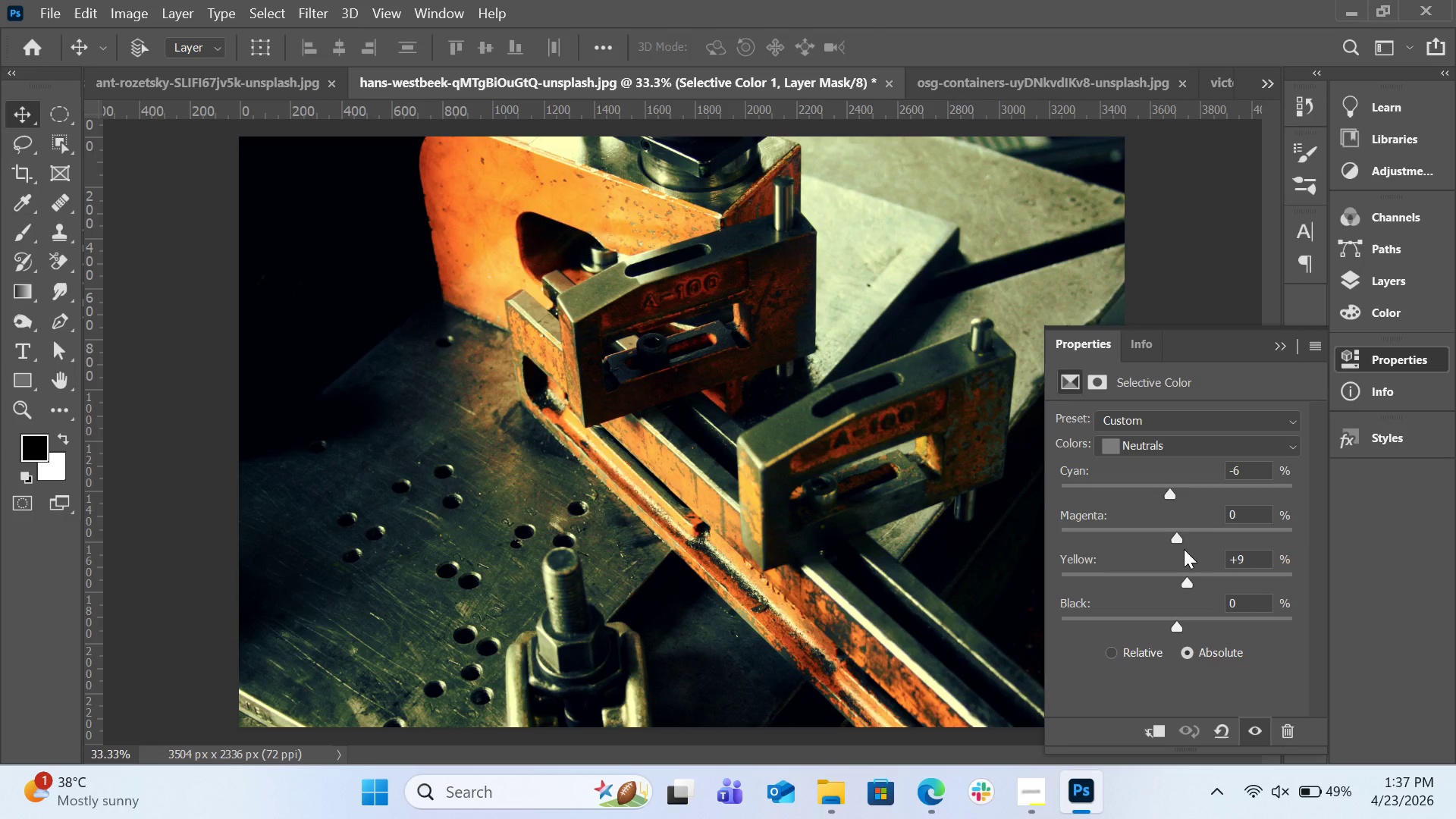 
wait(13.78)
 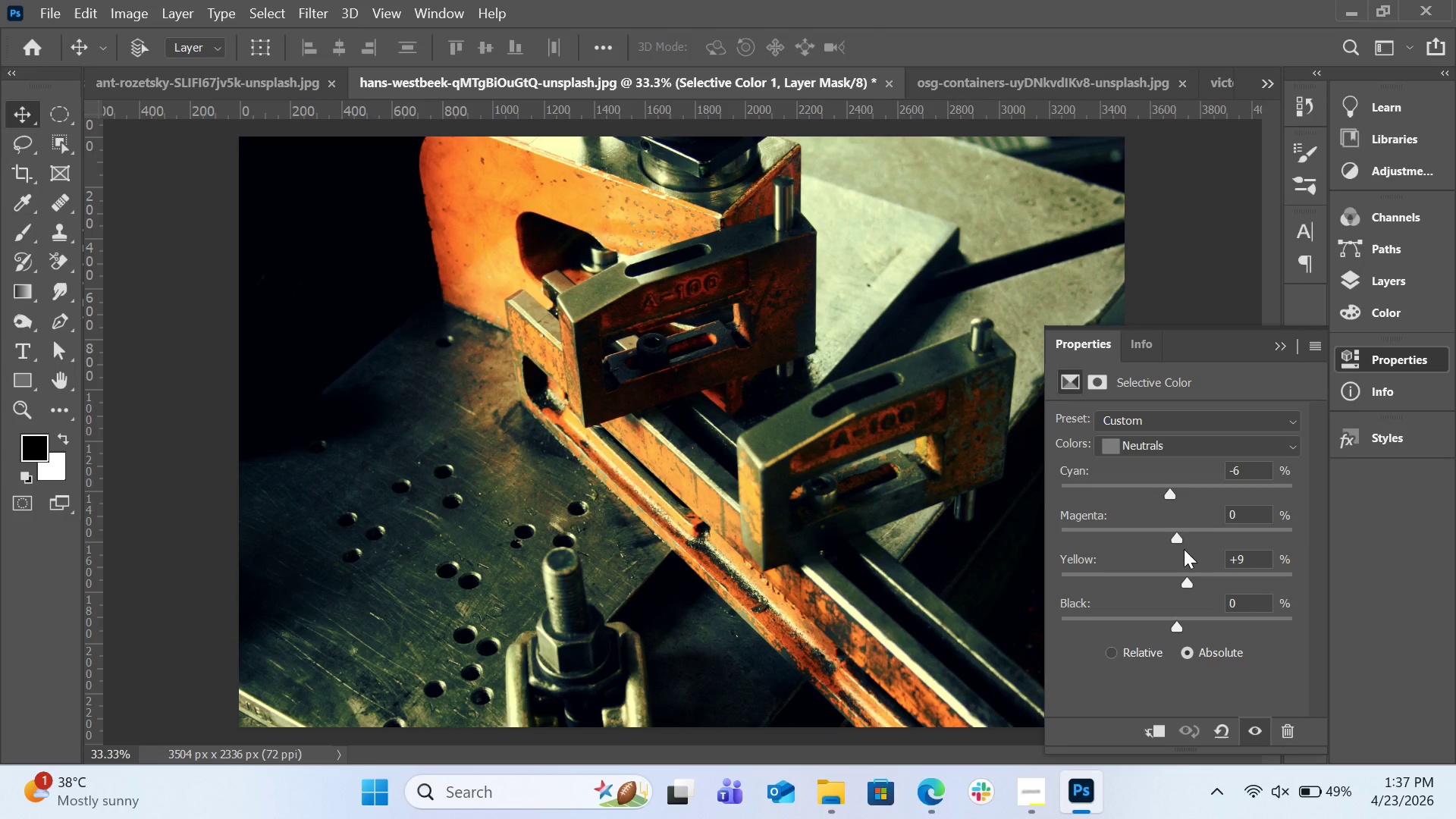 
left_click([1164, 451])
 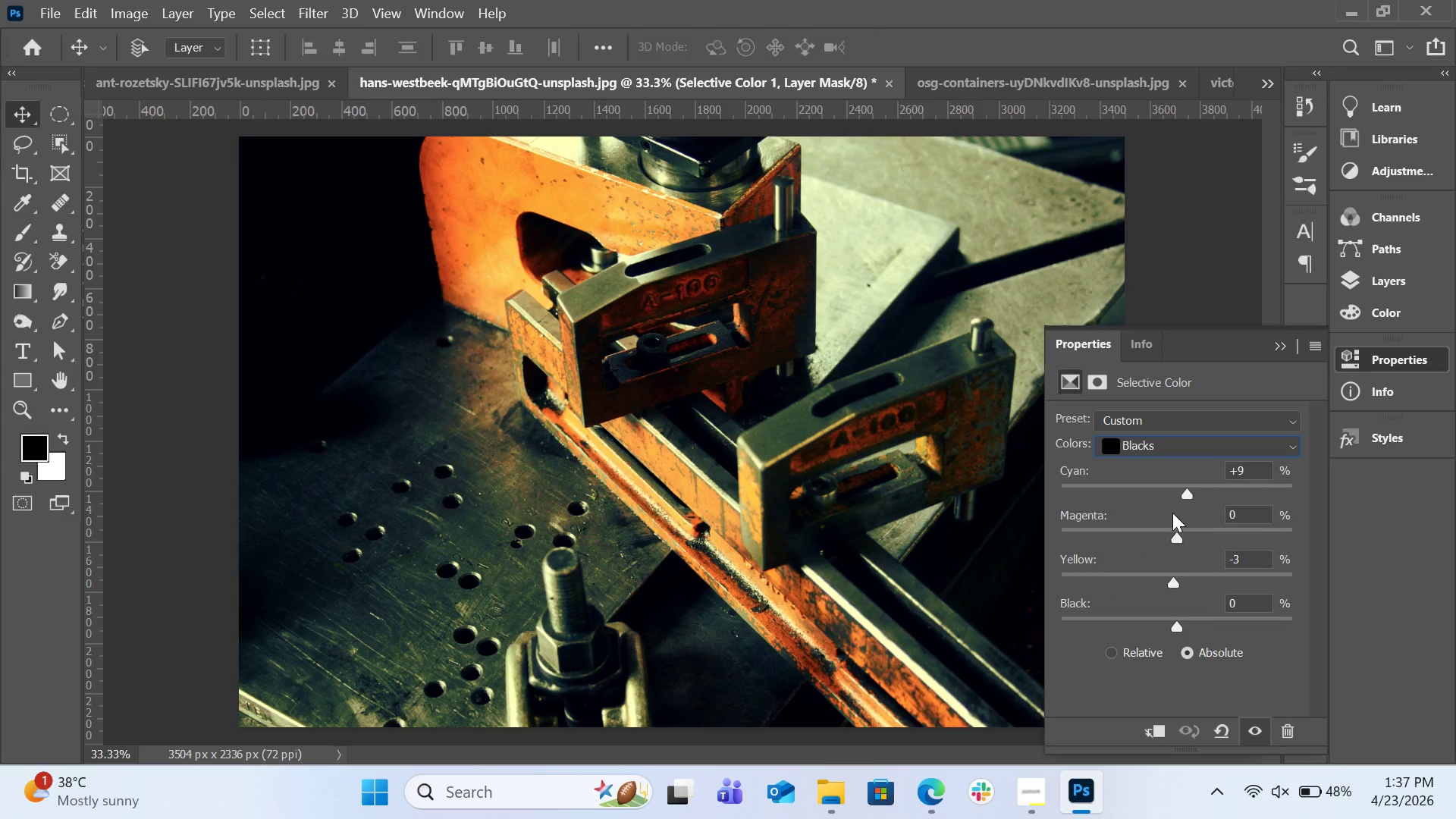 
wait(10.36)
 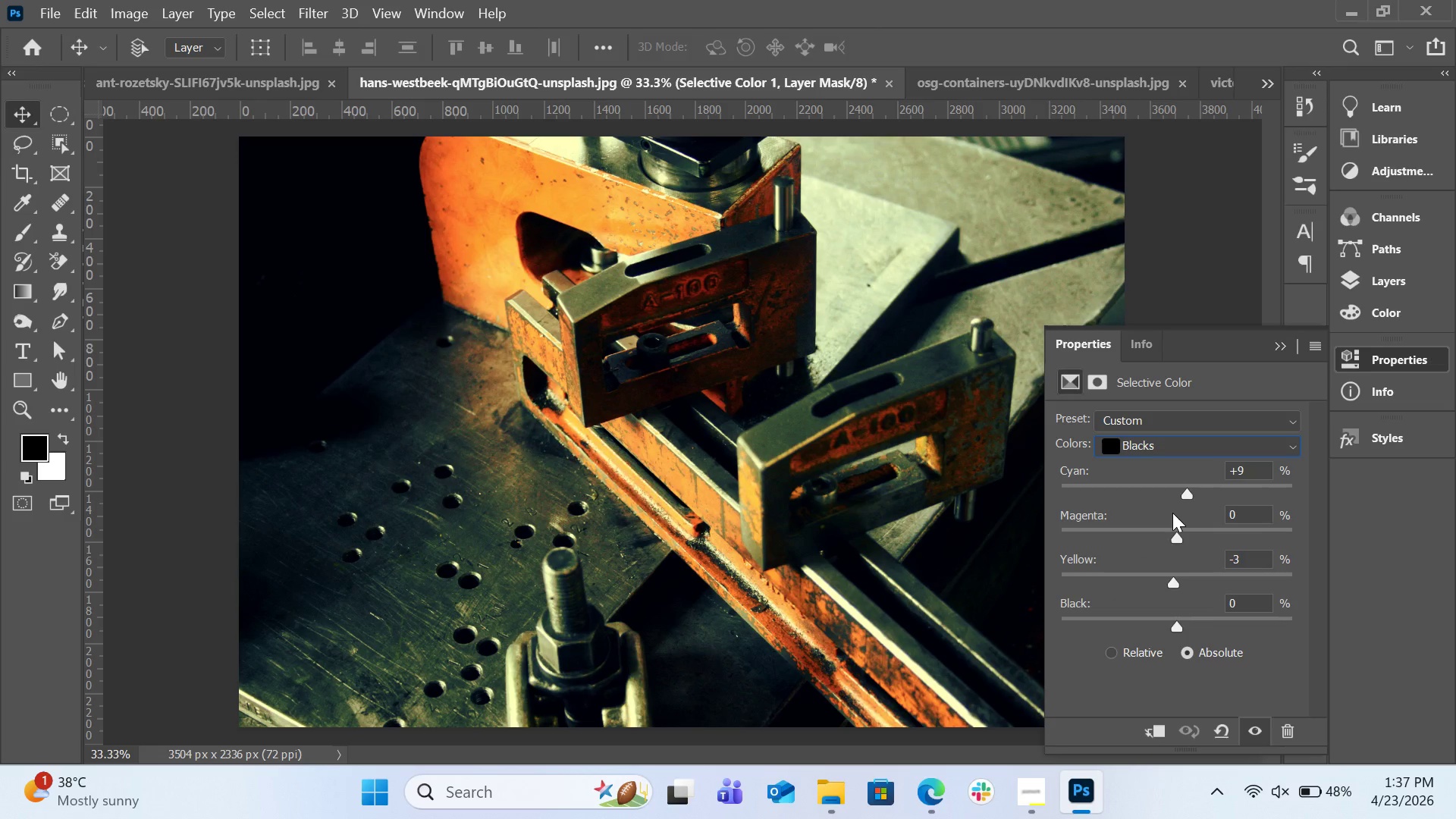 
left_click_drag(start_coordinate=[1176, 623], to_coordinate=[1177, 628])
 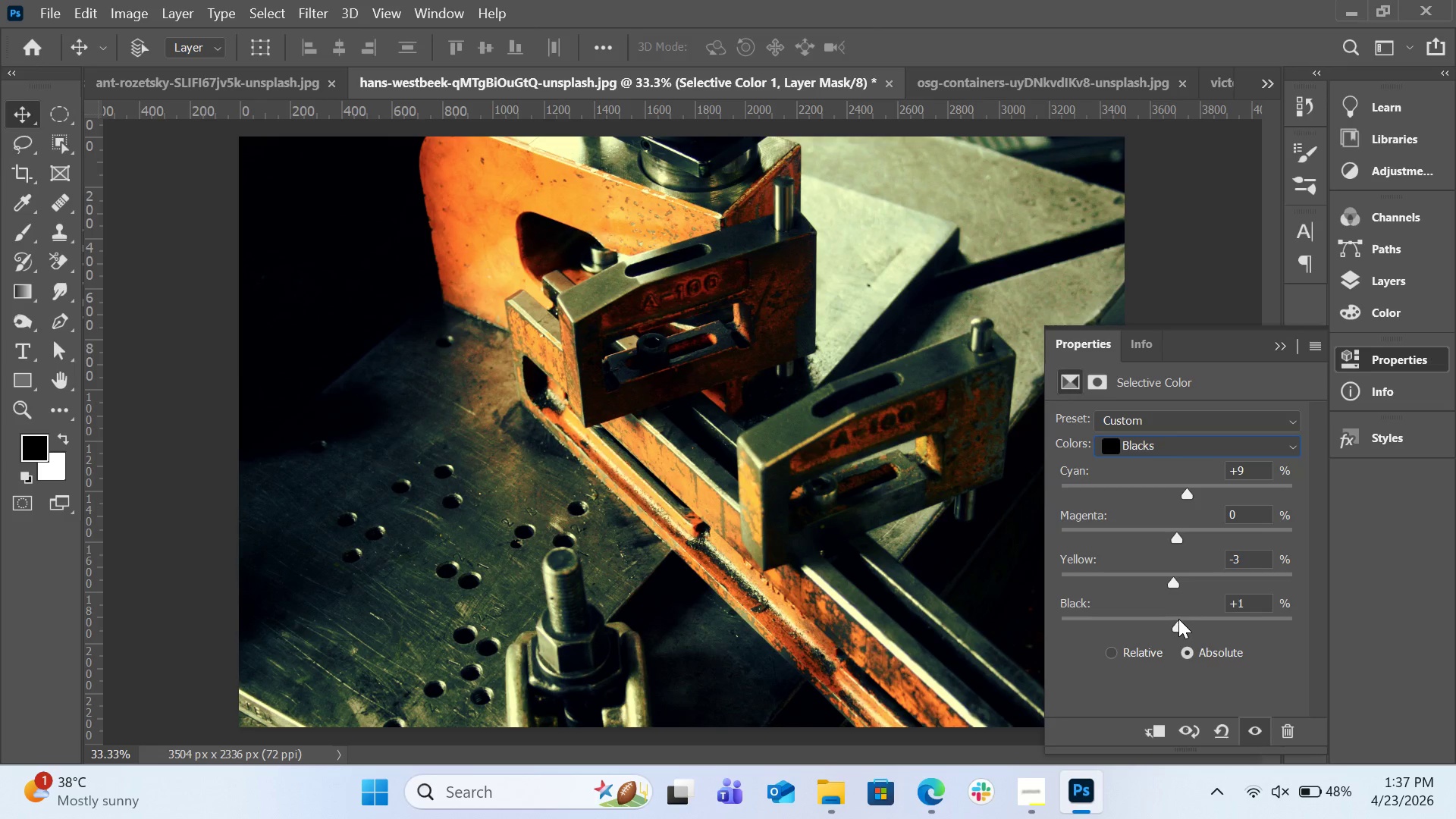 
wait(5.45)
 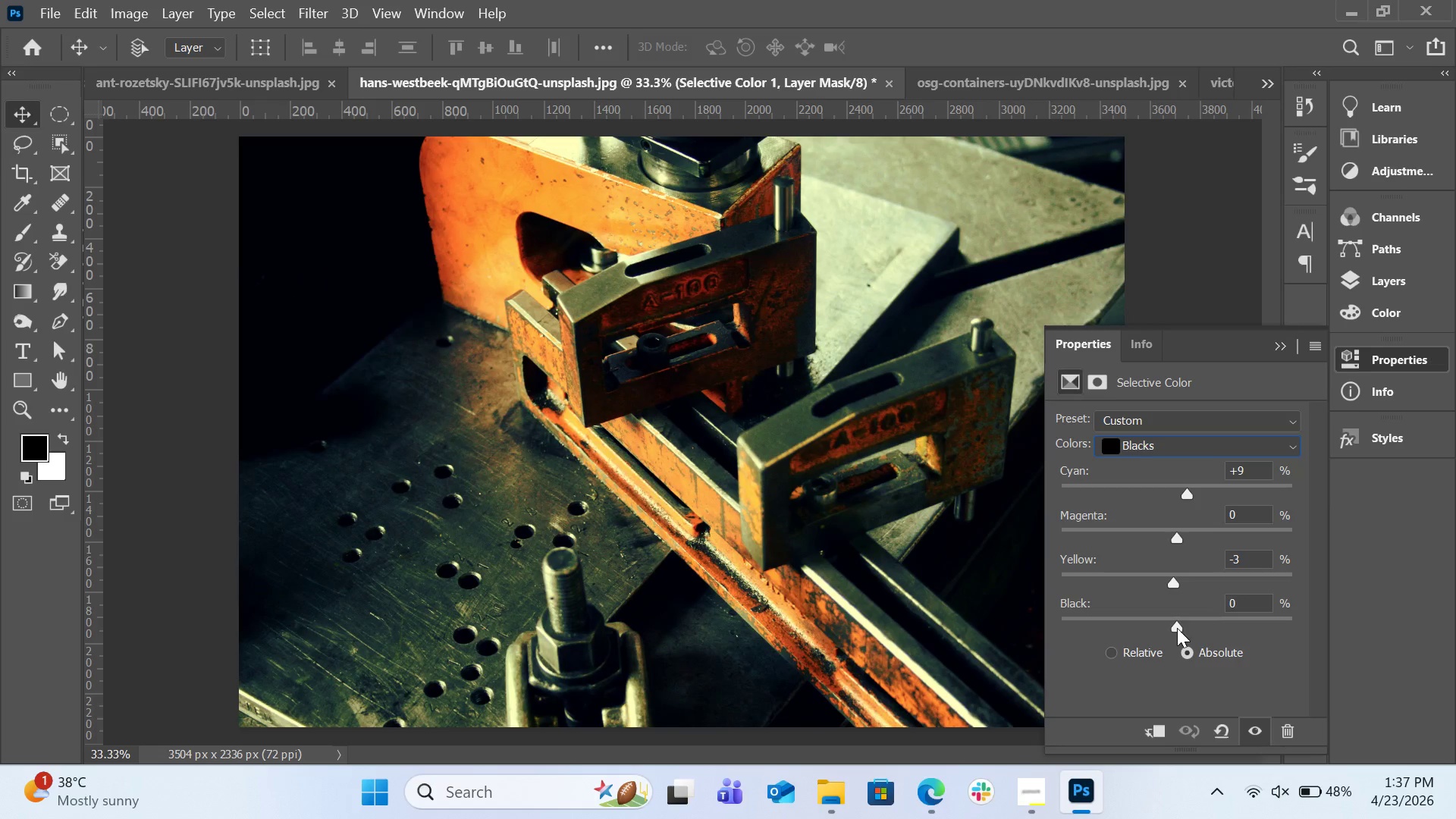 
key(ArrowUp)
 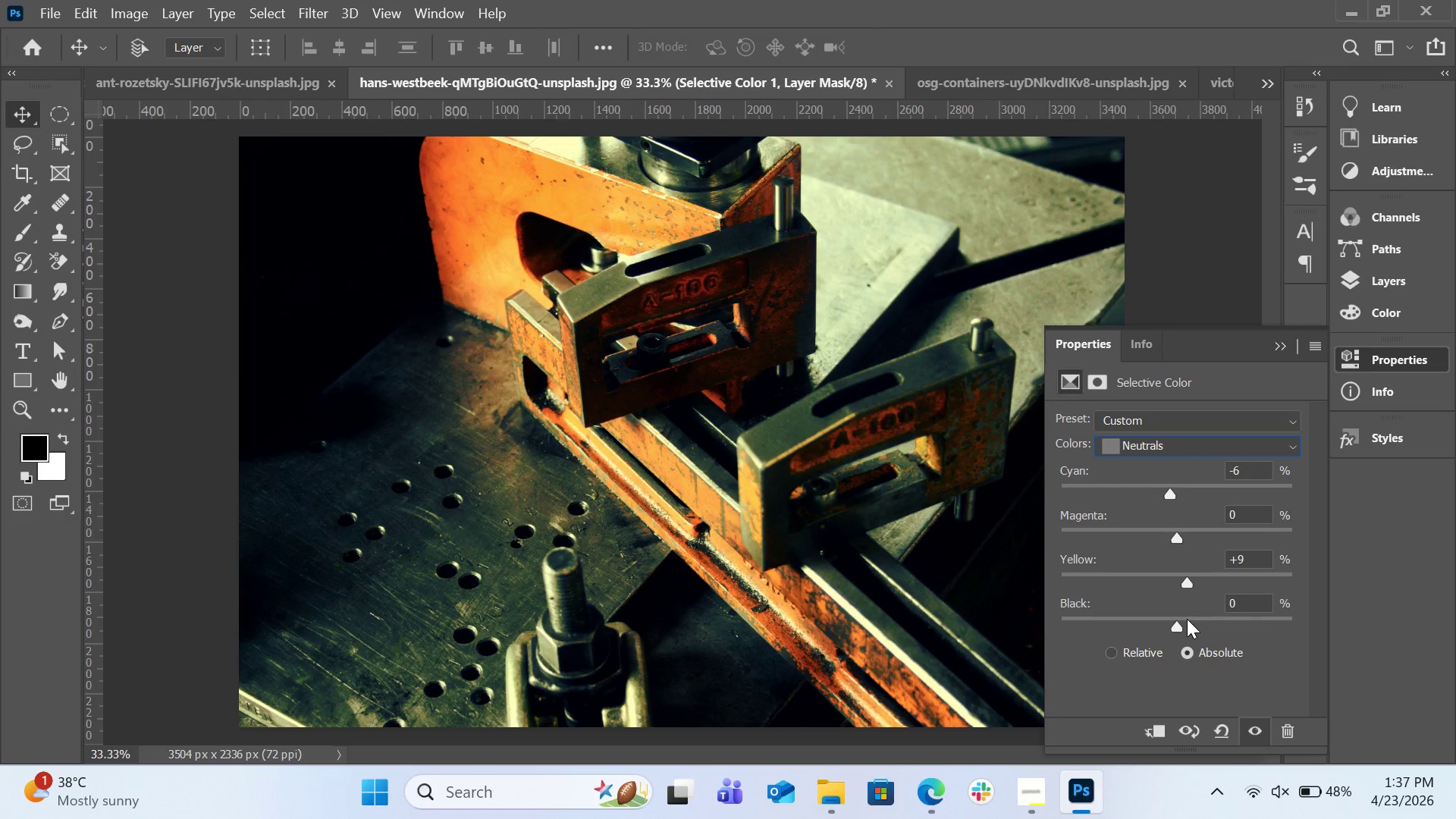 
key(ArrowDown)
 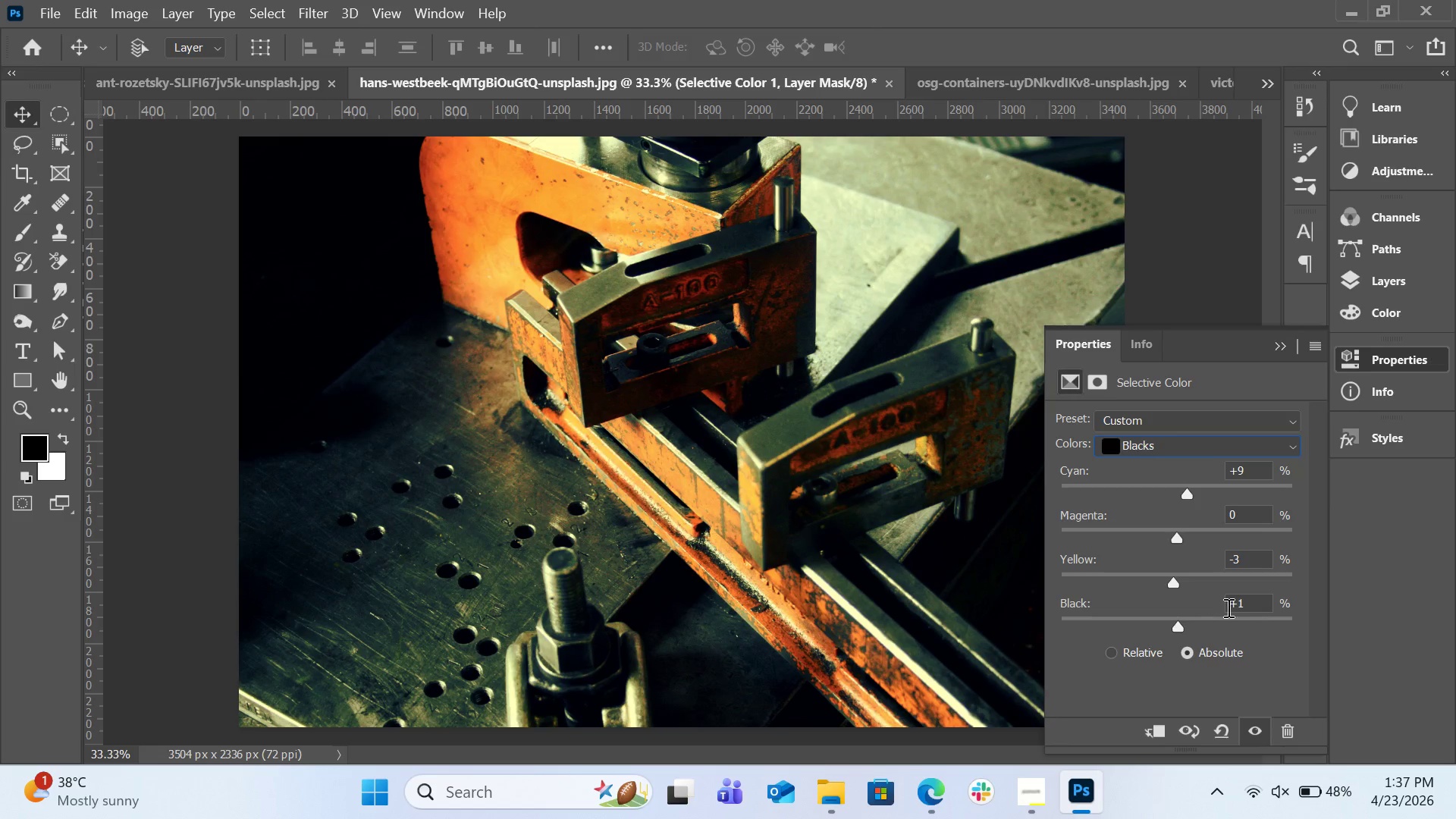 
left_click([1242, 601])
 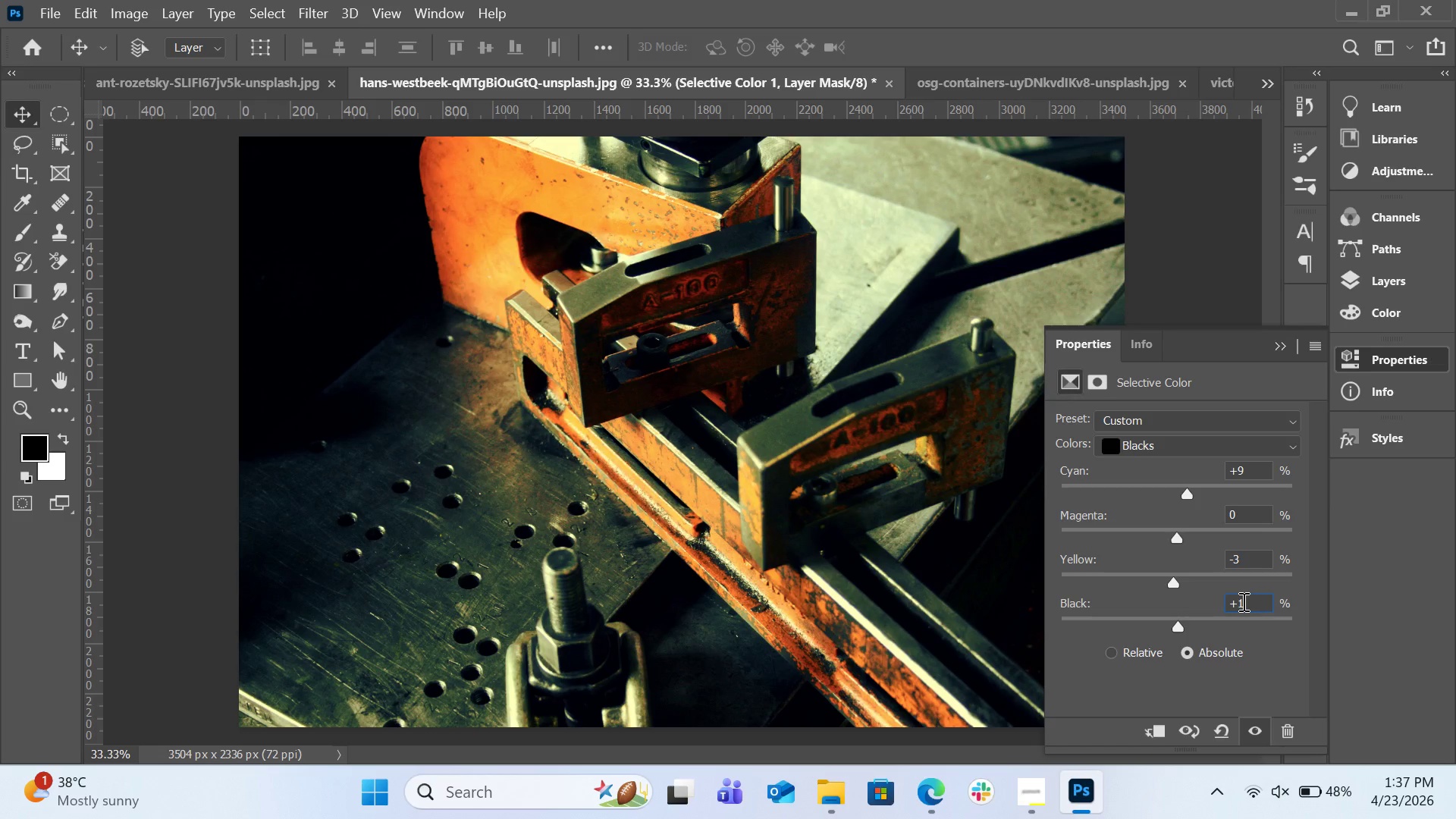 
key(ArrowUp)
 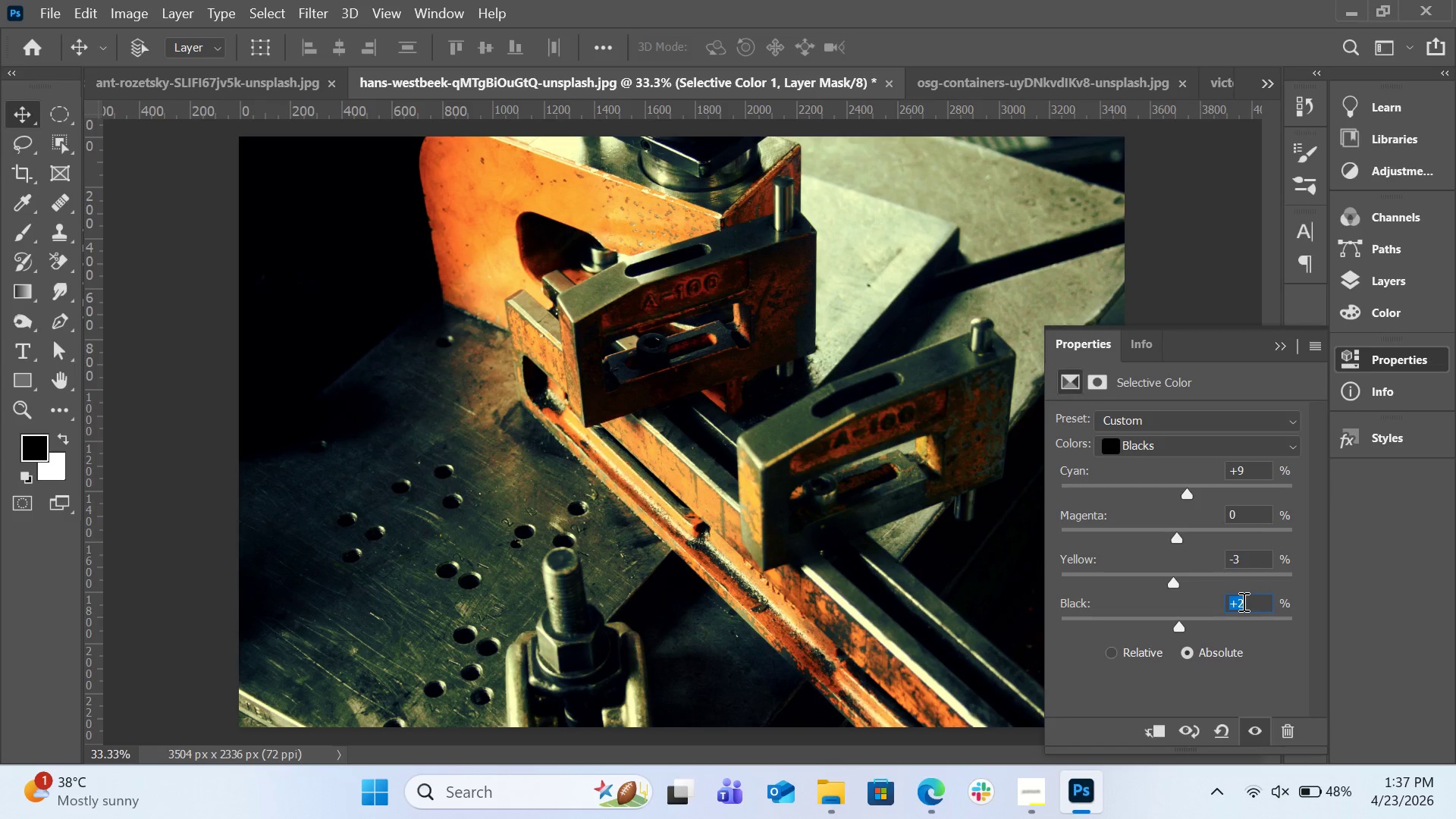 
key(ArrowUp)
 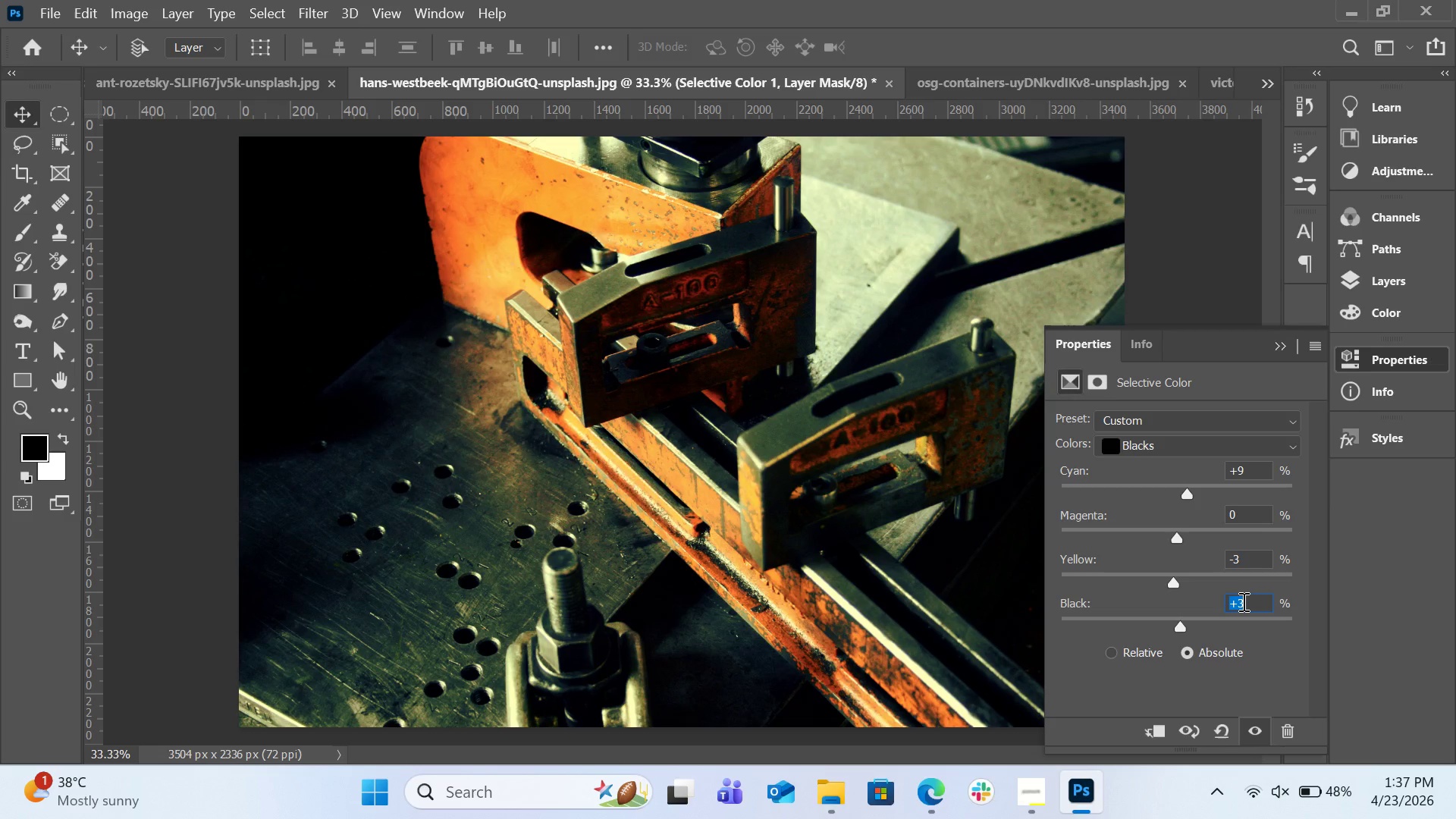 
wait(5.2)
 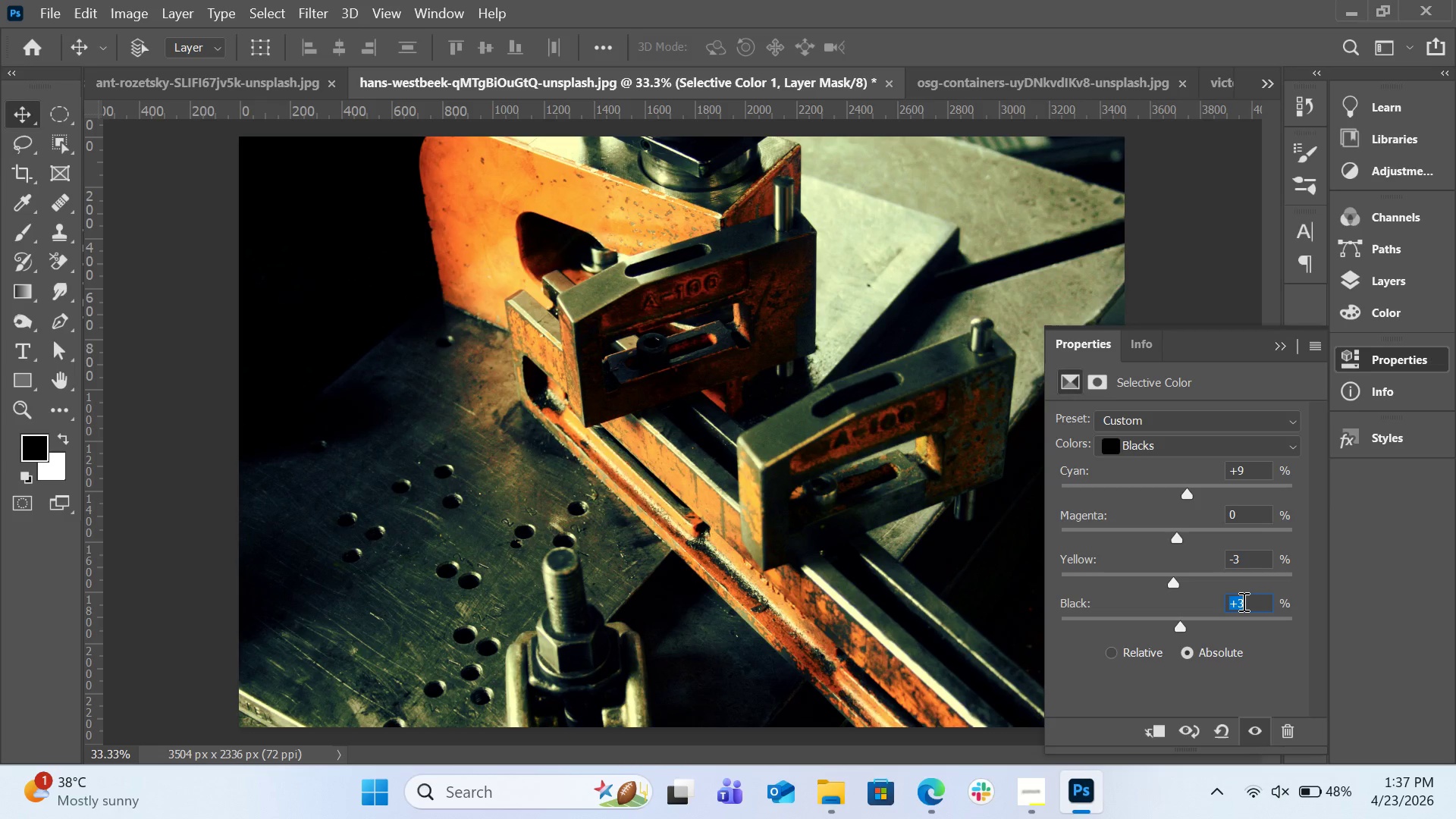 
left_click([1225, 444])
 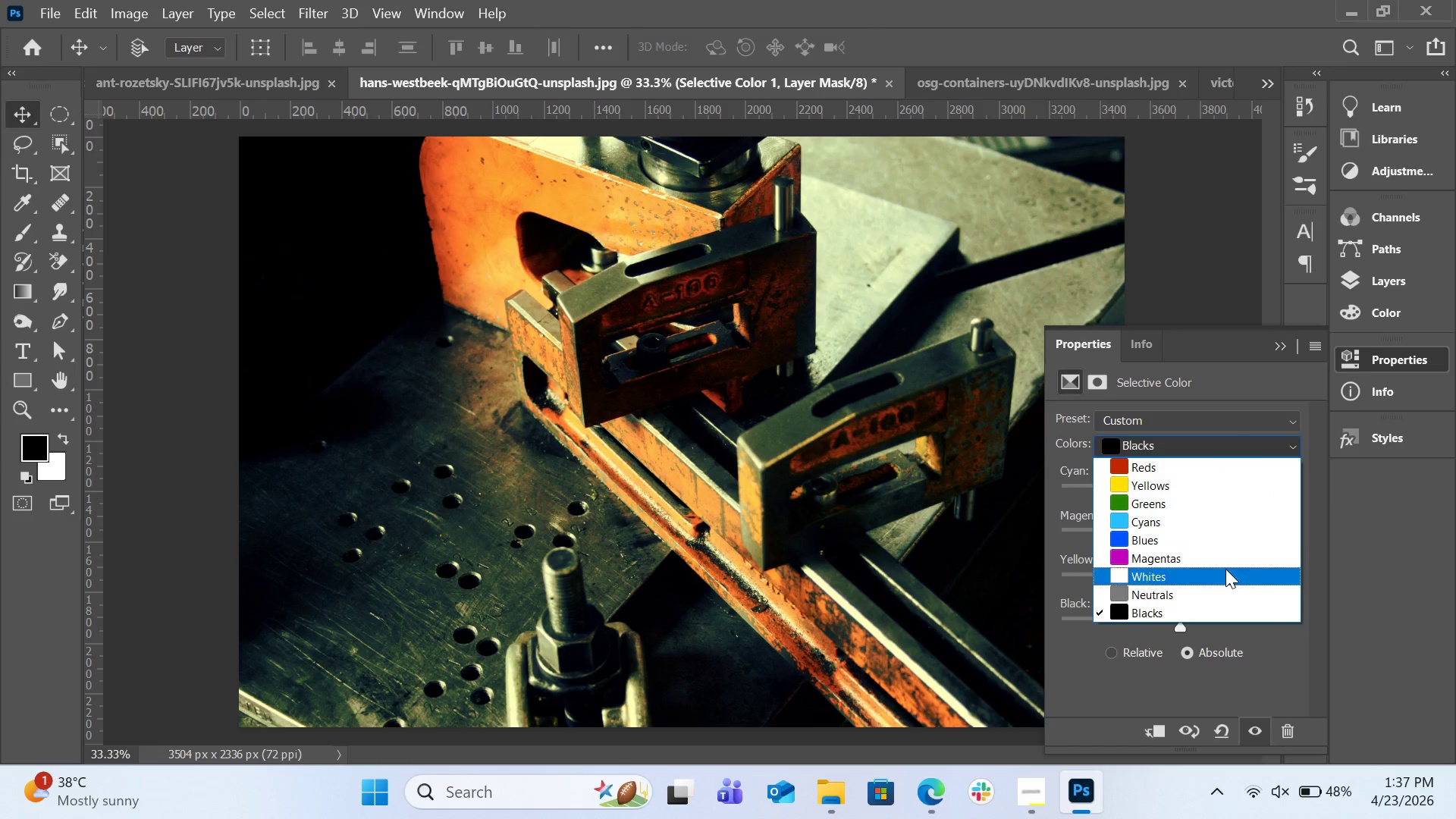 
left_click([1225, 570])
 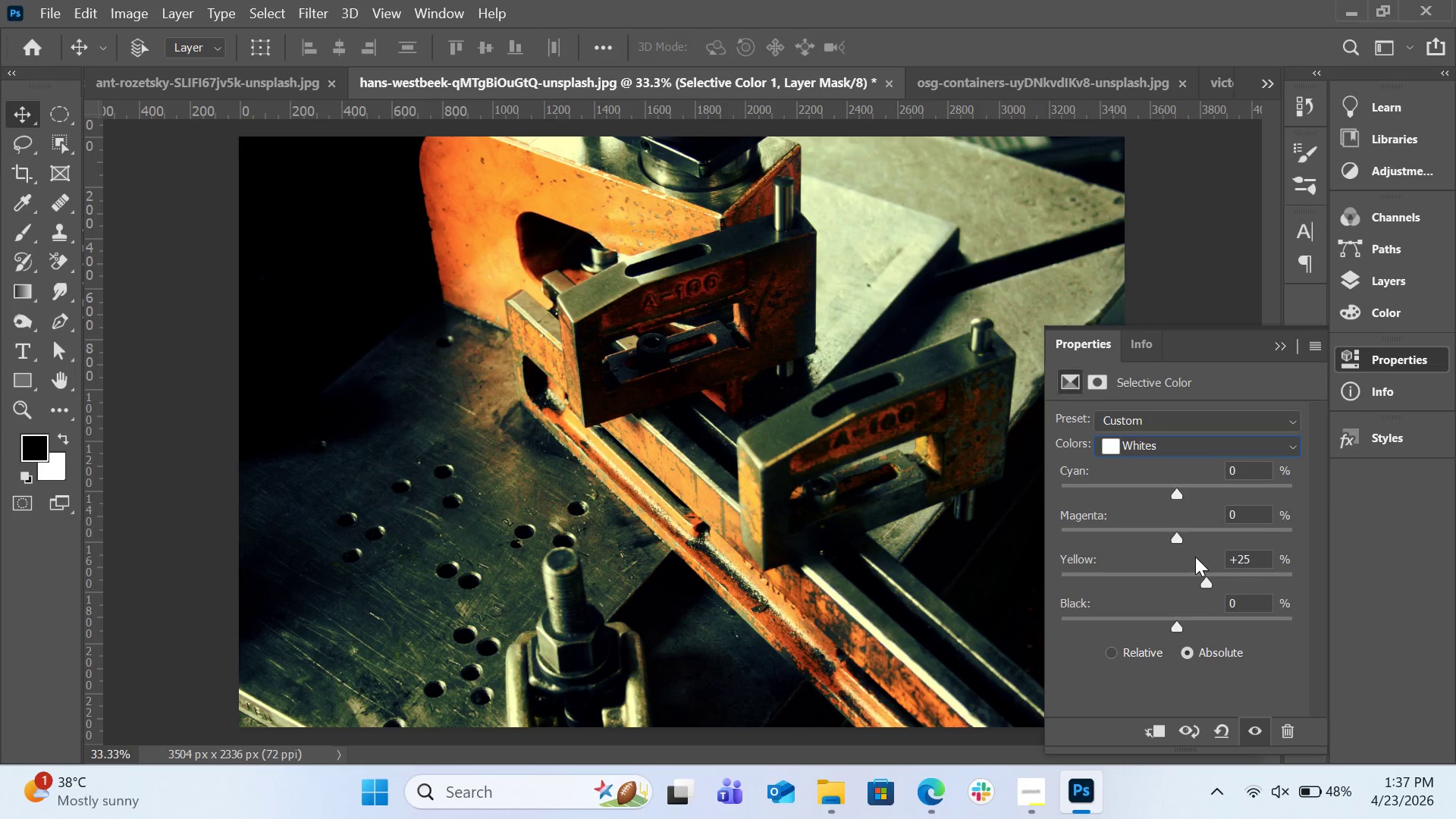 
wait(12.19)
 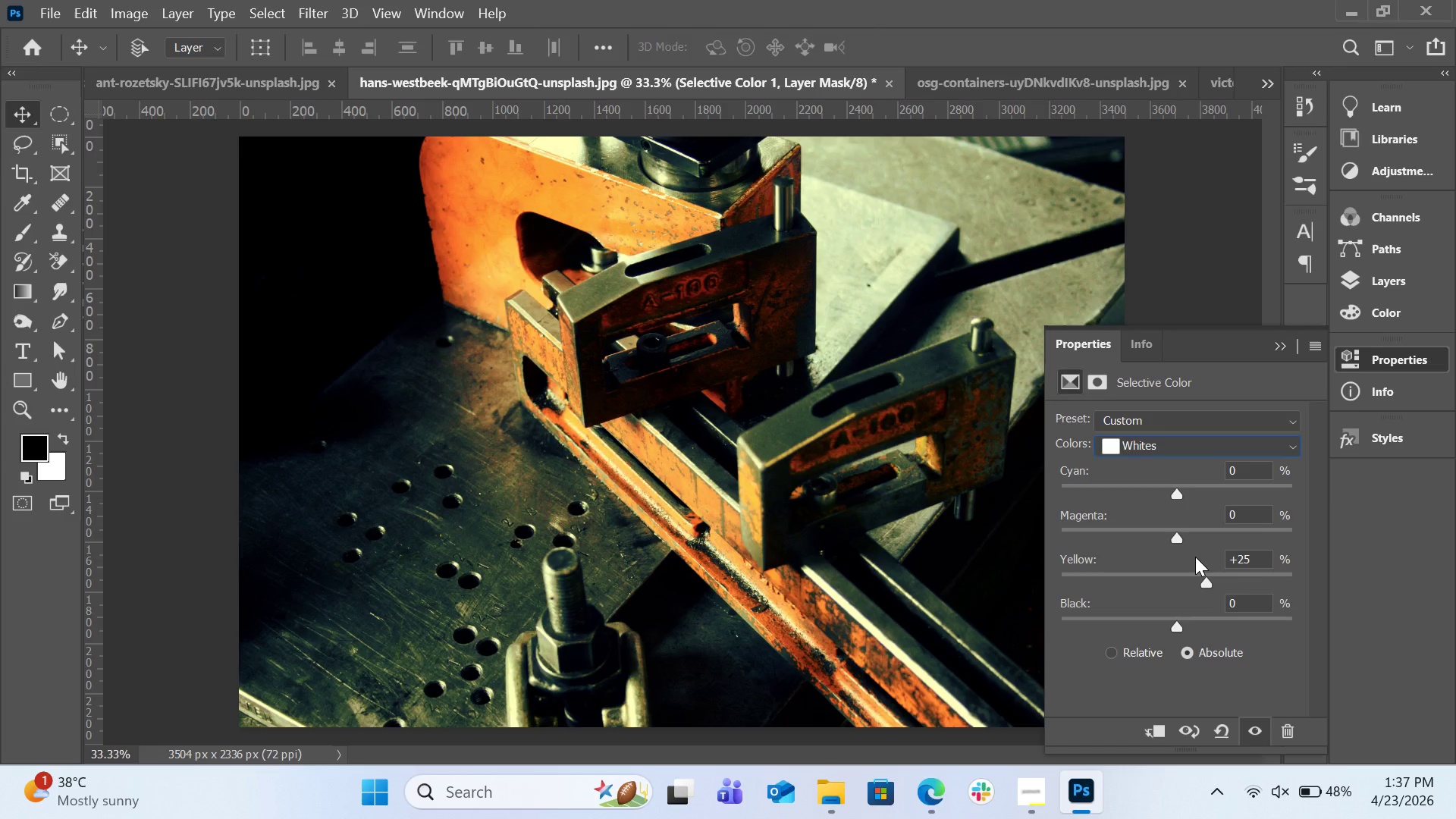 
left_click([1196, 575])
 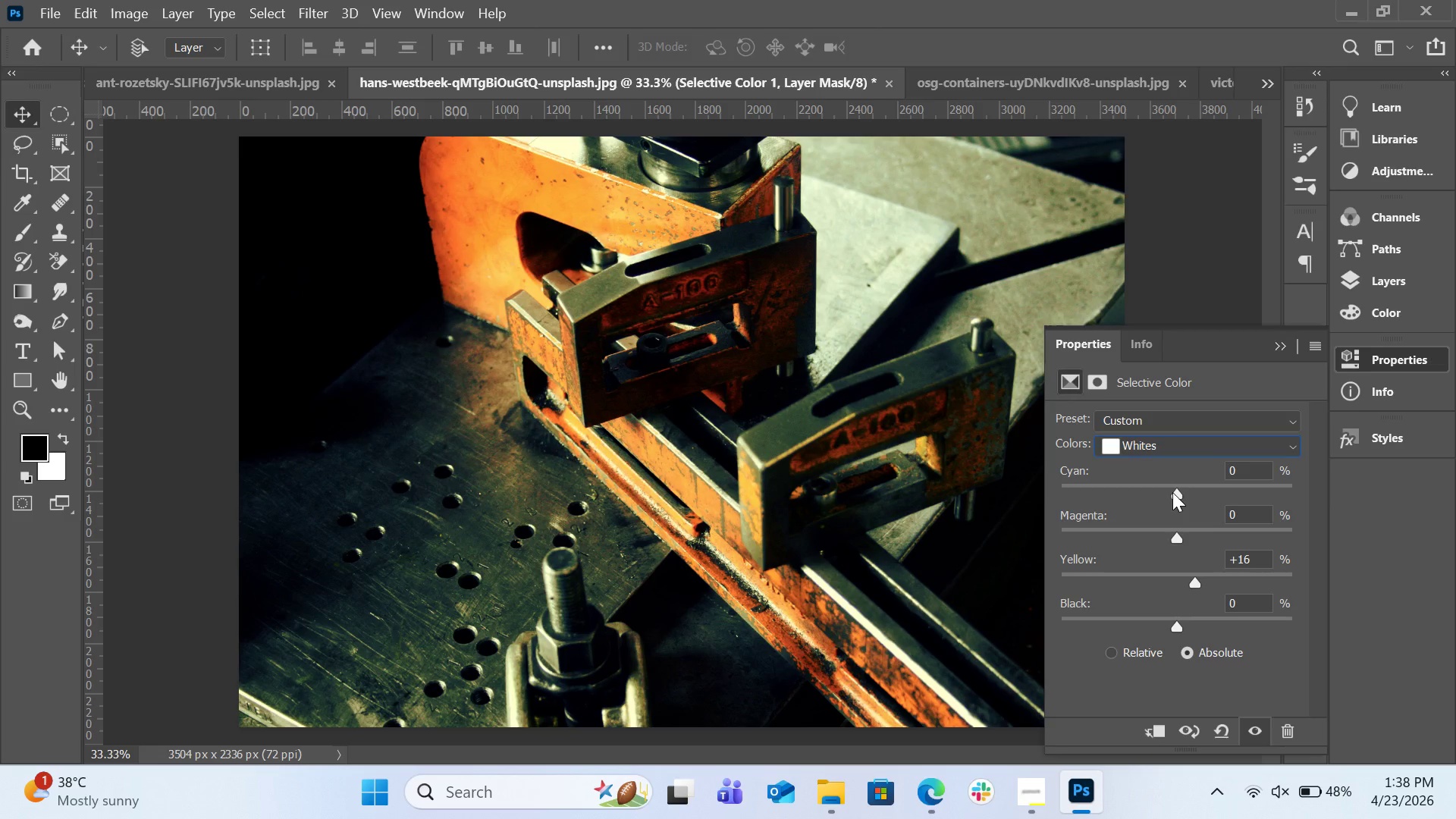 
wait(6.36)
 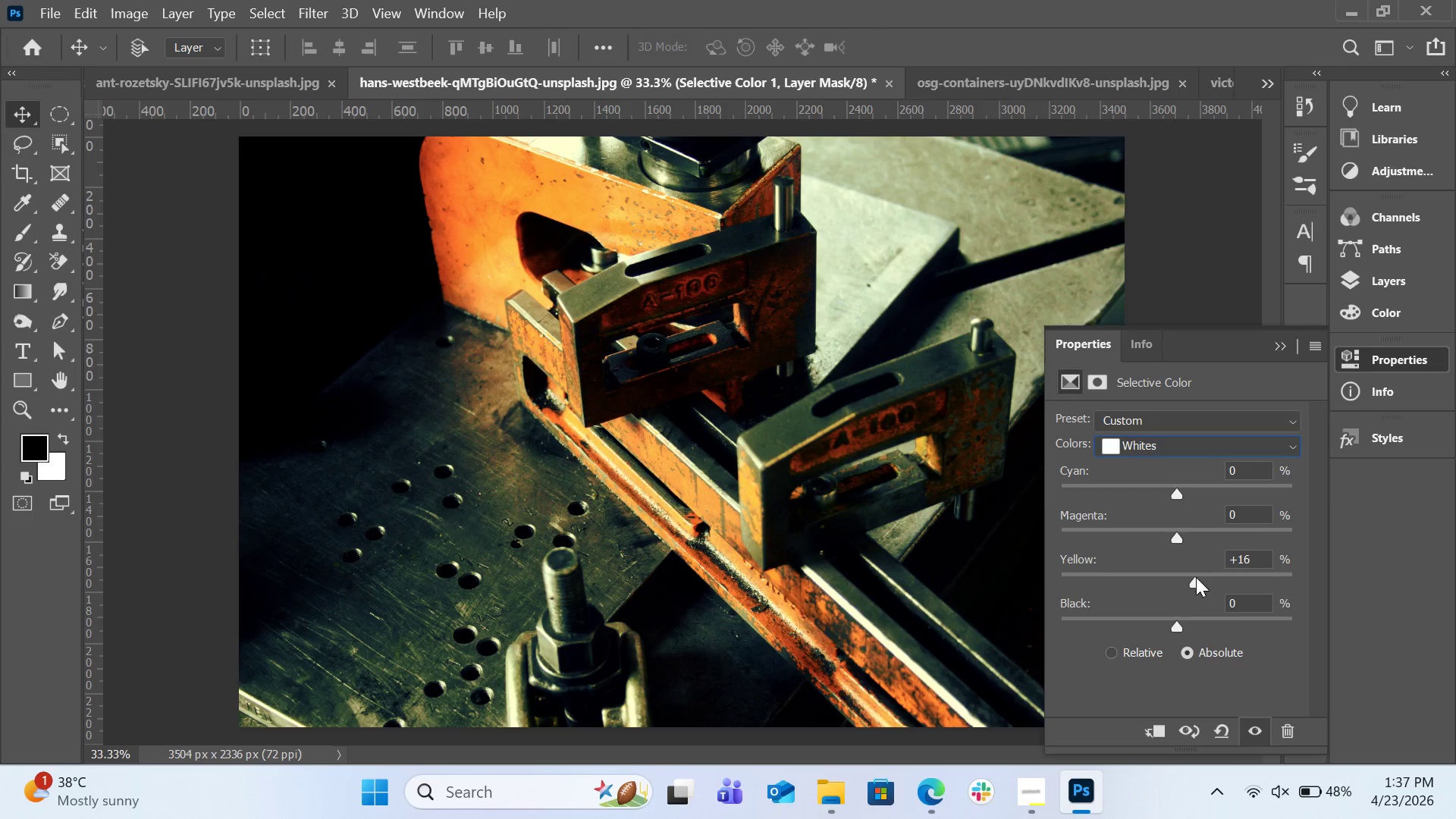 
left_click([1172, 492])
 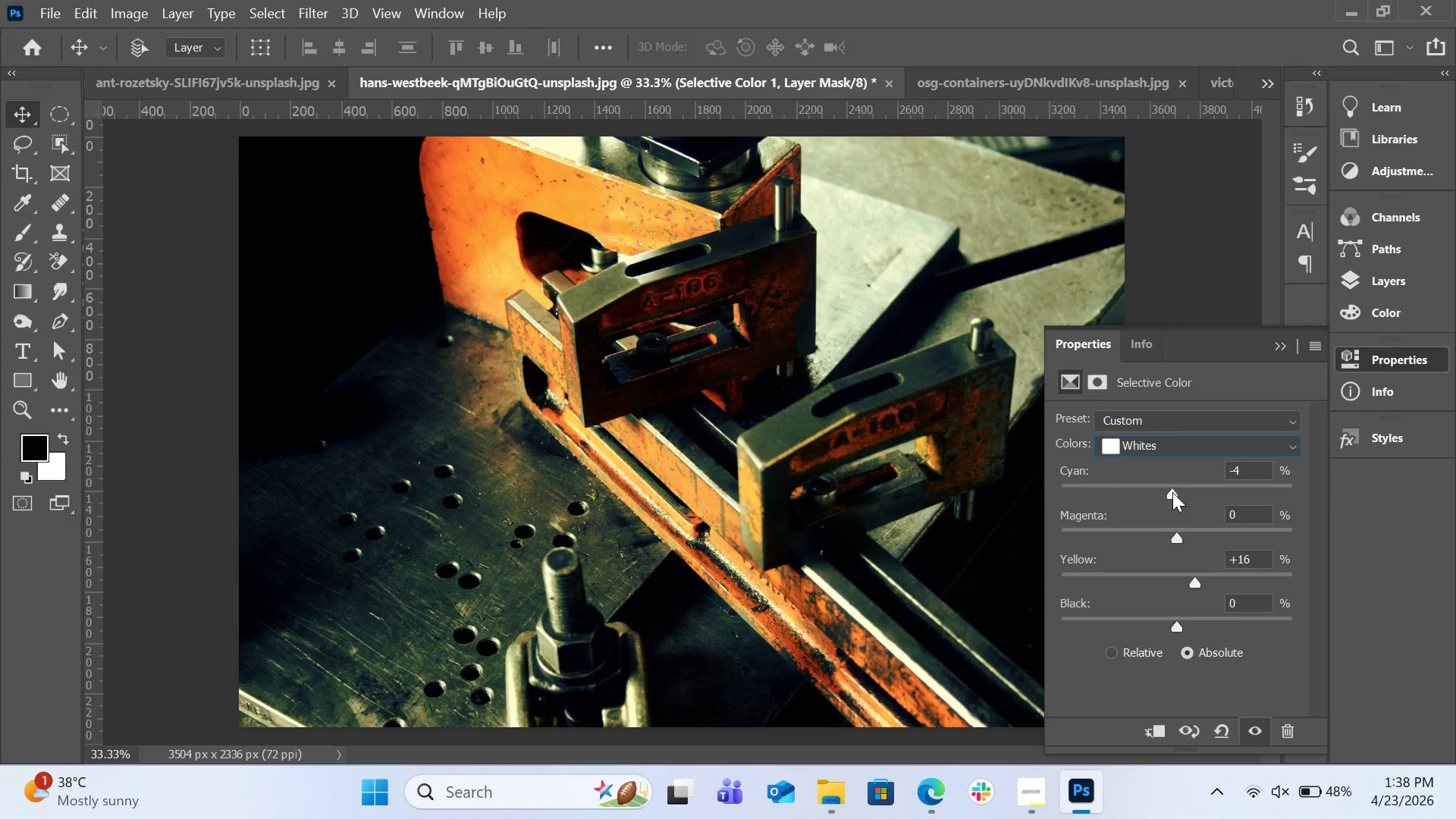 
left_click_drag(start_coordinate=[1172, 492], to_coordinate=[1164, 494])
 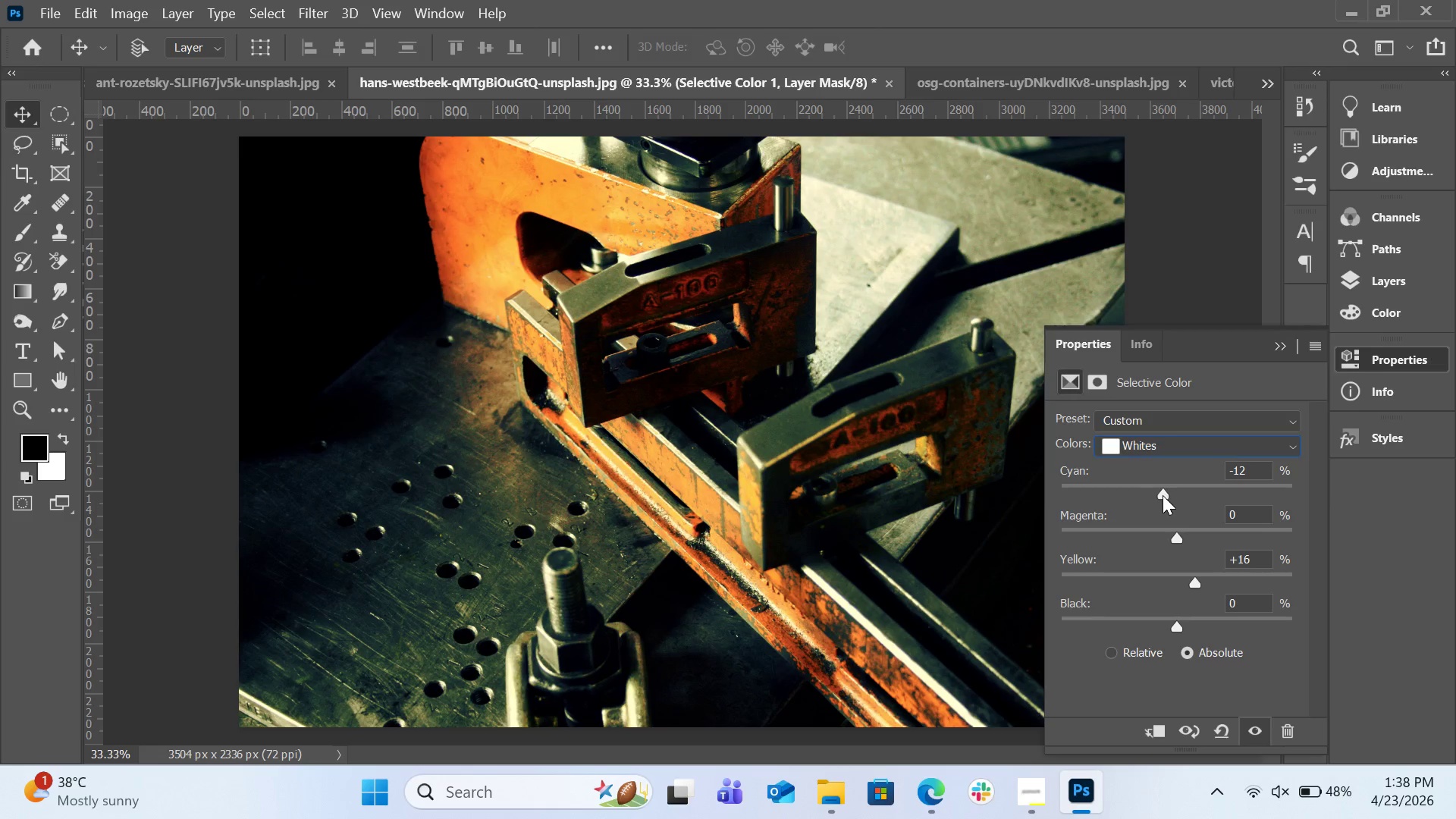 
left_click_drag(start_coordinate=[1164, 494], to_coordinate=[1138, 498])
 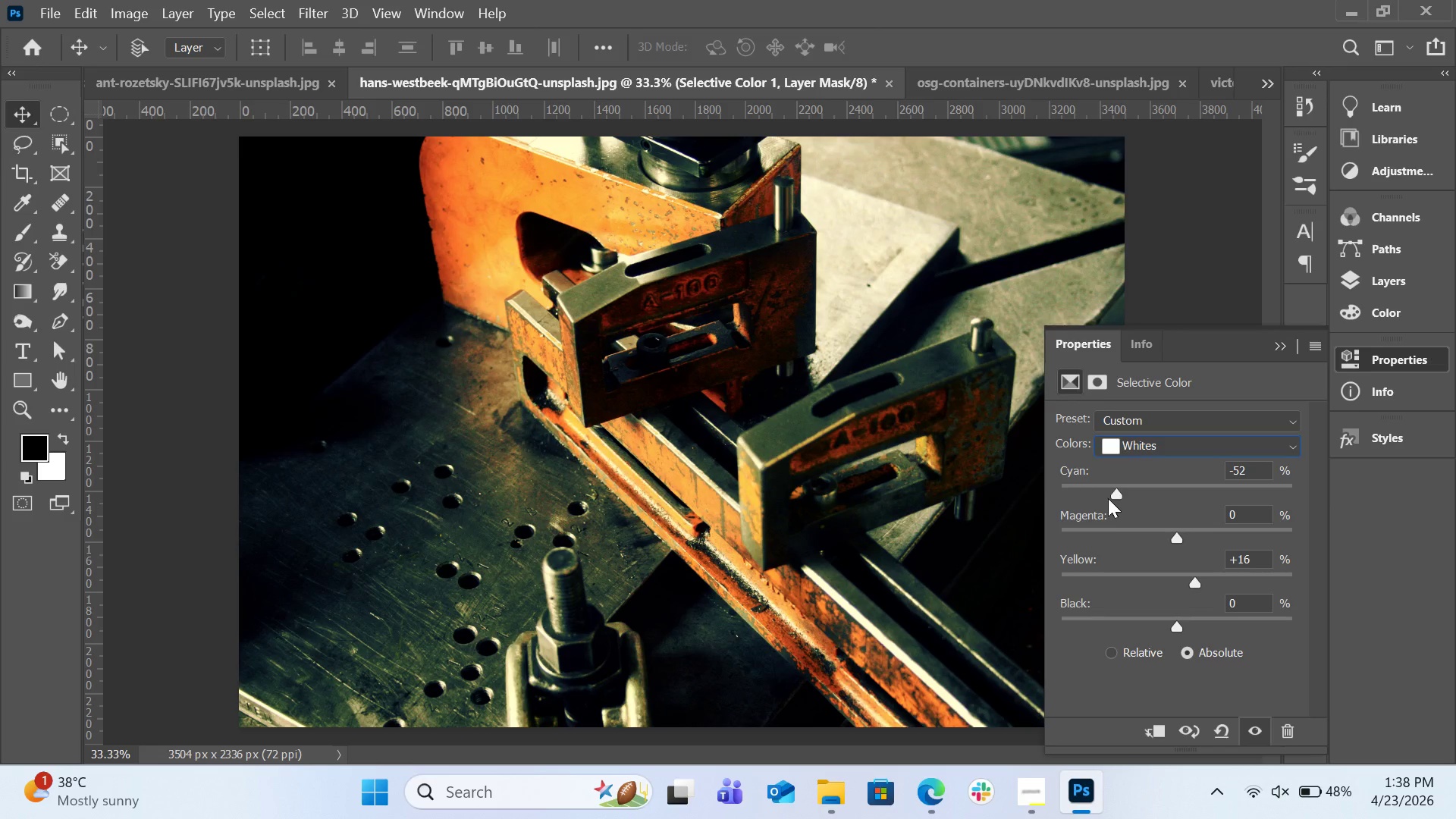 
double_click([1105, 497])
 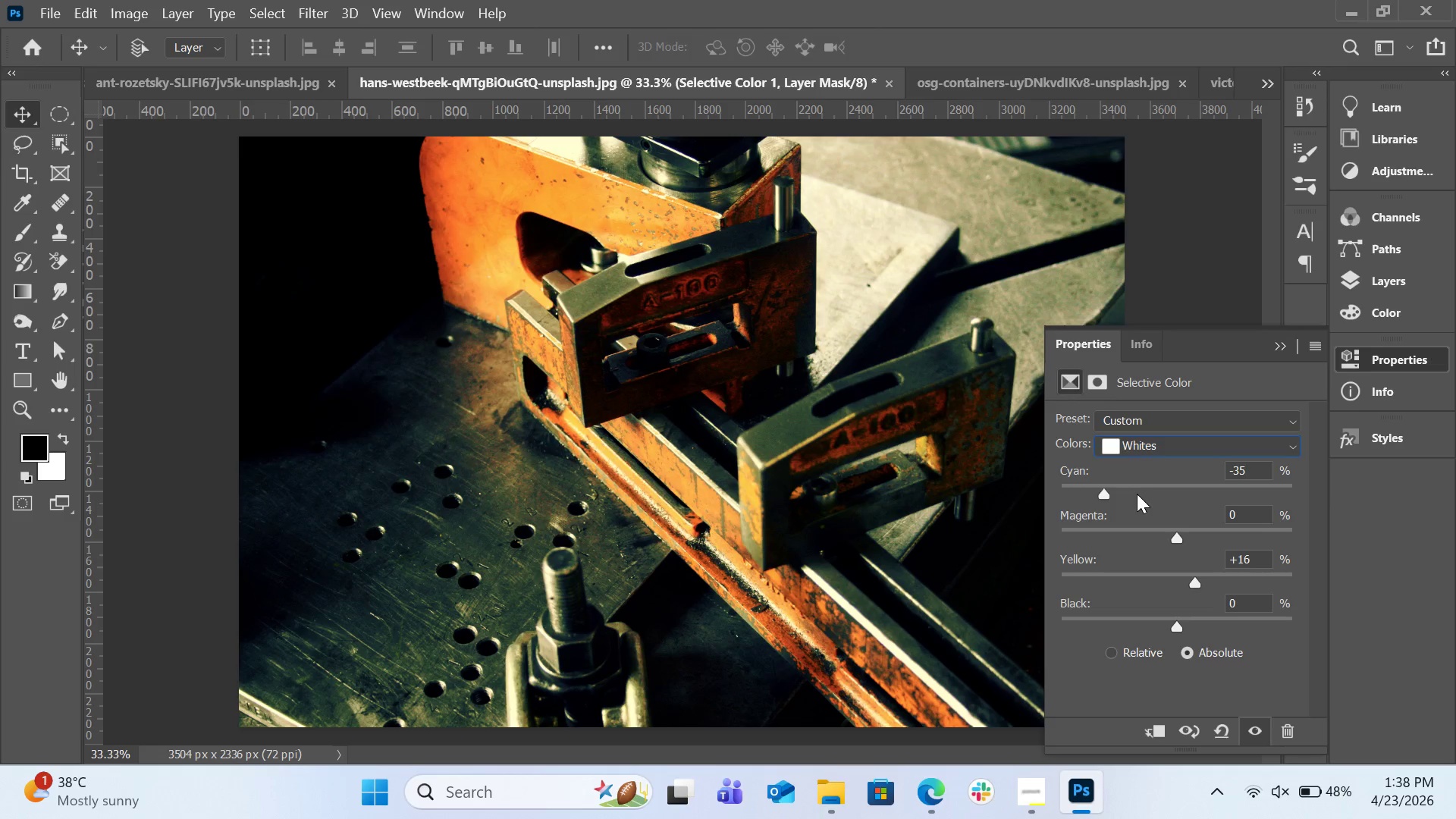 
double_click([1150, 488])
 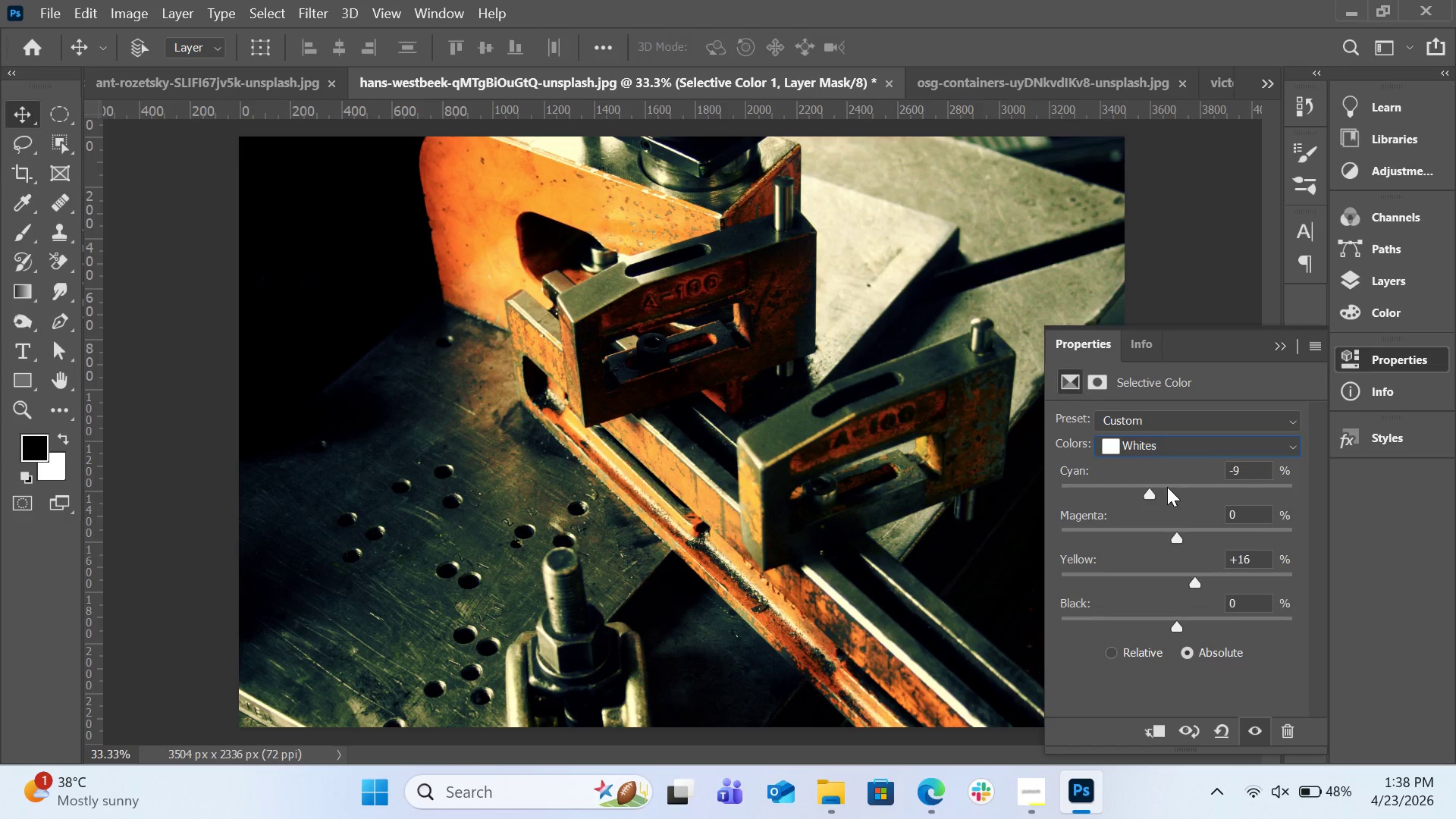 
left_click([1167, 487])
 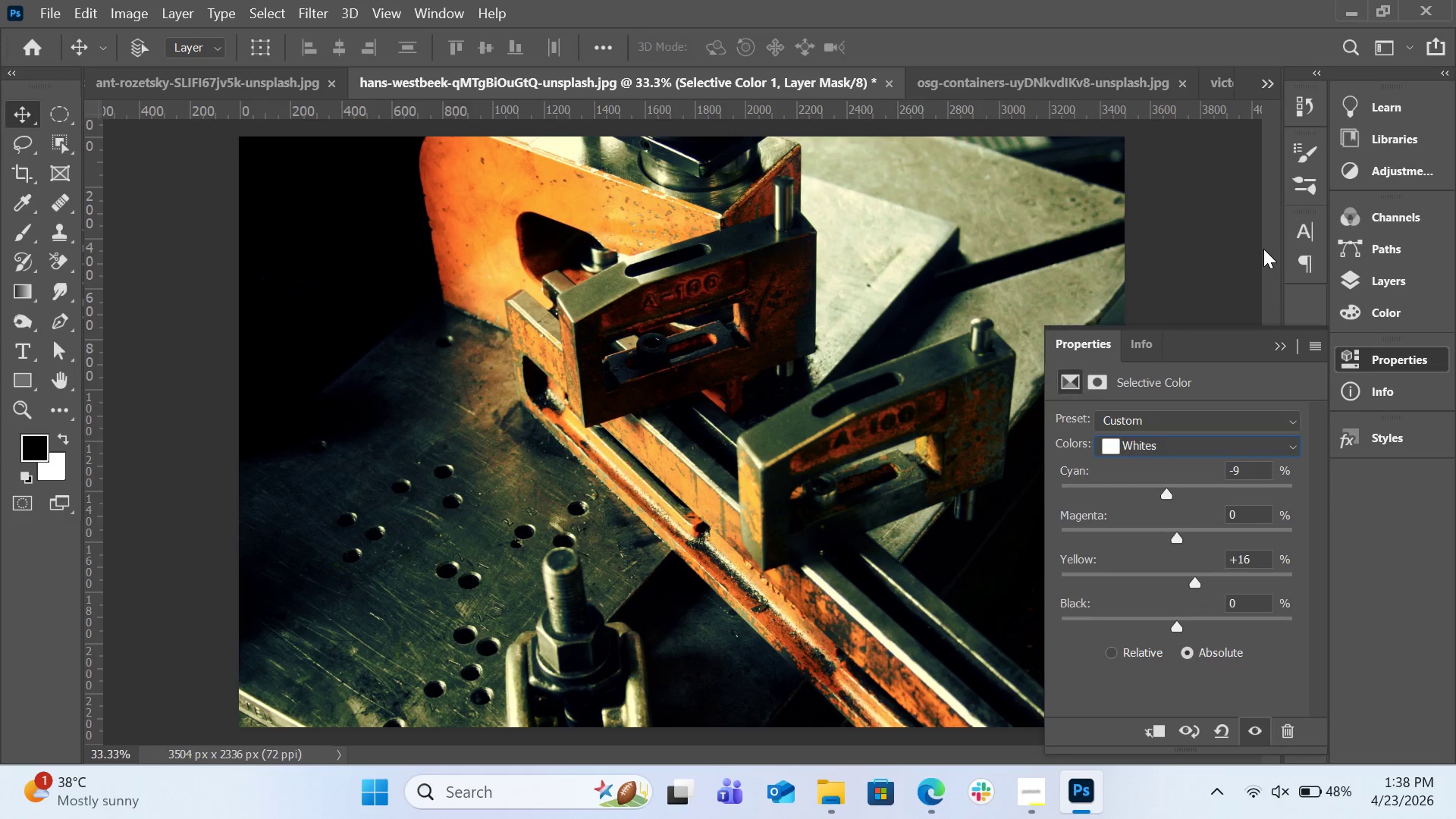 
wait(12.98)
 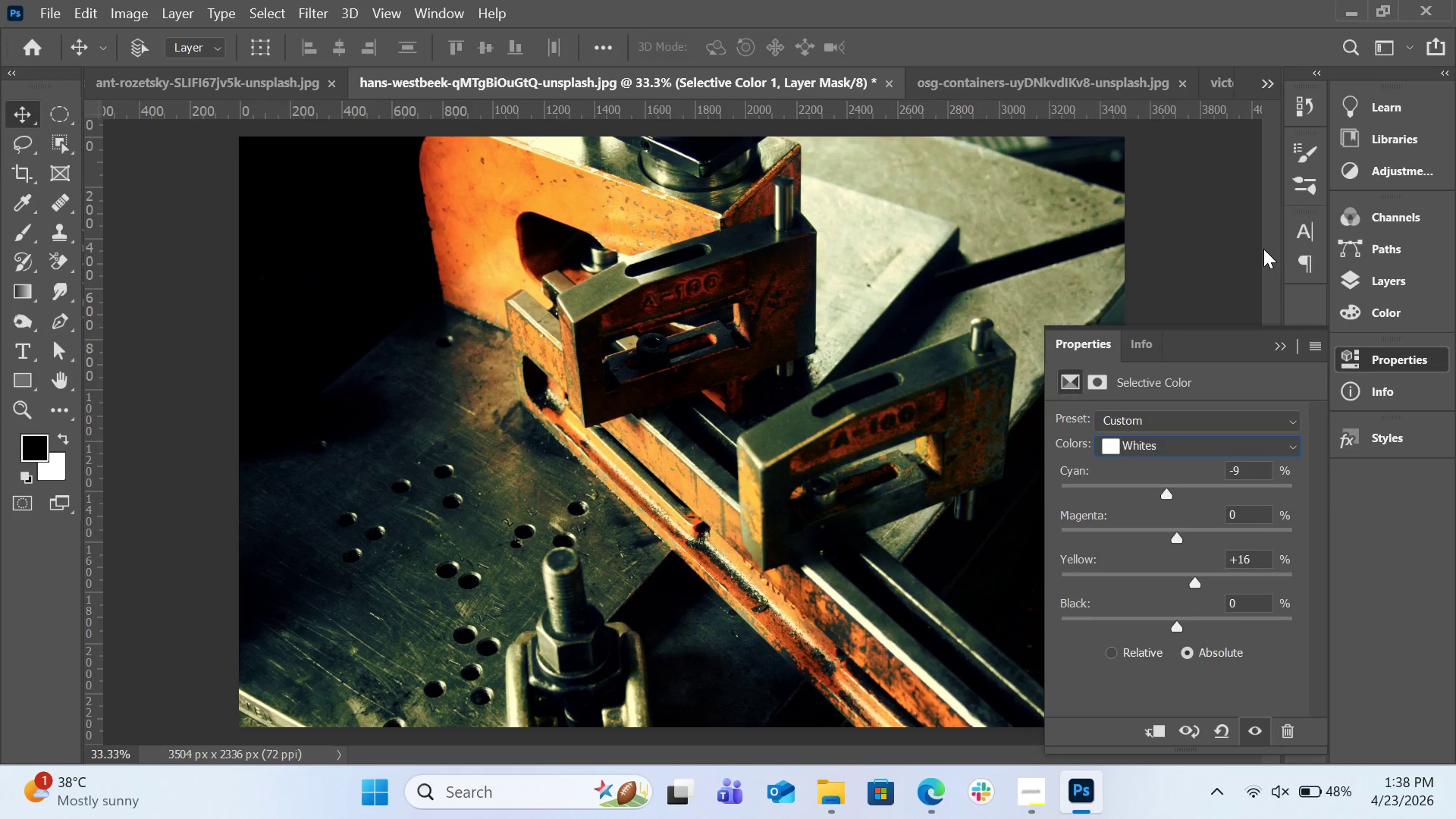 
left_click([1379, 278])
 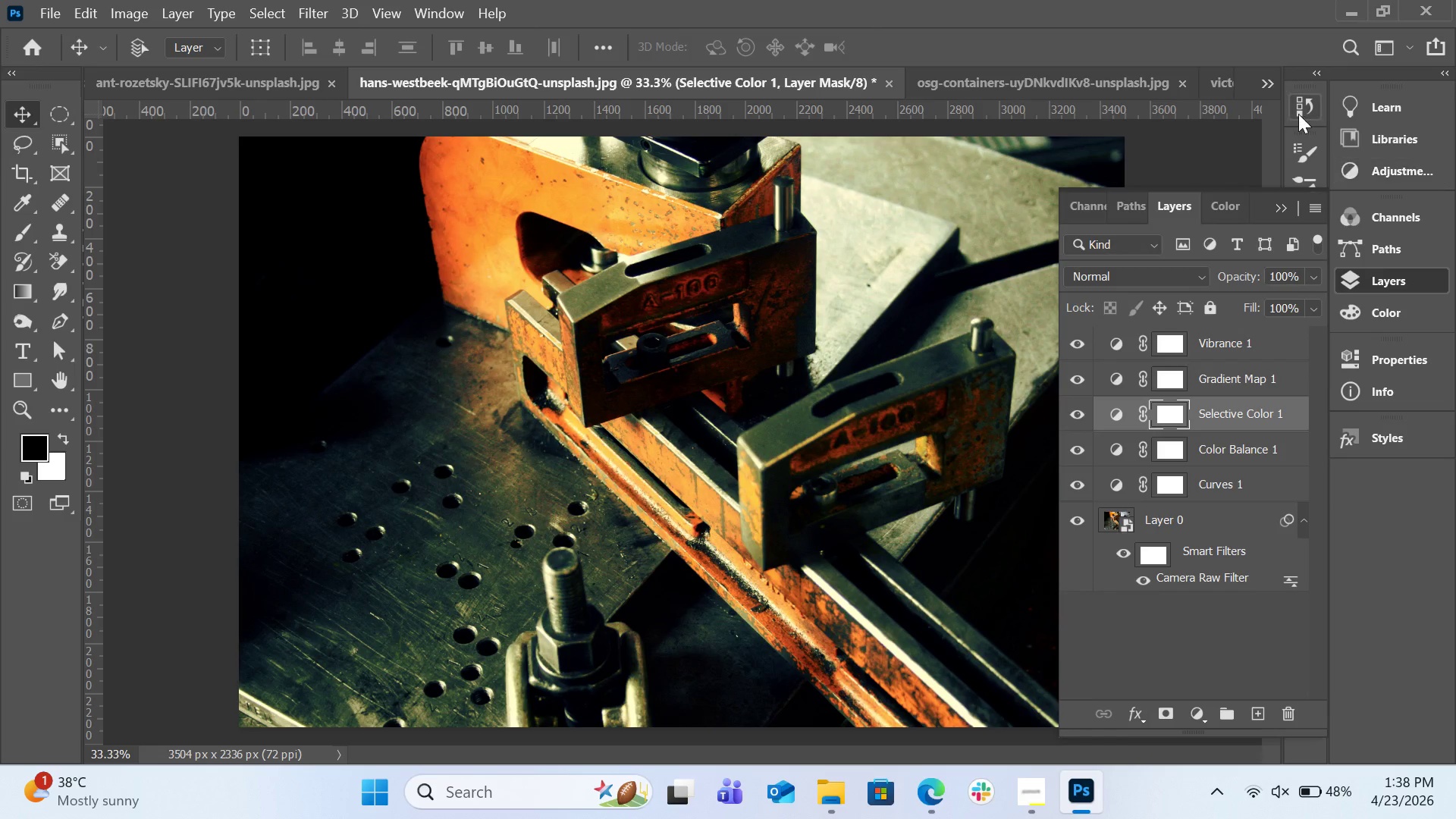 
left_click([1265, 83])
 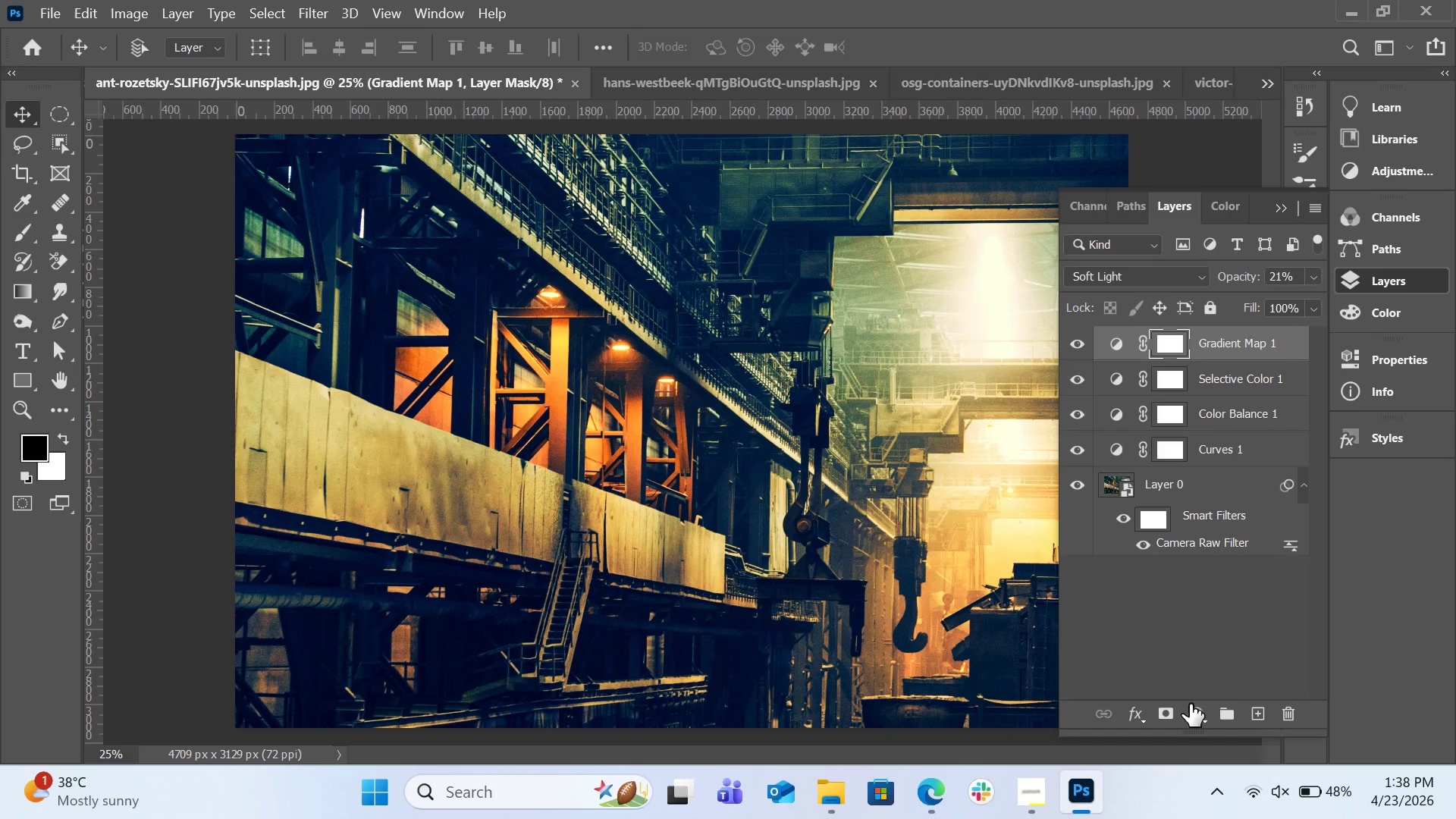 
left_click([1200, 719])
 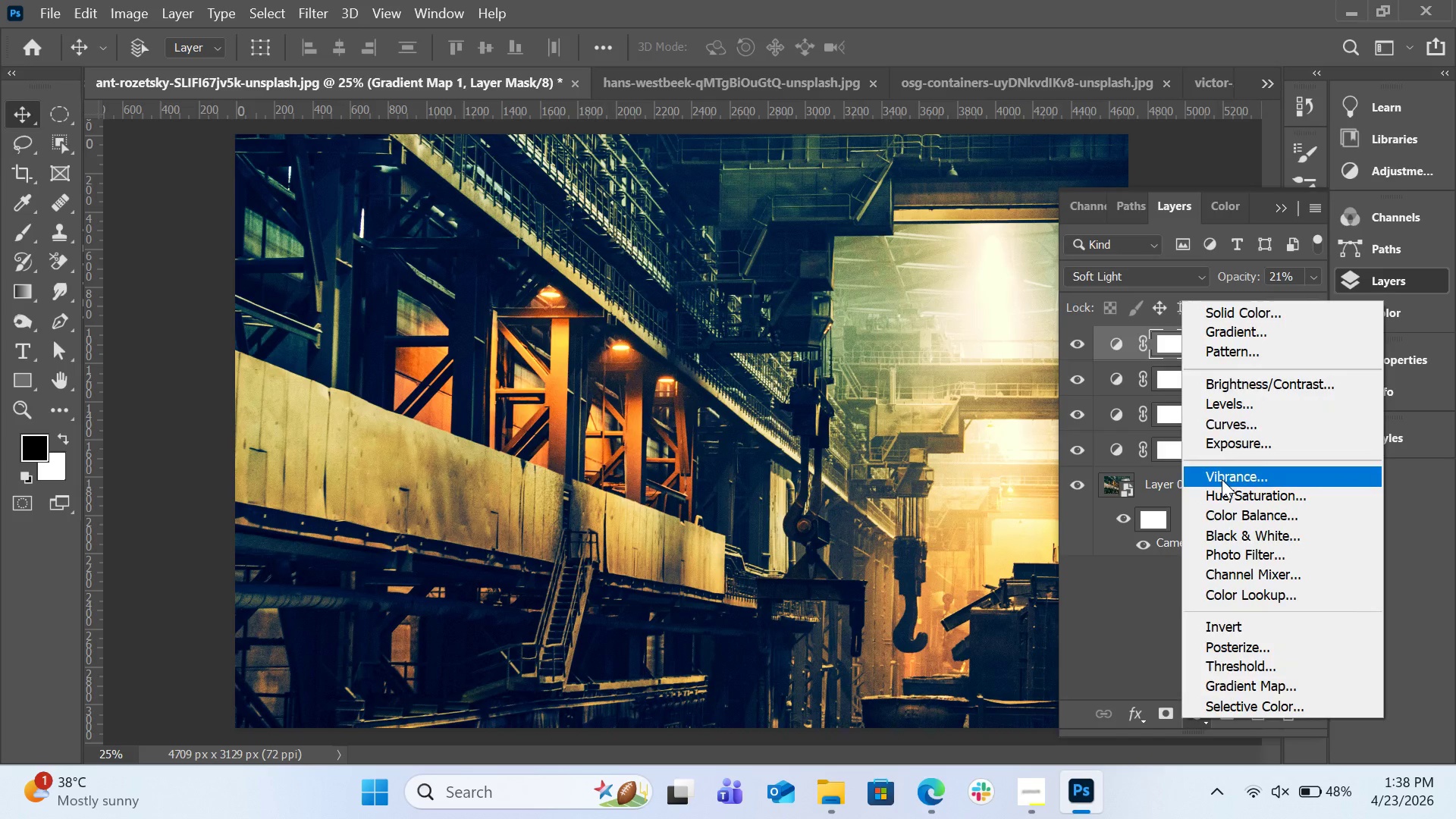 
left_click([1222, 479])
 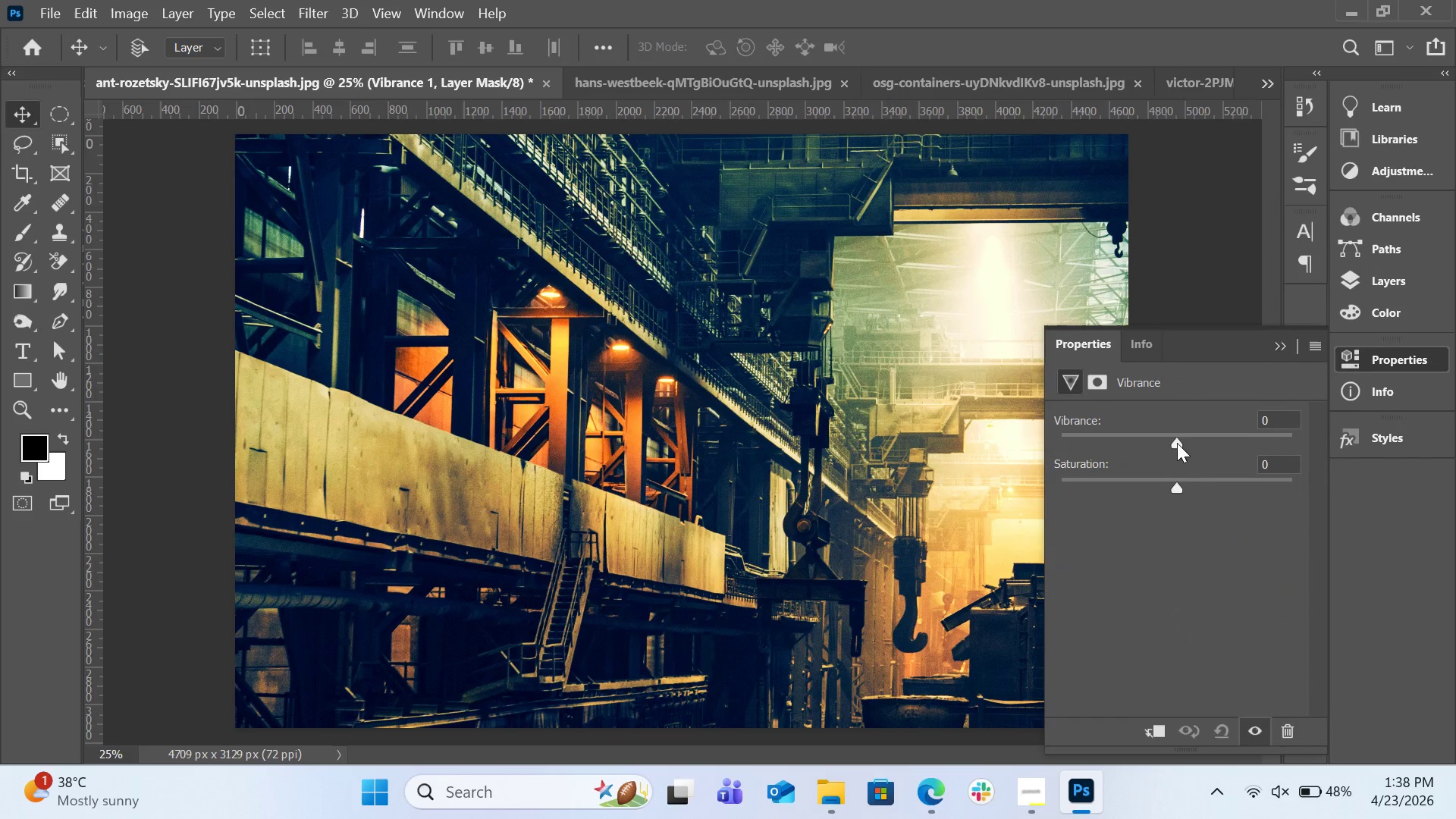 
left_click_drag(start_coordinate=[1180, 443], to_coordinate=[1185, 443])
 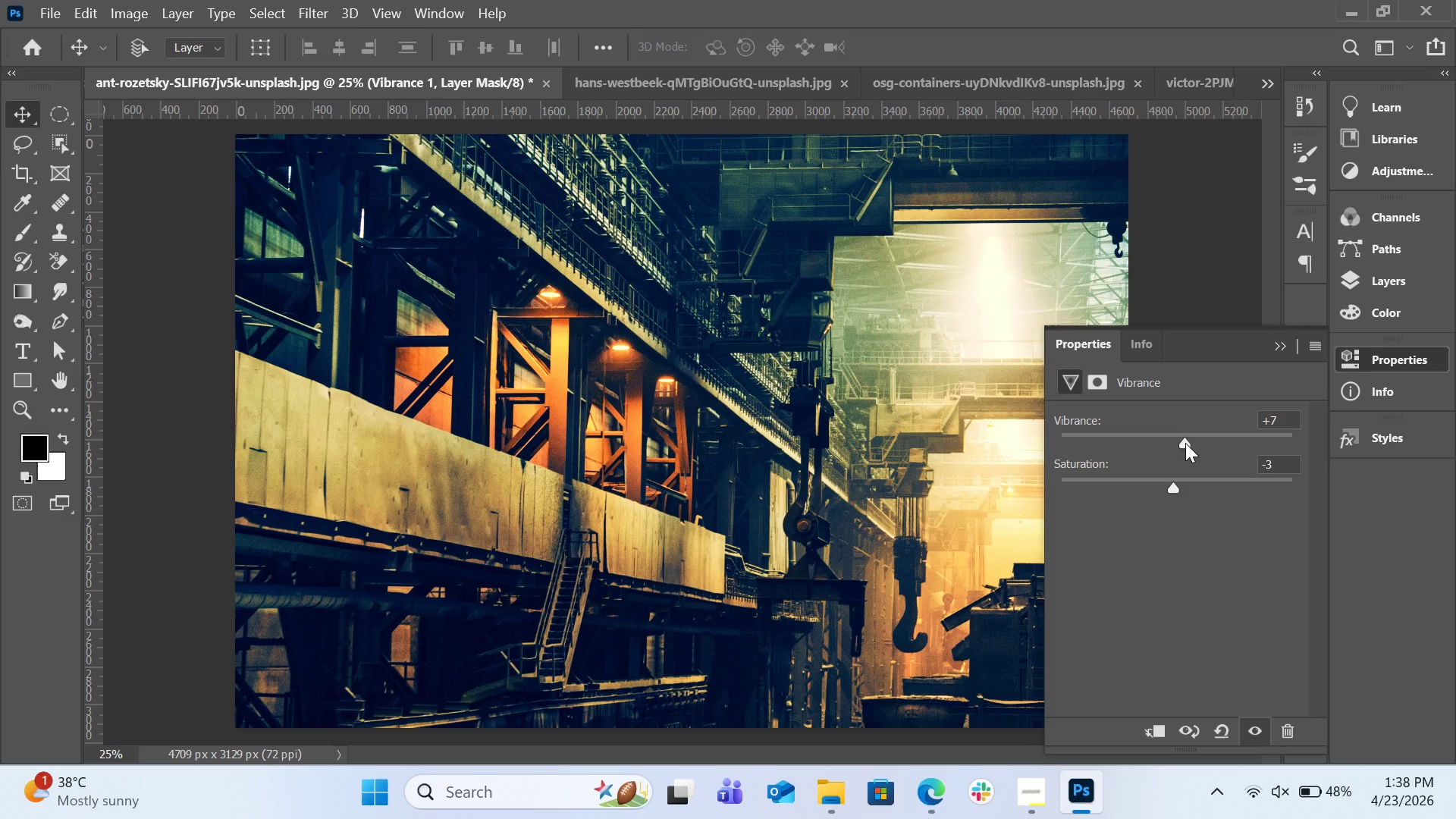 
wait(6.58)
 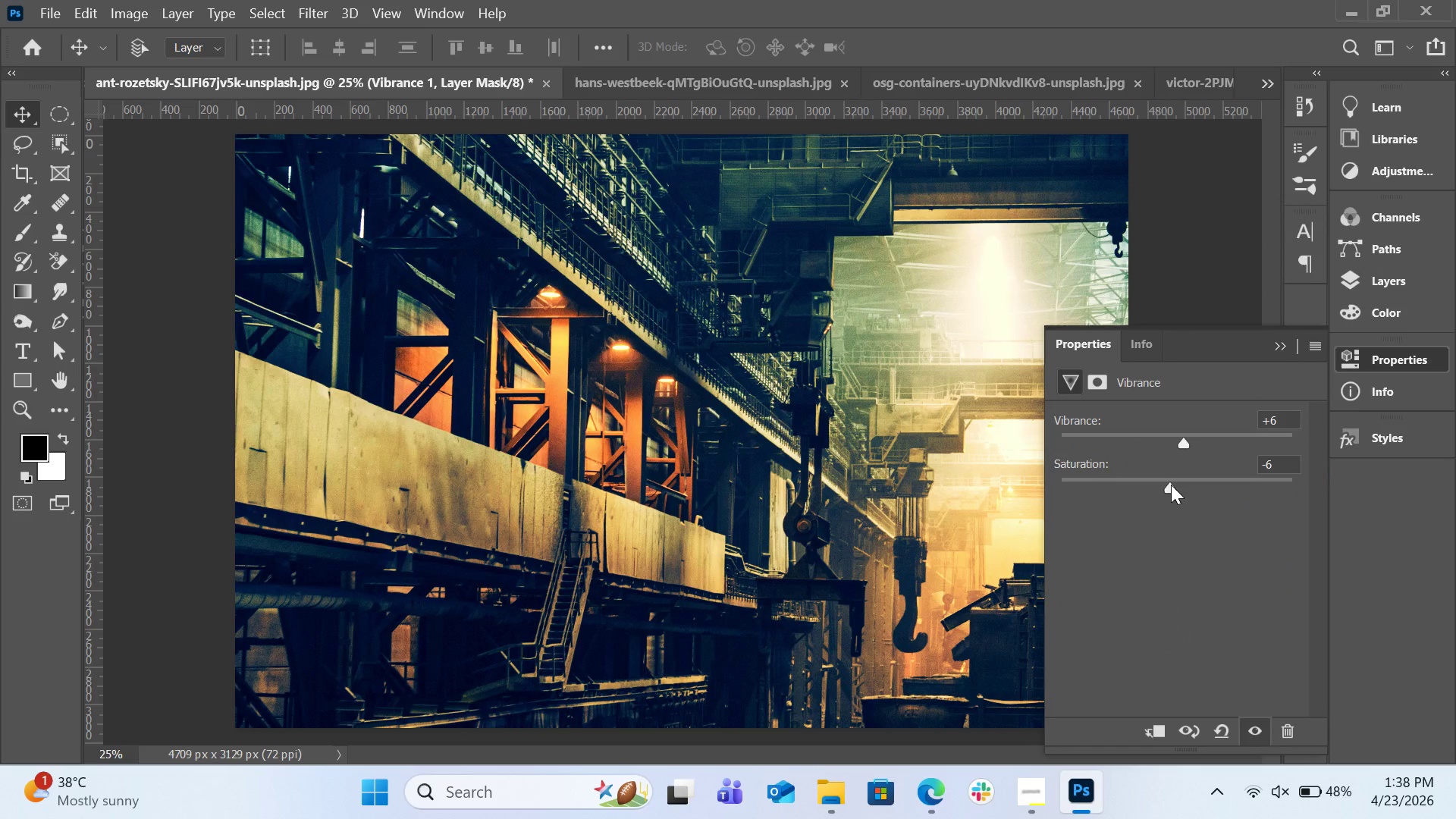 
left_click([1359, 285])
 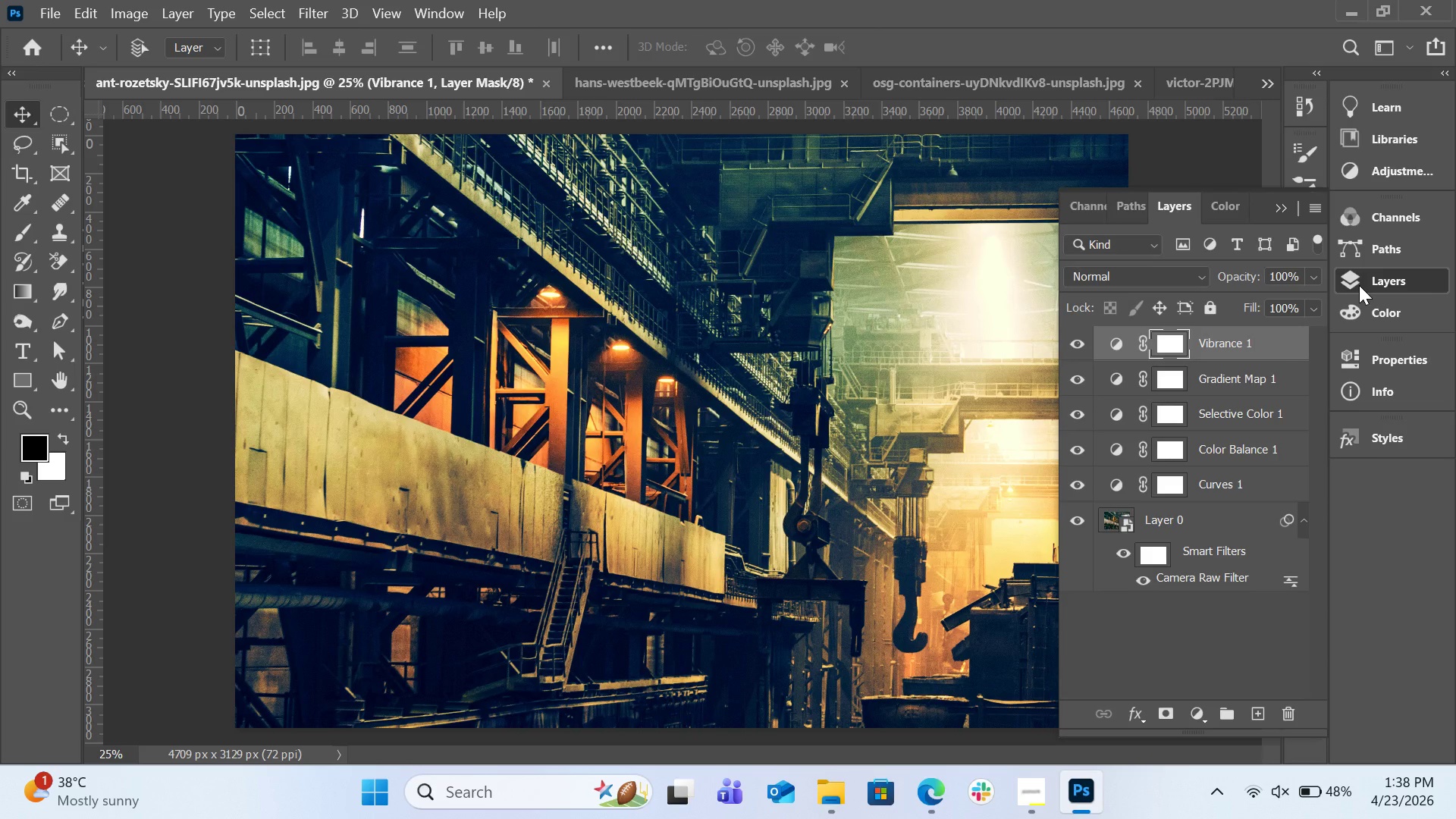 
wait(5.64)
 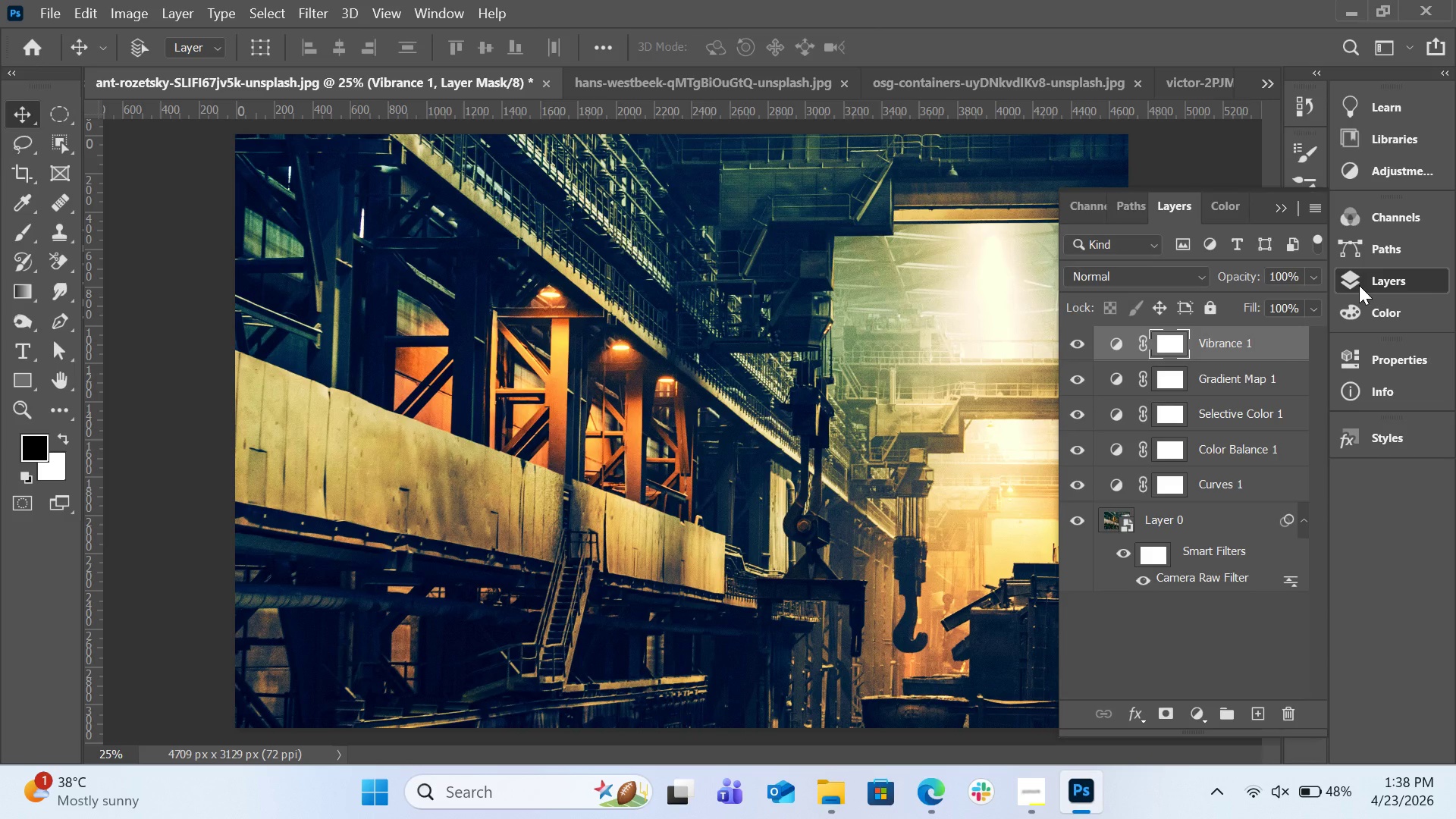 
left_click([1259, 85])
 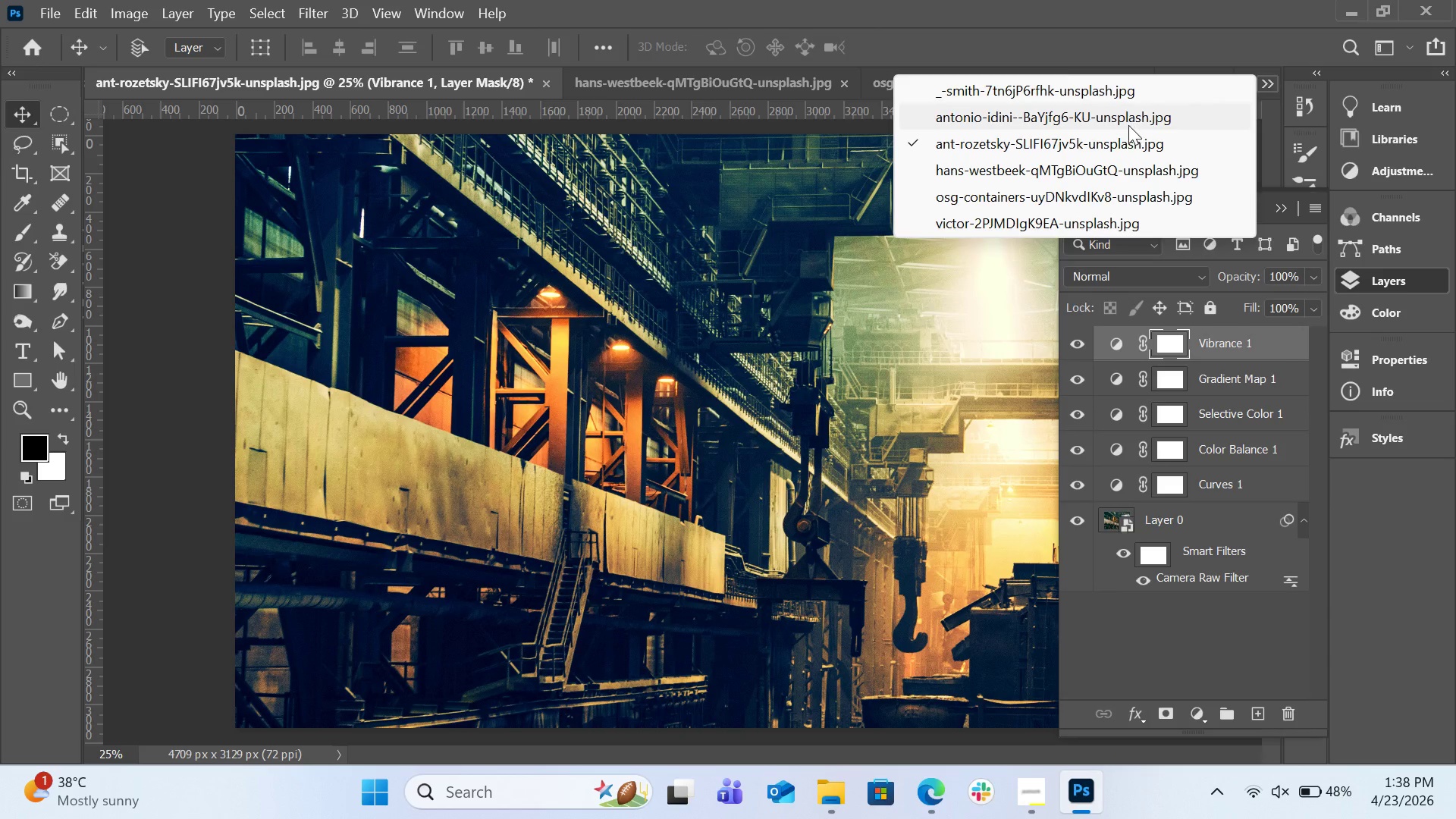 
left_click([1128, 121])
 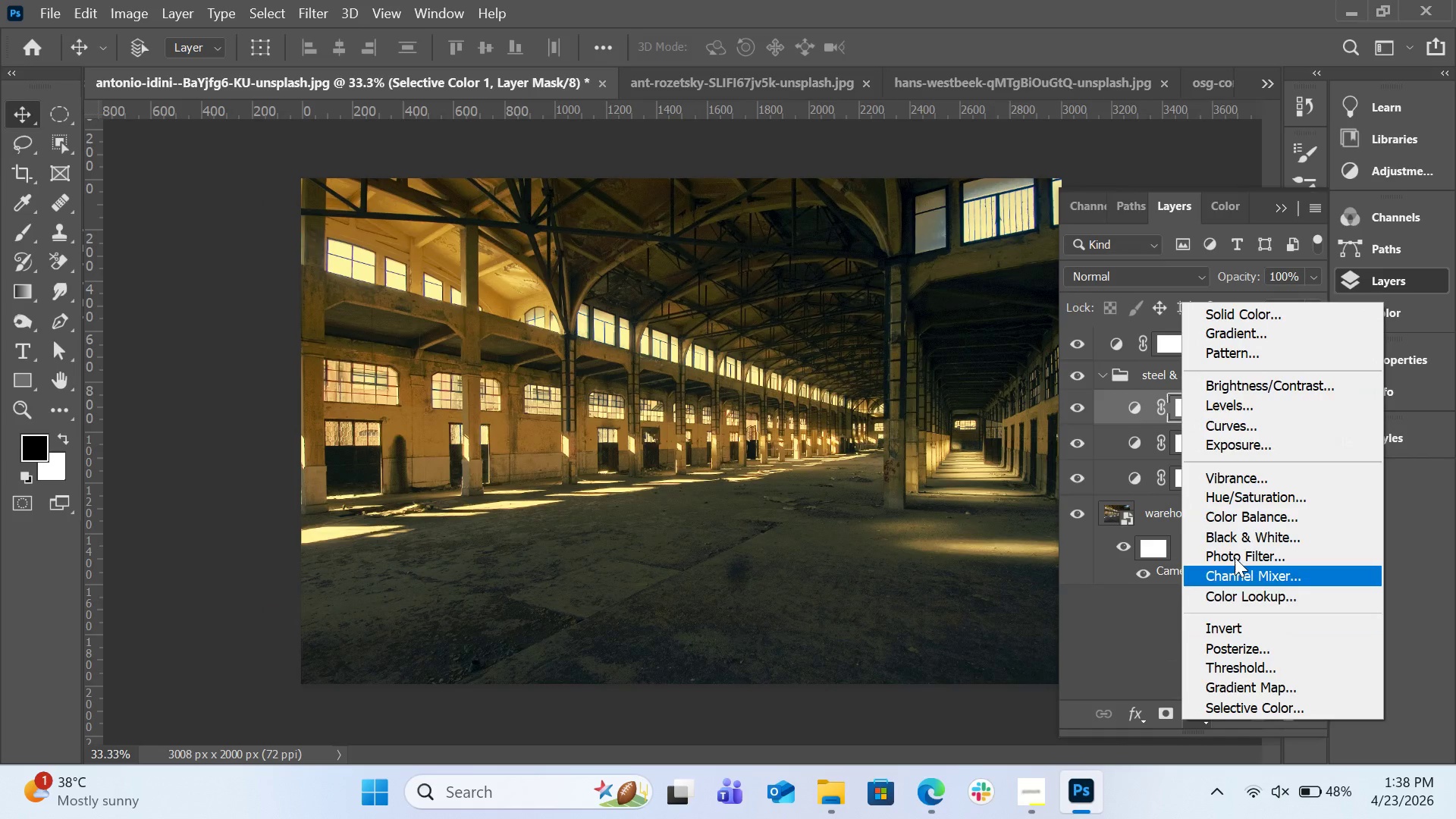 
left_click([1234, 485])
 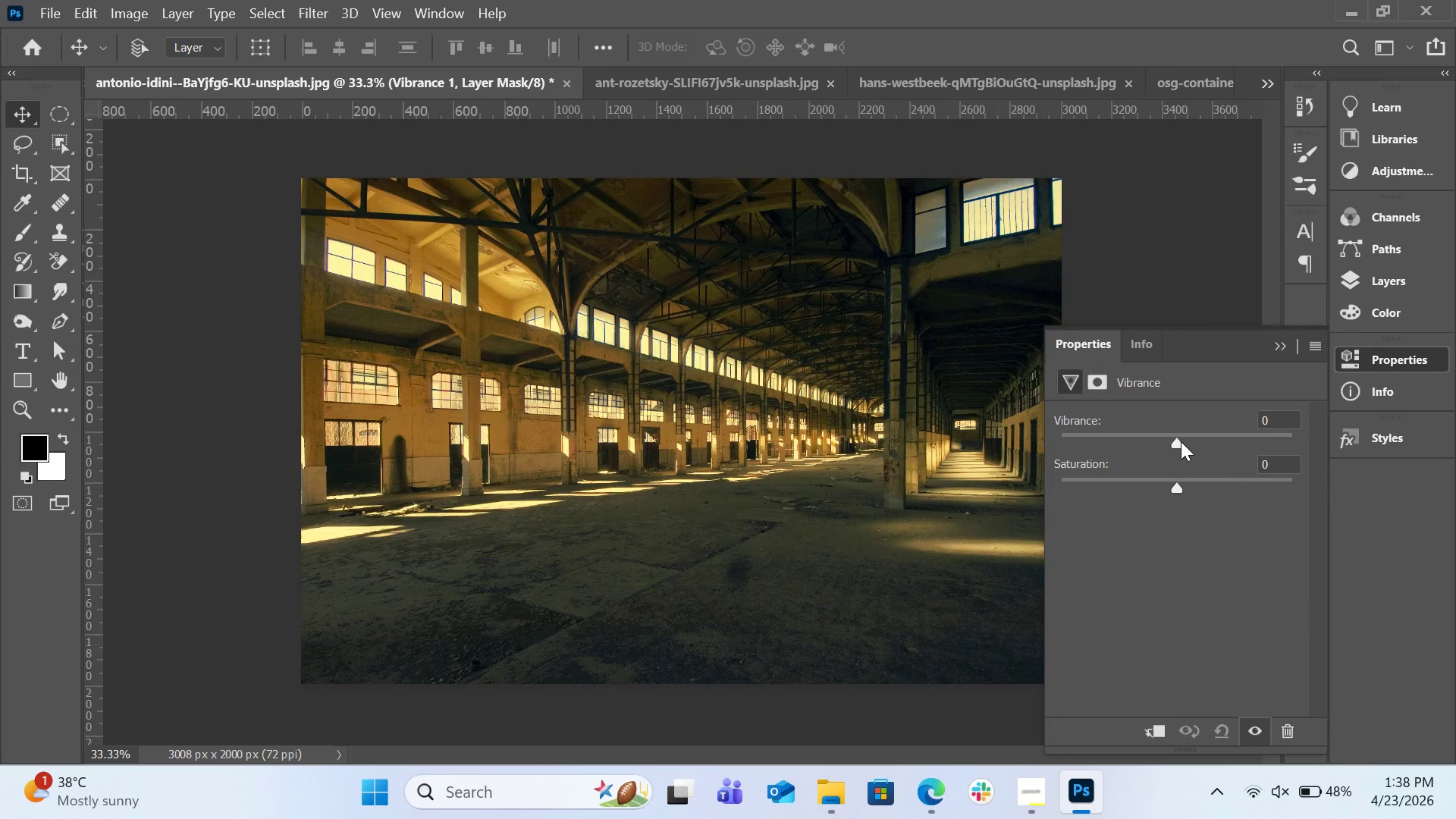 
left_click_drag(start_coordinate=[1178, 443], to_coordinate=[1185, 444])
 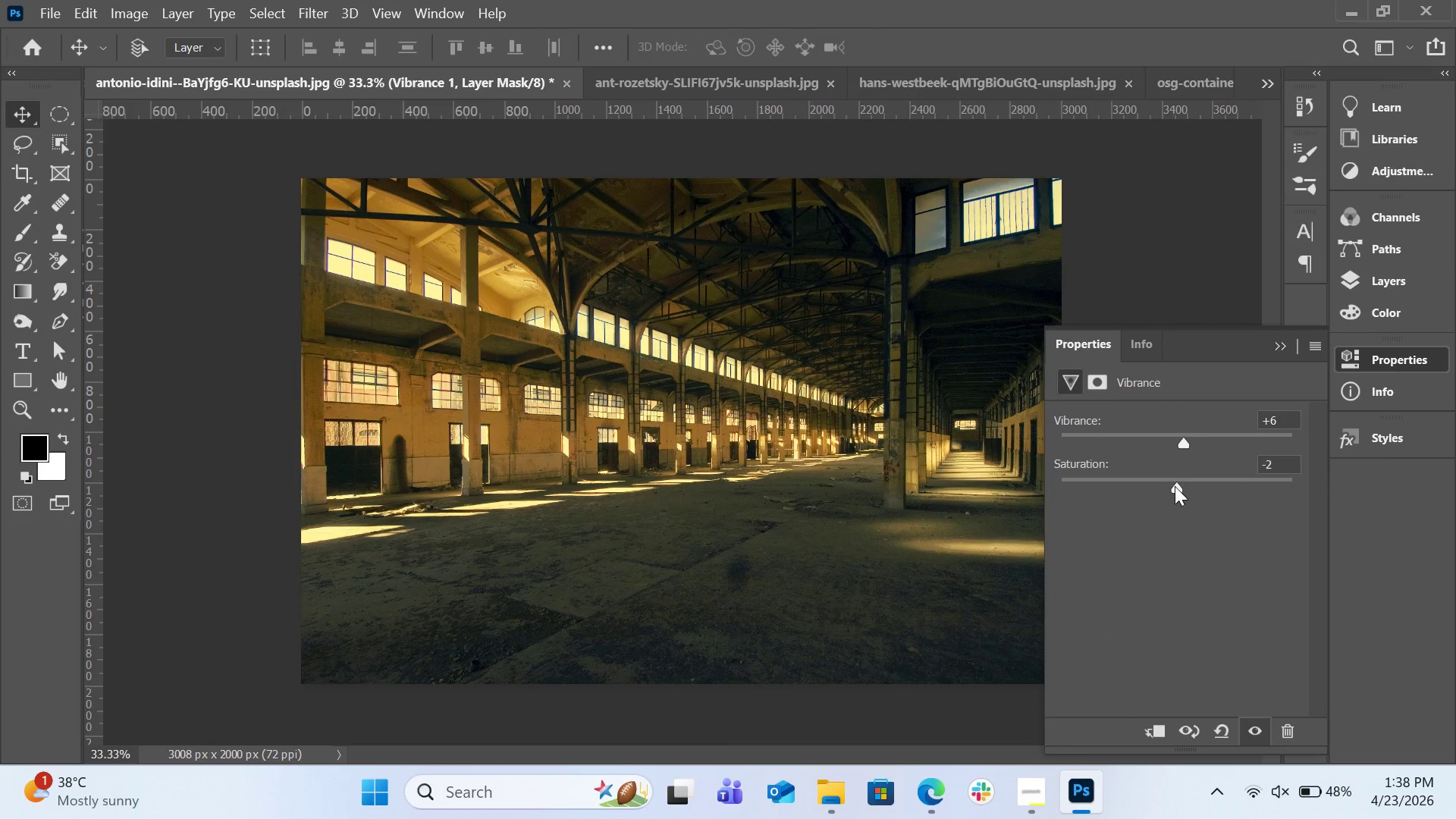 
left_click_drag(start_coordinate=[1175, 486], to_coordinate=[1168, 491])
 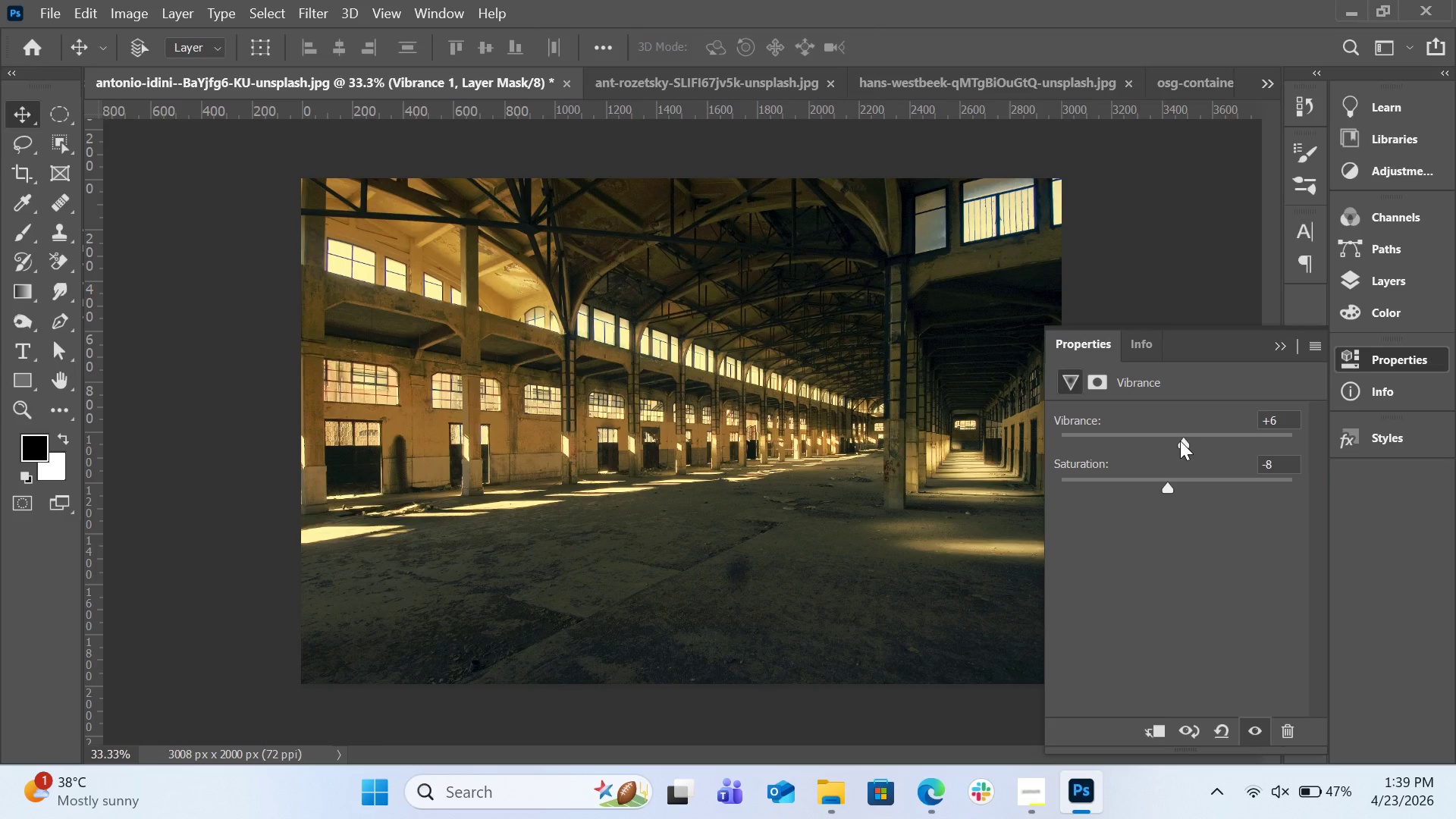 
left_click_drag(start_coordinate=[1181, 441], to_coordinate=[1189, 441])
 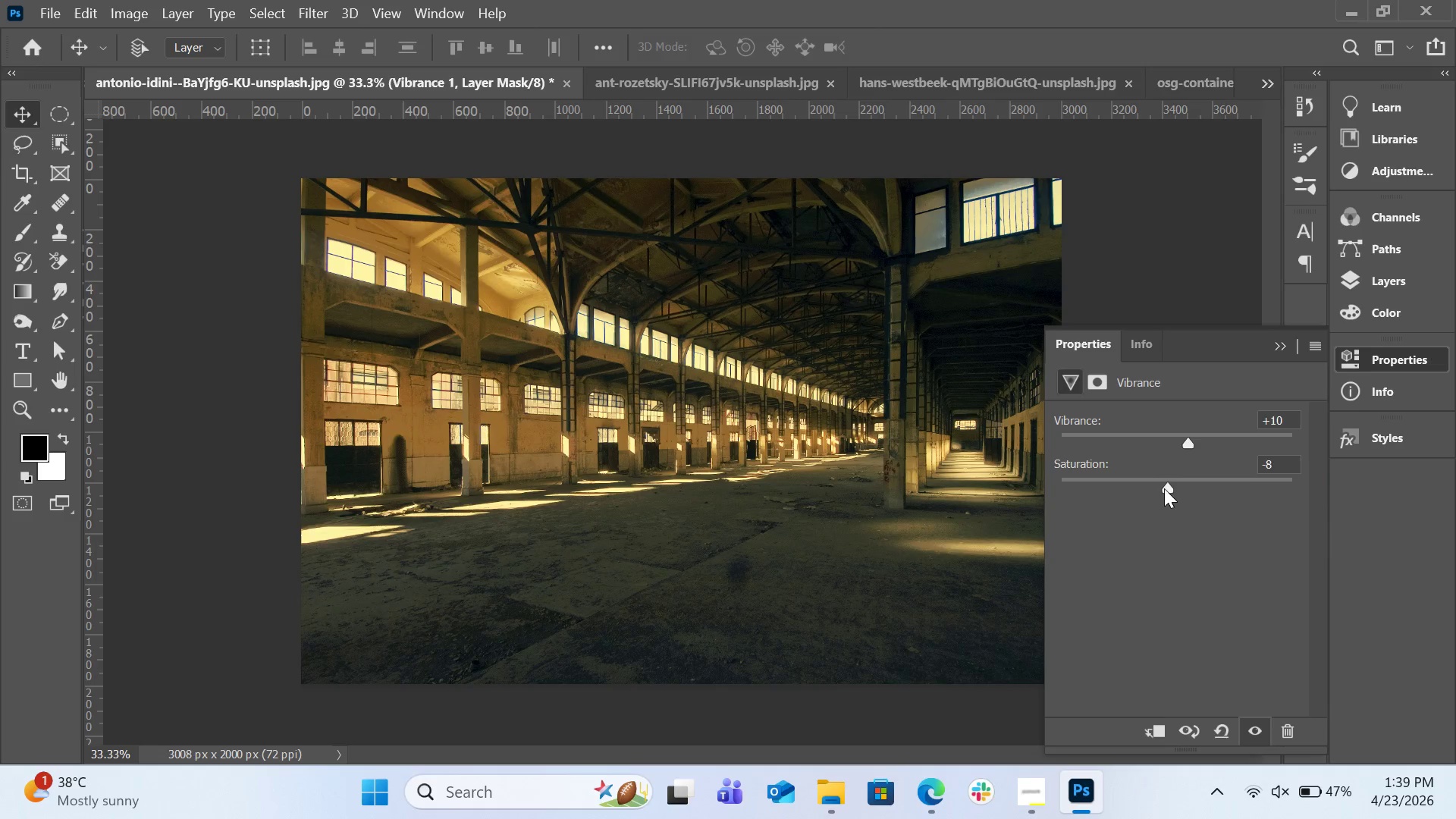 
left_click_drag(start_coordinate=[1164, 488], to_coordinate=[1174, 488])
 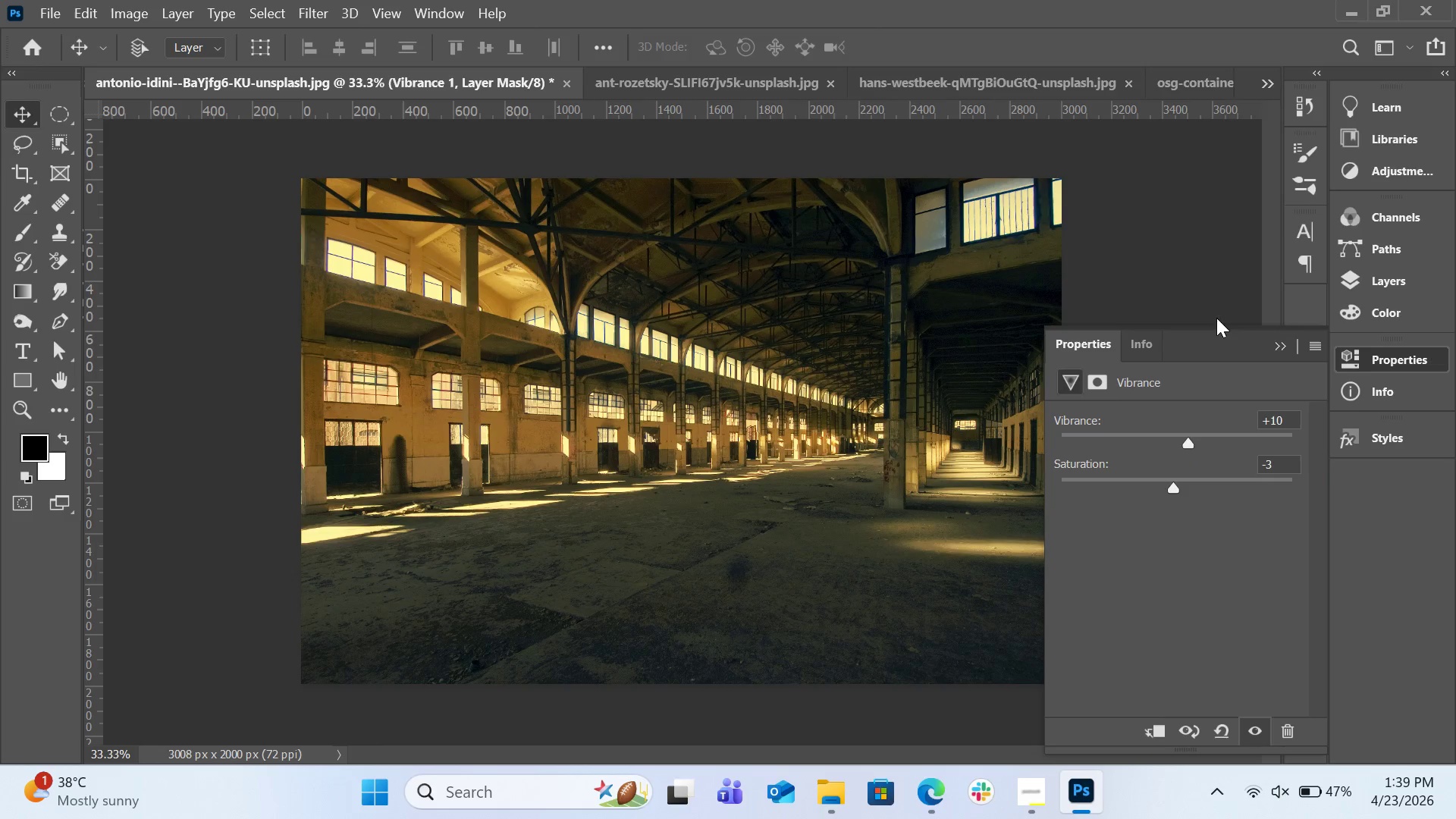 
left_click([1269, 79])
 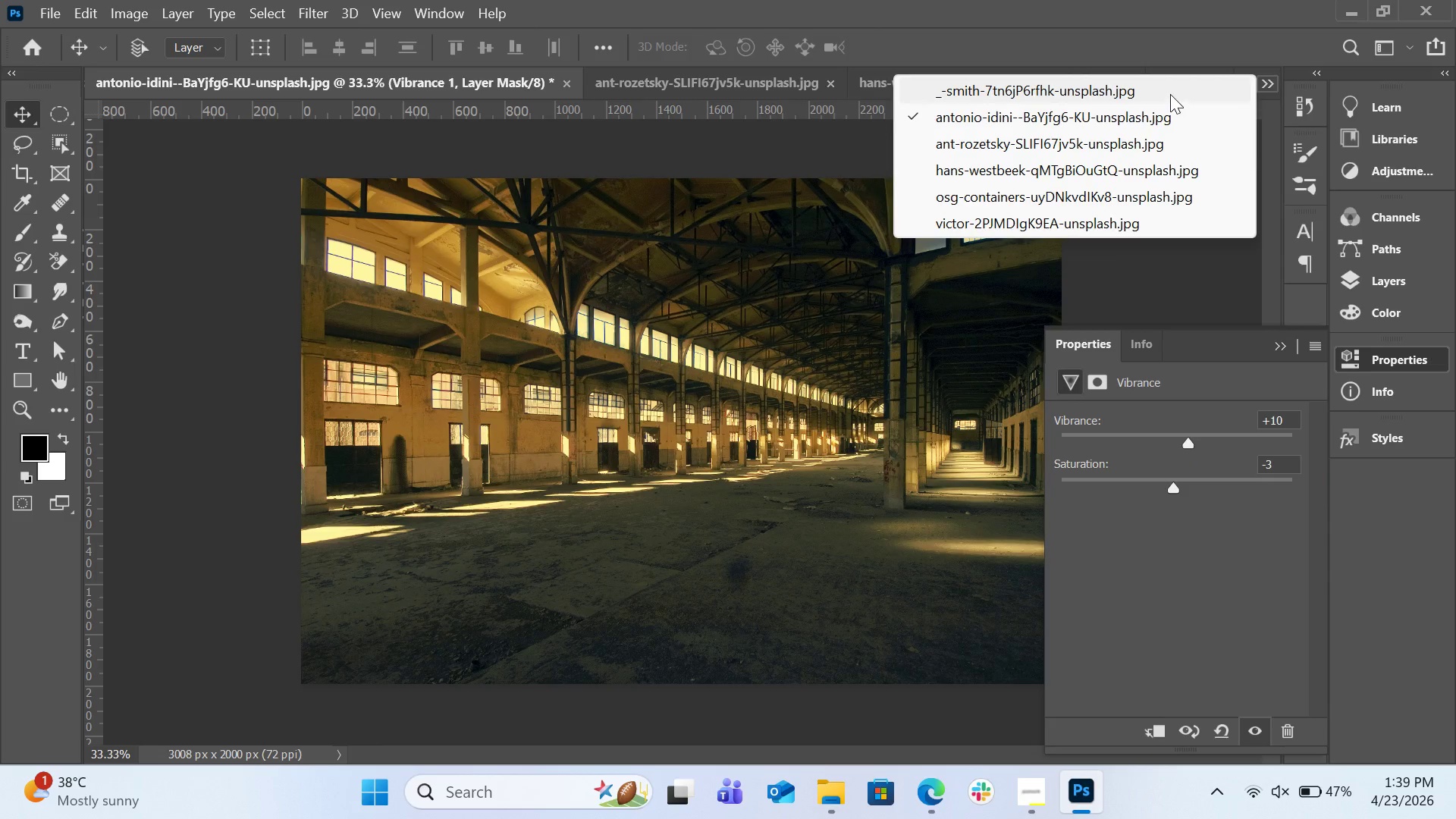 
left_click([1170, 94])
 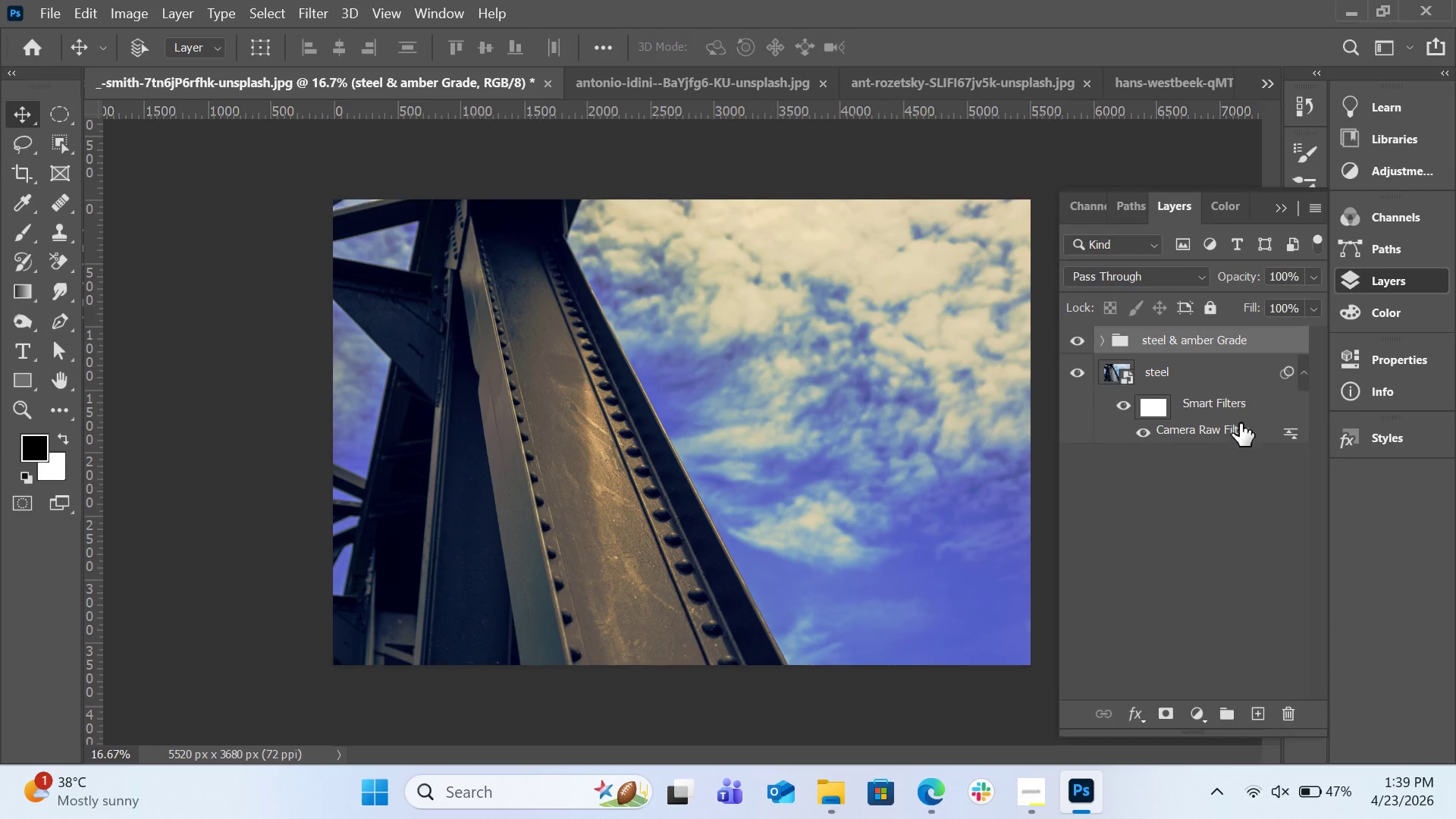 
left_click([1208, 713])
 